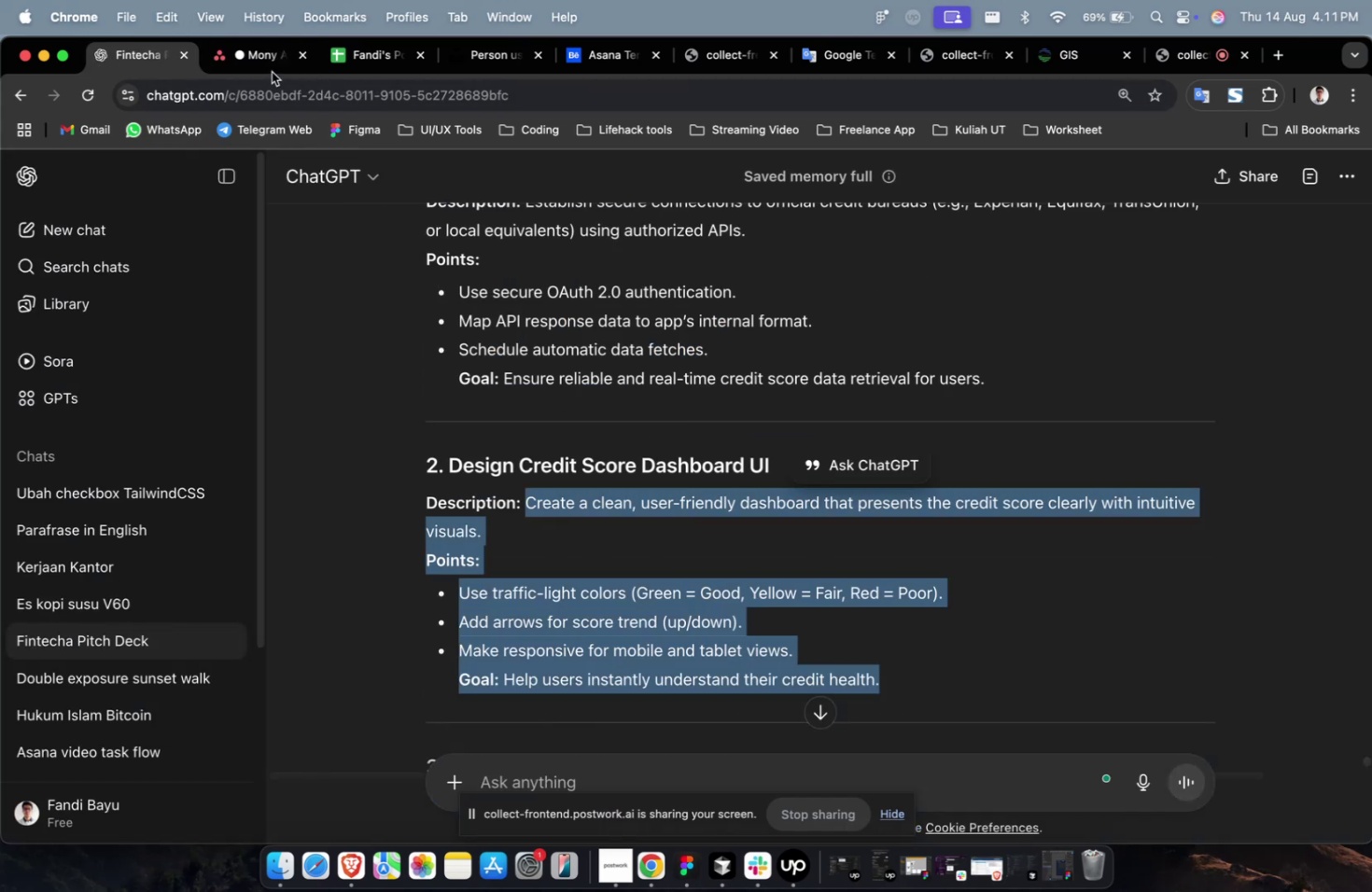 
left_click([272, 72])
 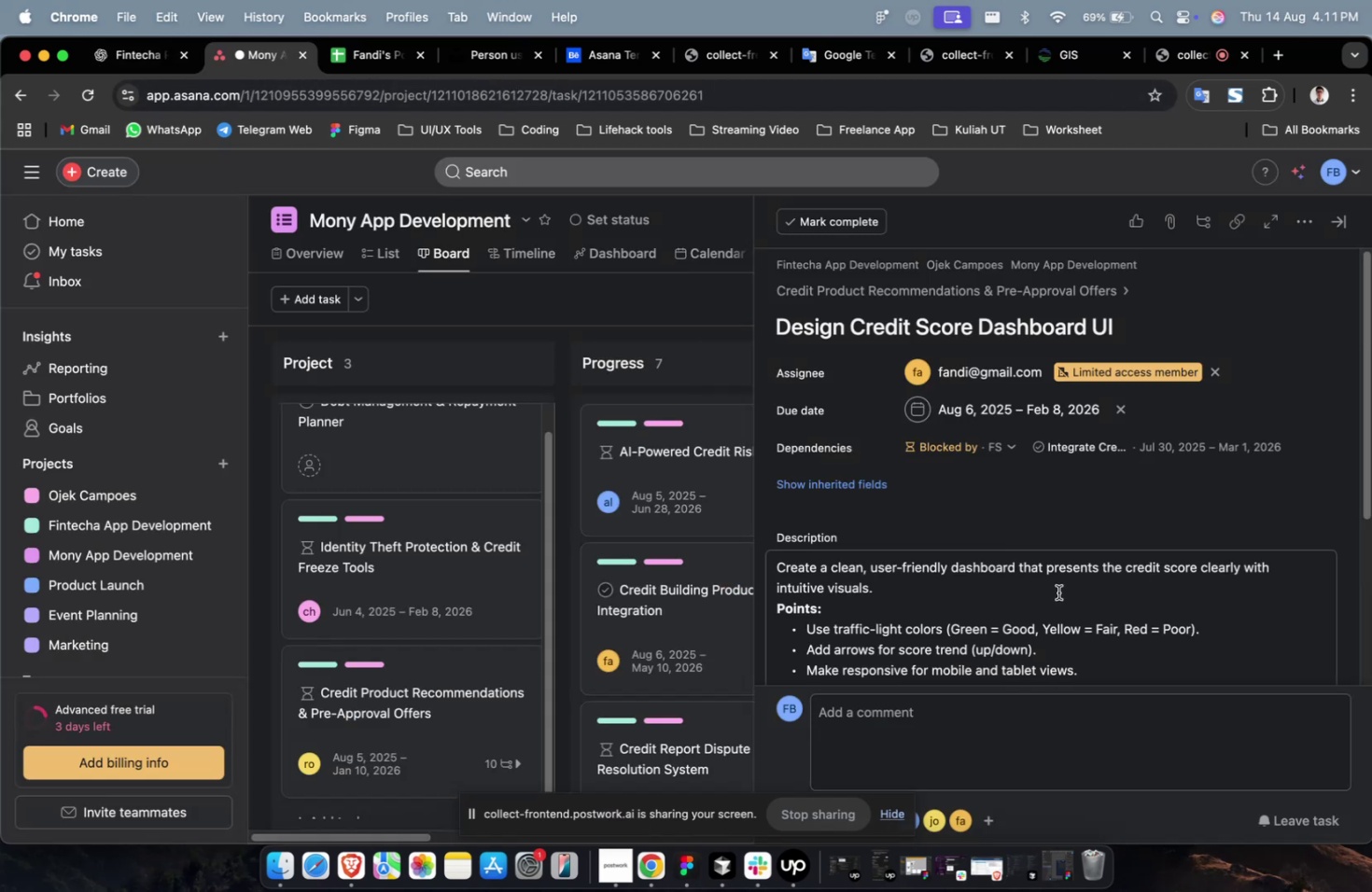 
double_click([1055, 594])
 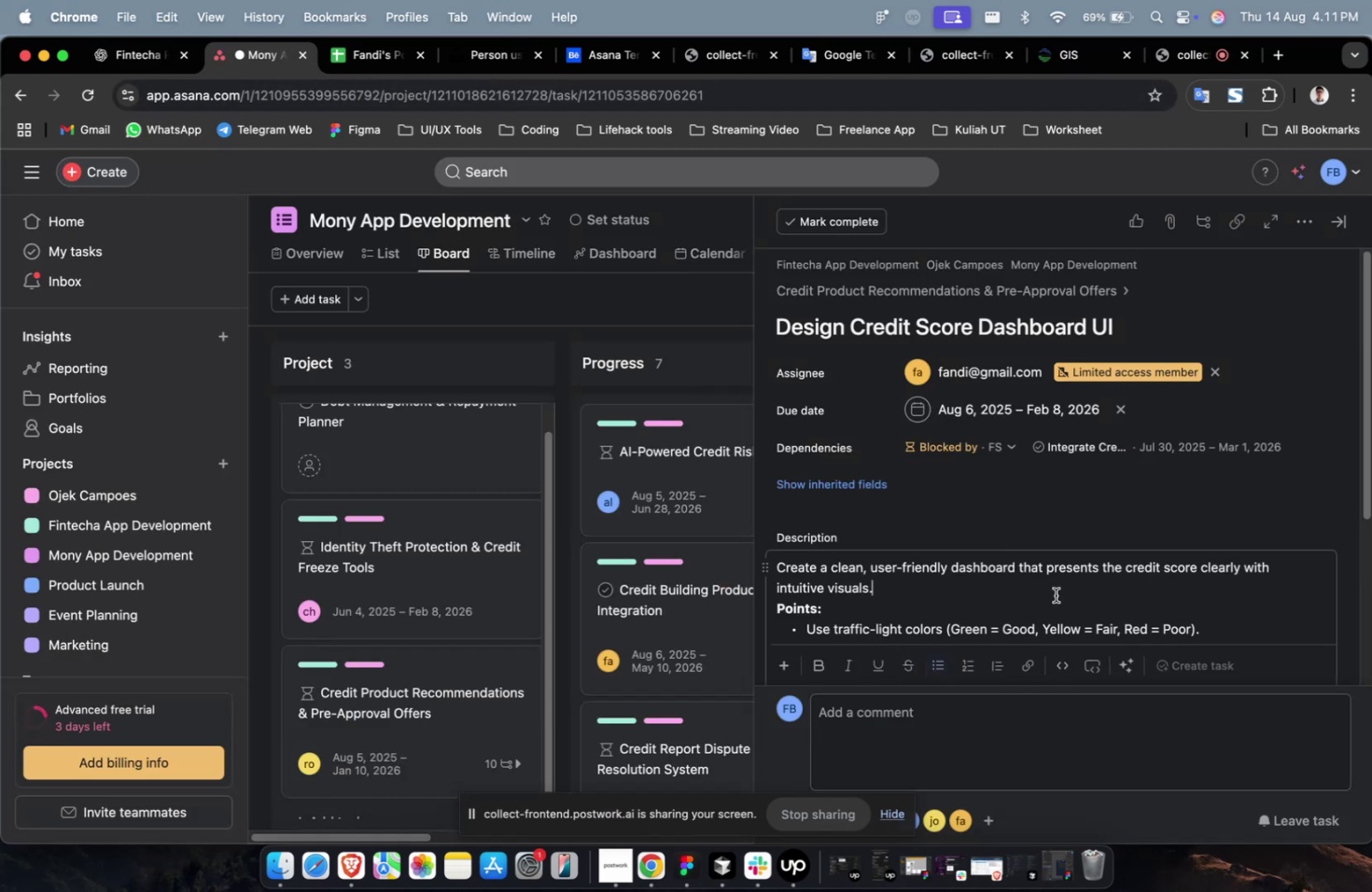 
key(Meta+A)
 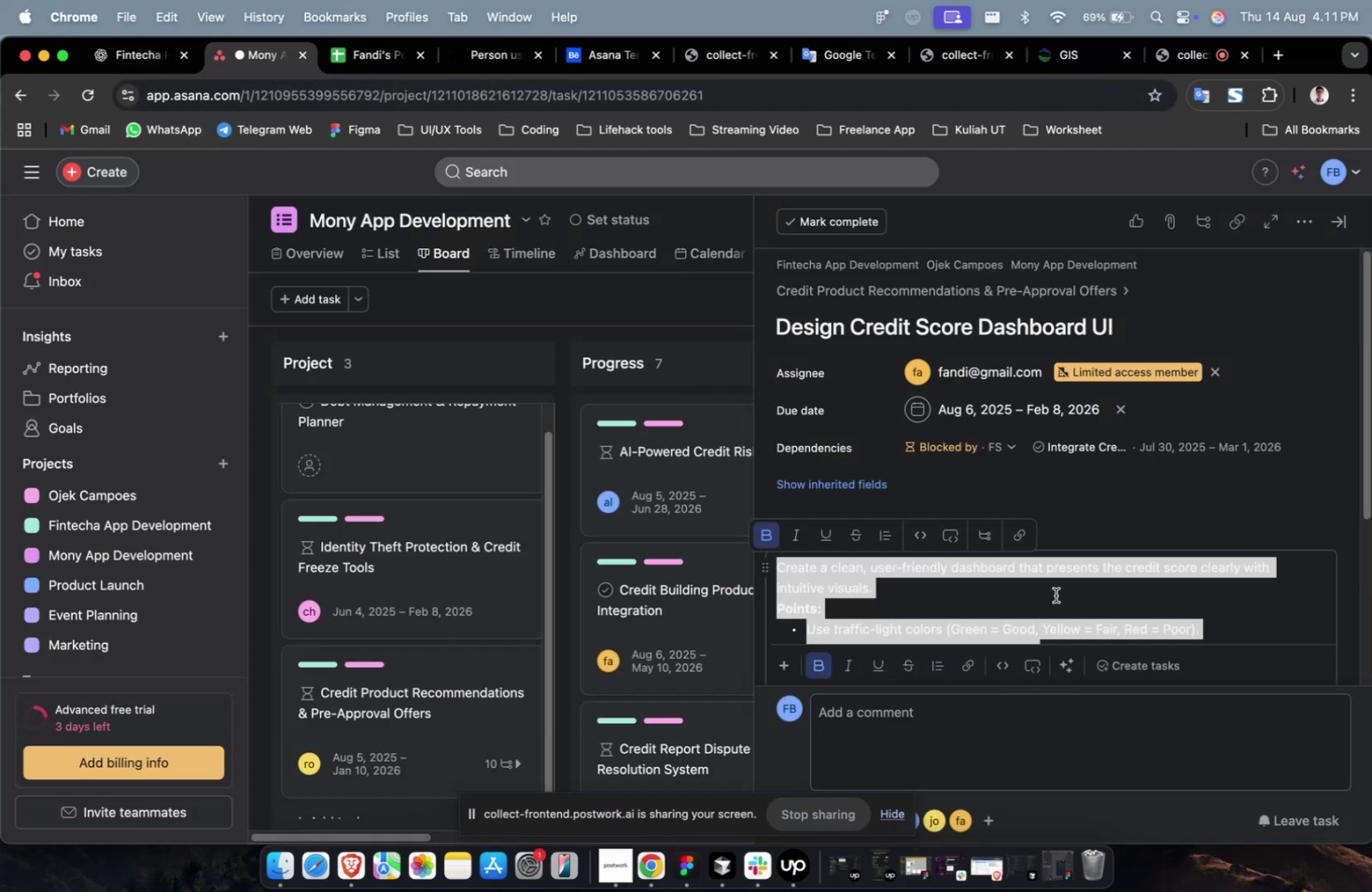 
key(Meta+V)
 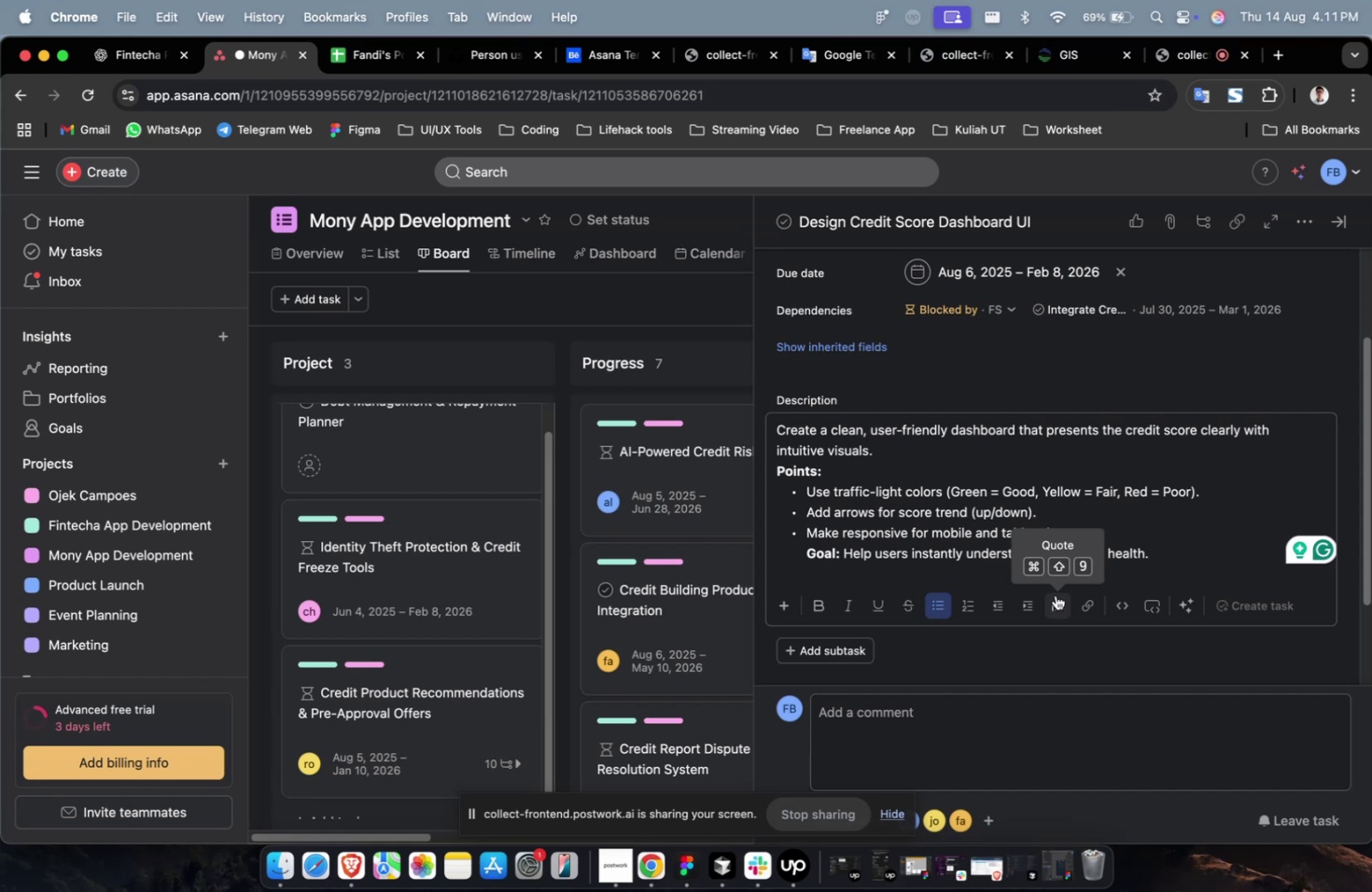 
wait(15.64)
 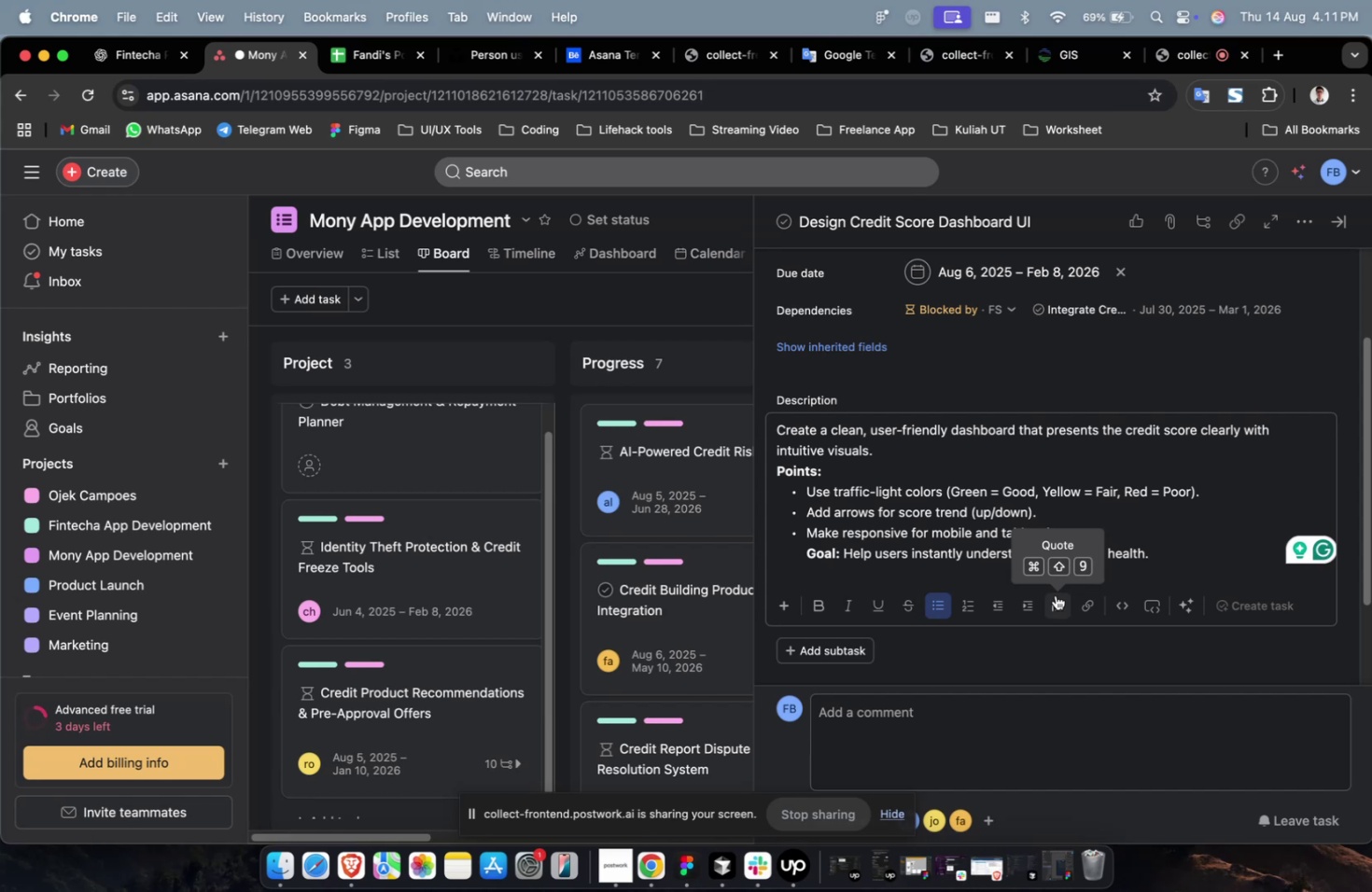 
scroll: coordinate [1055, 594], scroll_direction: up, amount: 8.0
 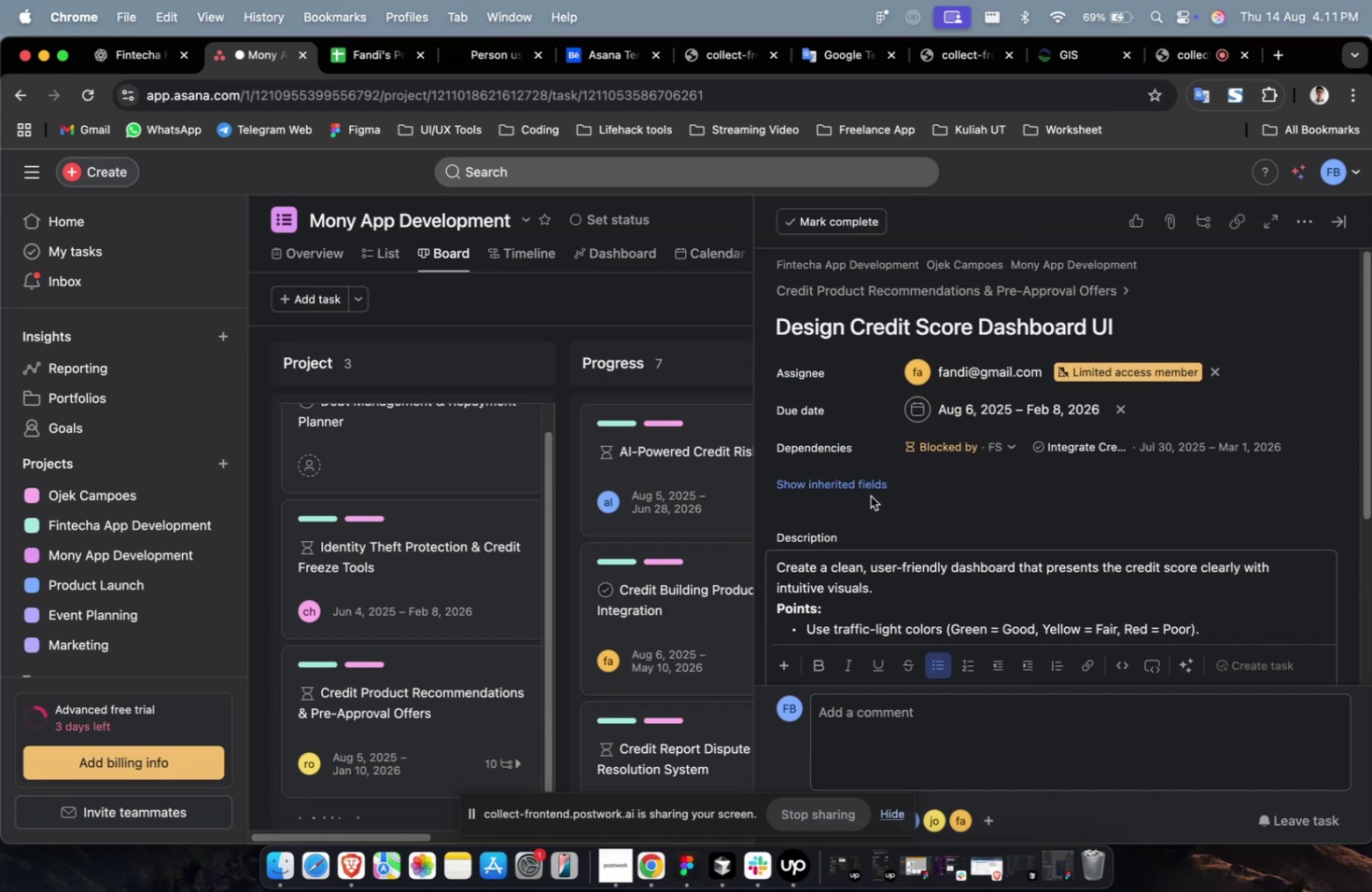 
left_click([867, 483])
 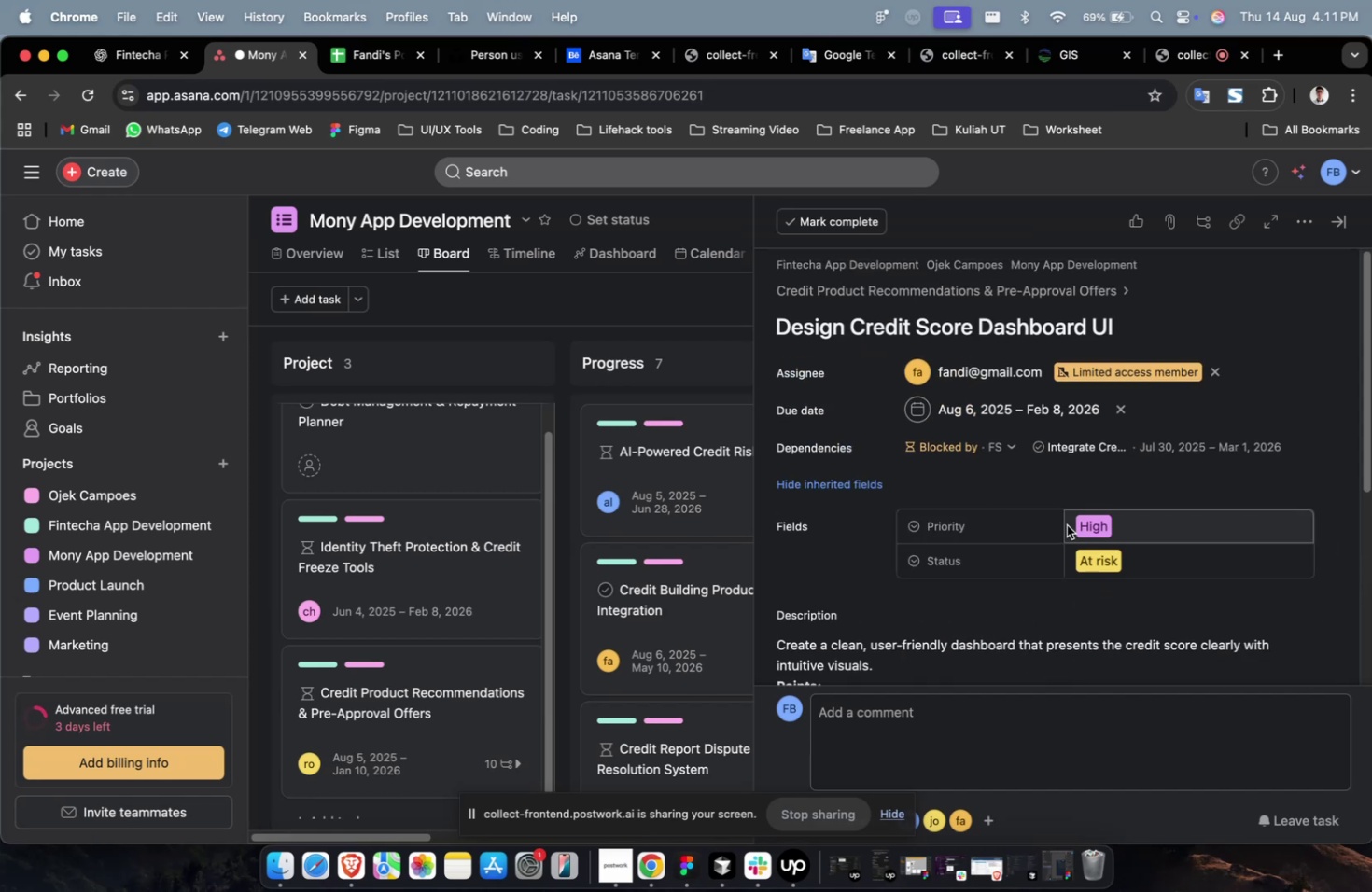 
scroll: coordinate [1066, 525], scroll_direction: down, amount: 27.0
 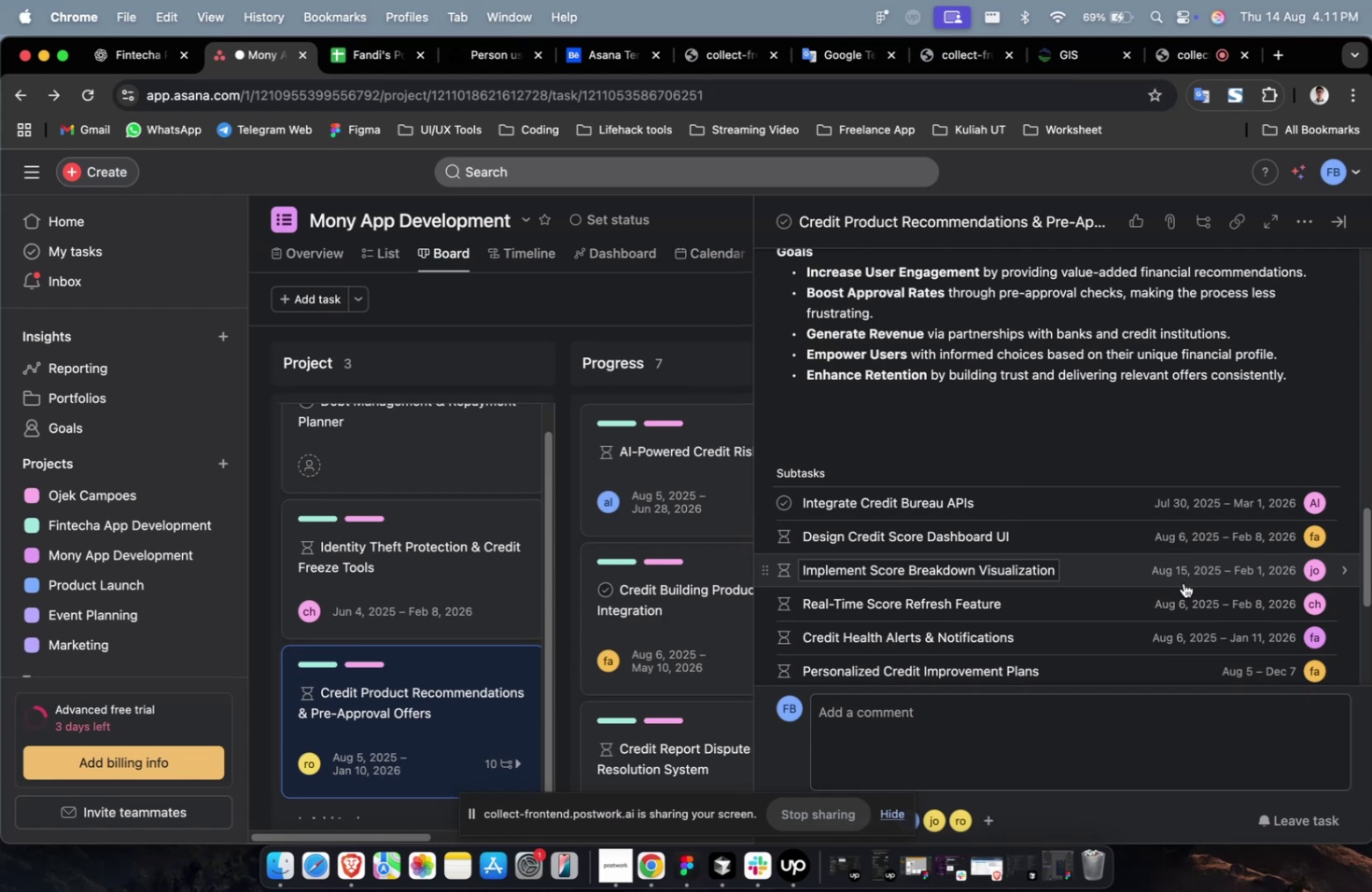 
left_click([1183, 582])
 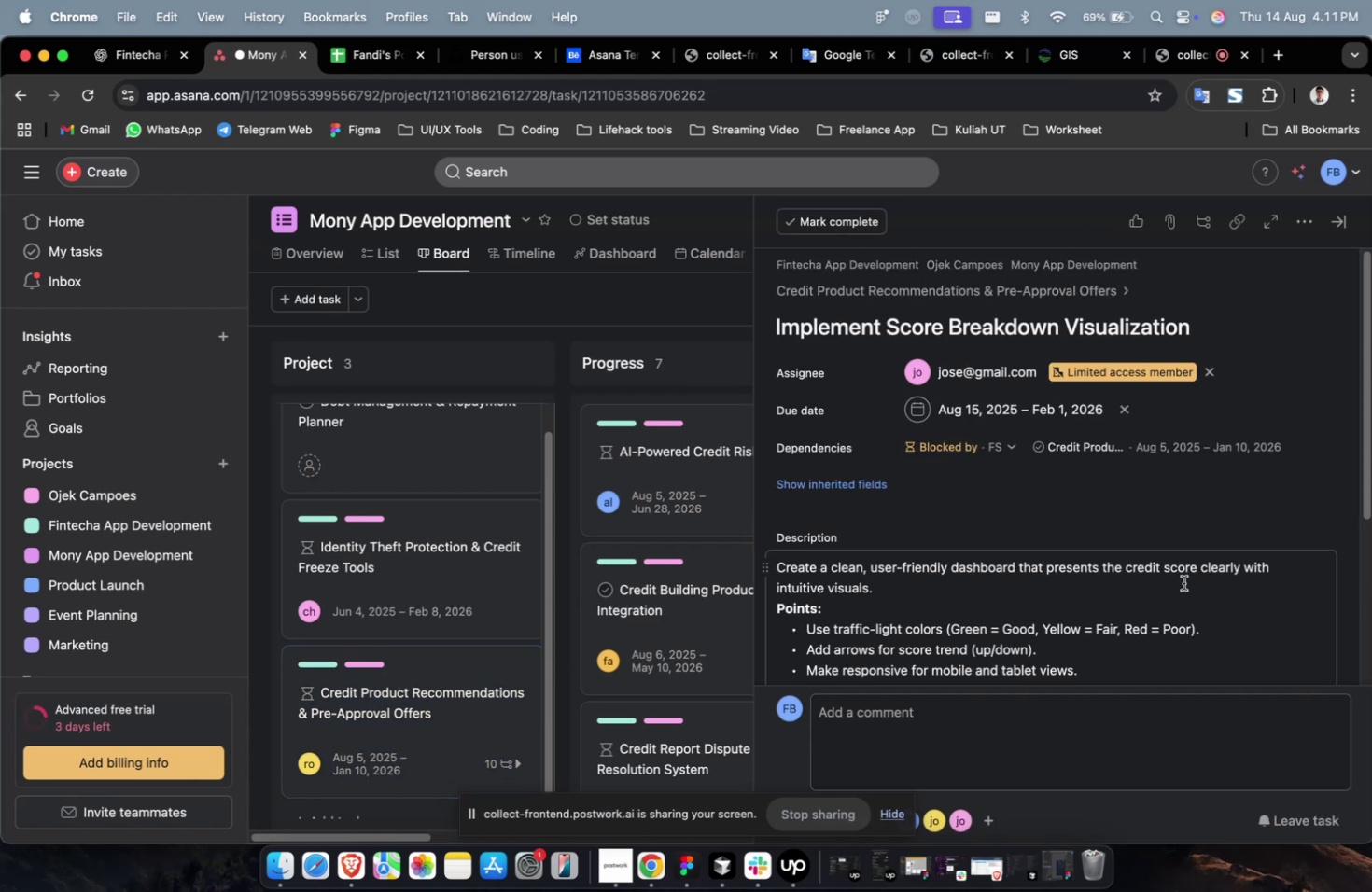 
scroll: coordinate [1183, 582], scroll_direction: down, amount: 7.0
 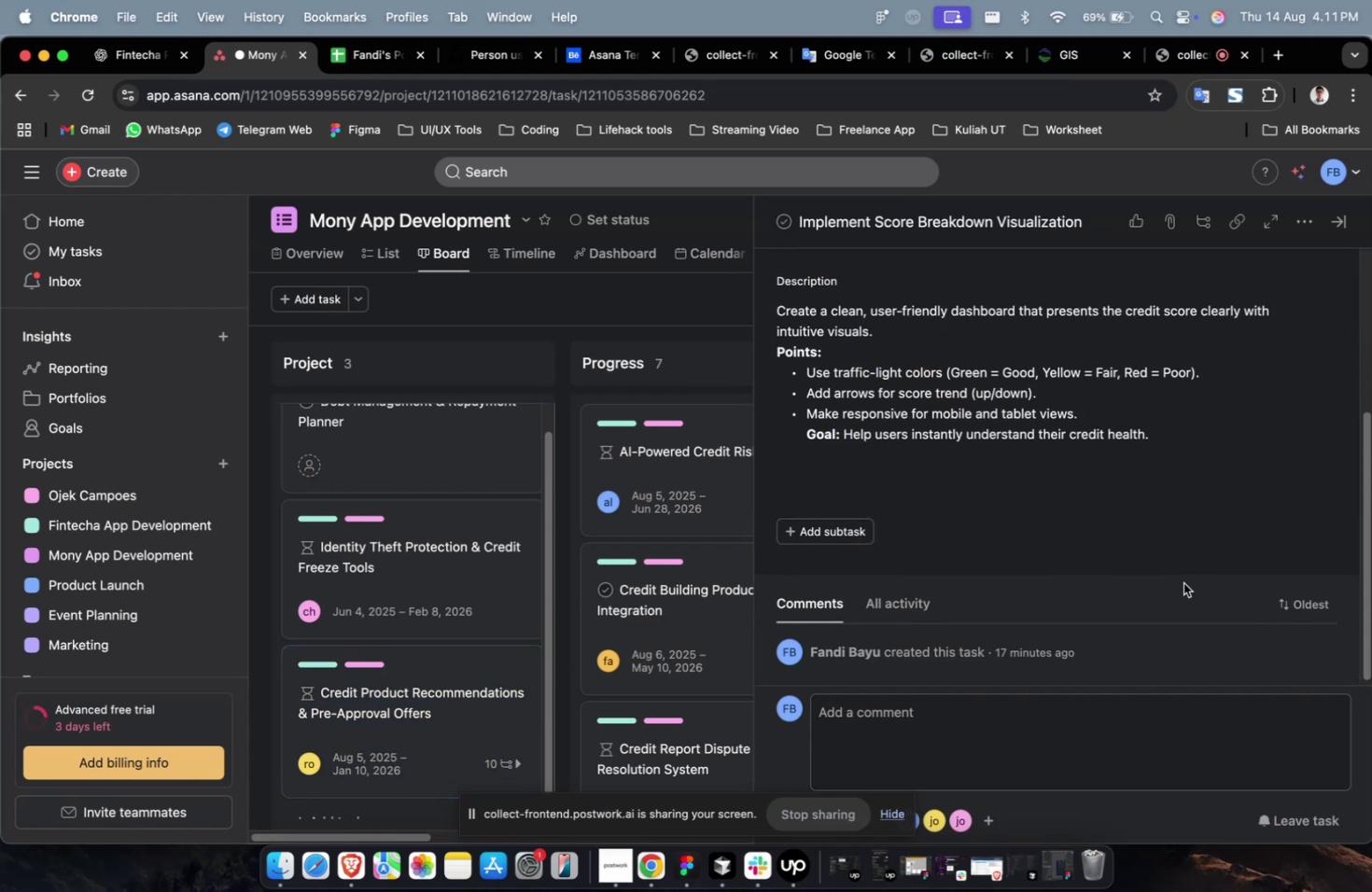 
scroll: coordinate [1183, 582], scroll_direction: up, amount: 4.0
 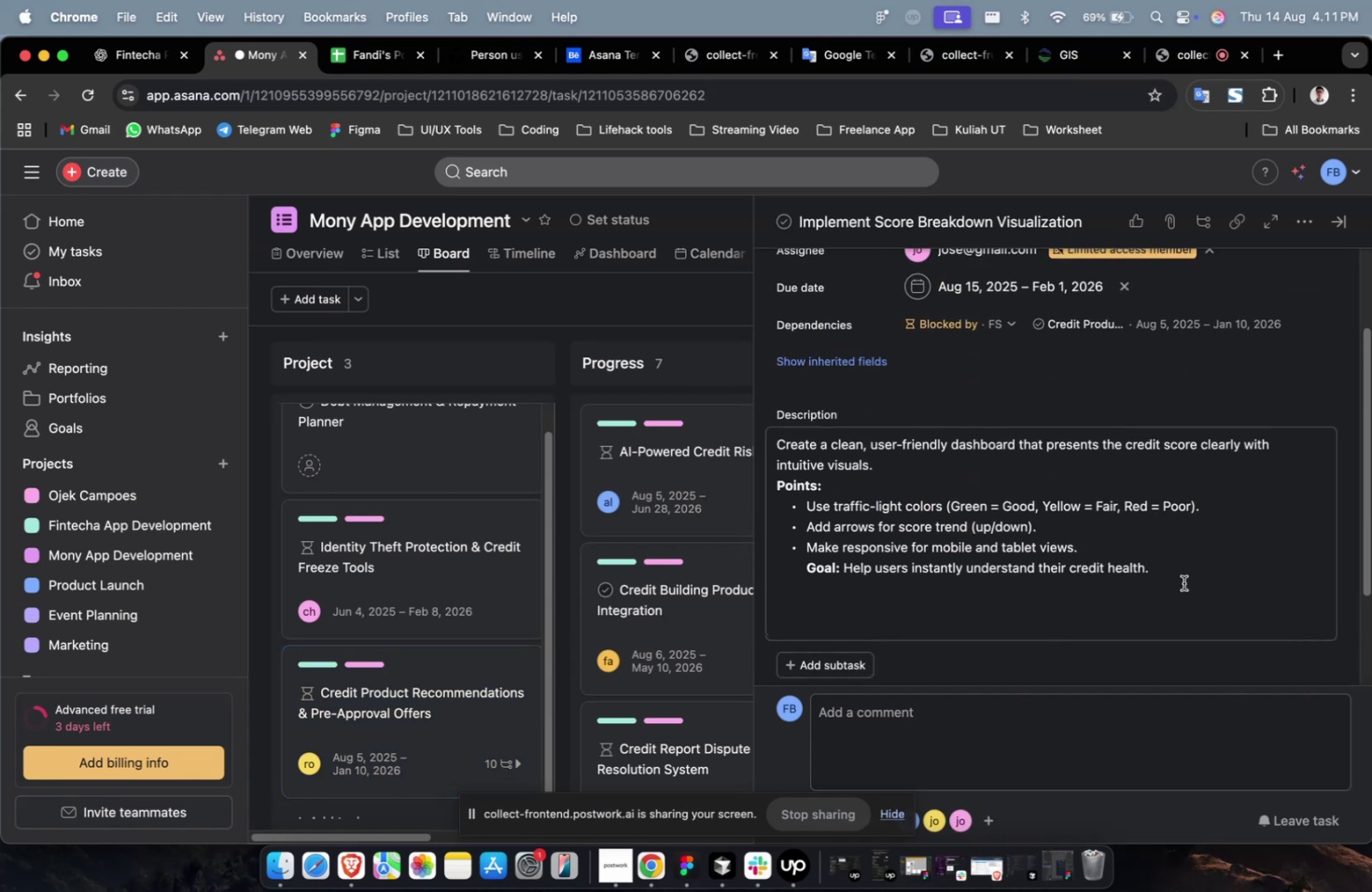 
left_click_drag(start_coordinate=[447, 690], to_coordinate=[628, 484])
 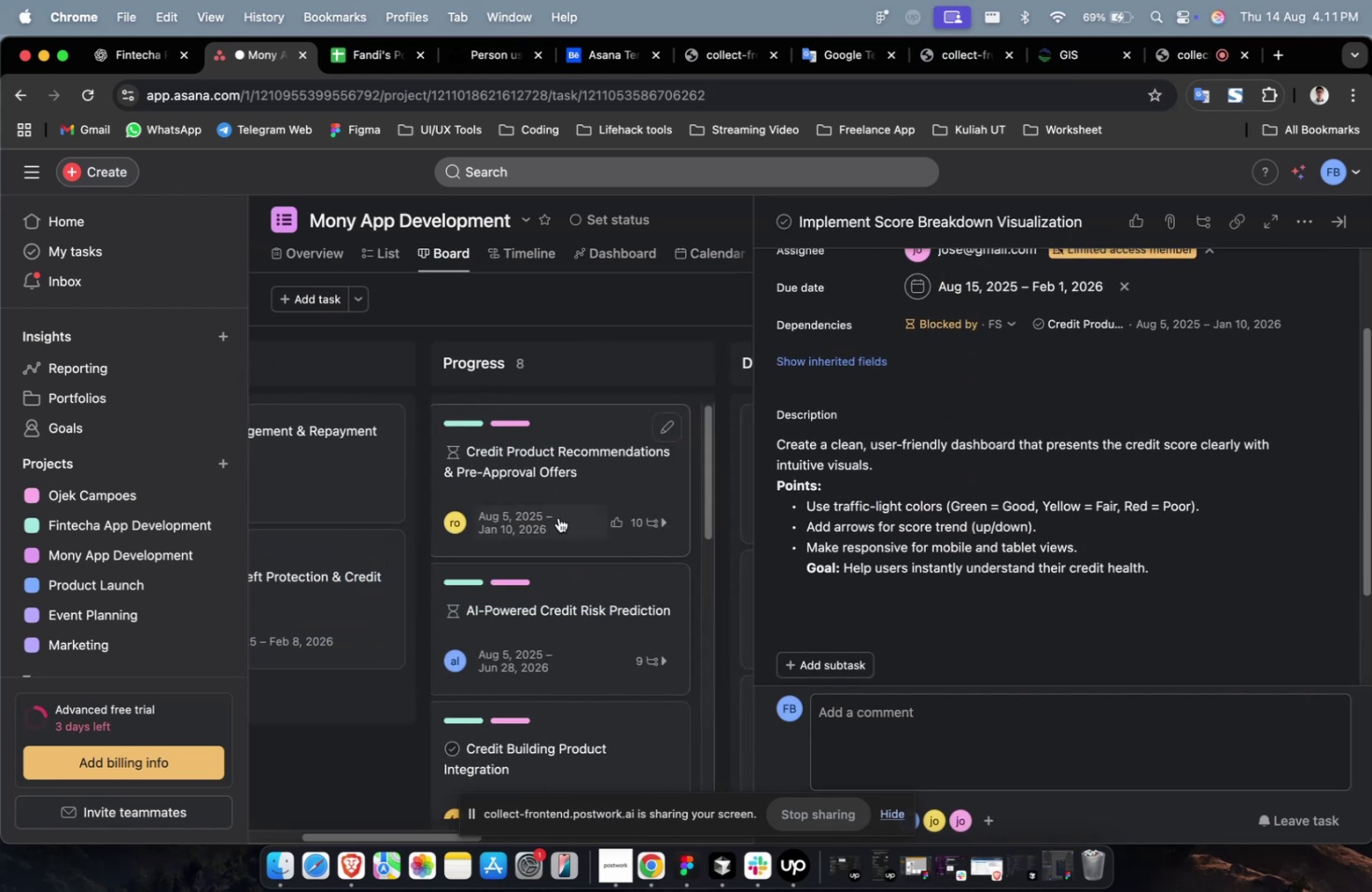 
key(Shift+ShiftLeft)
 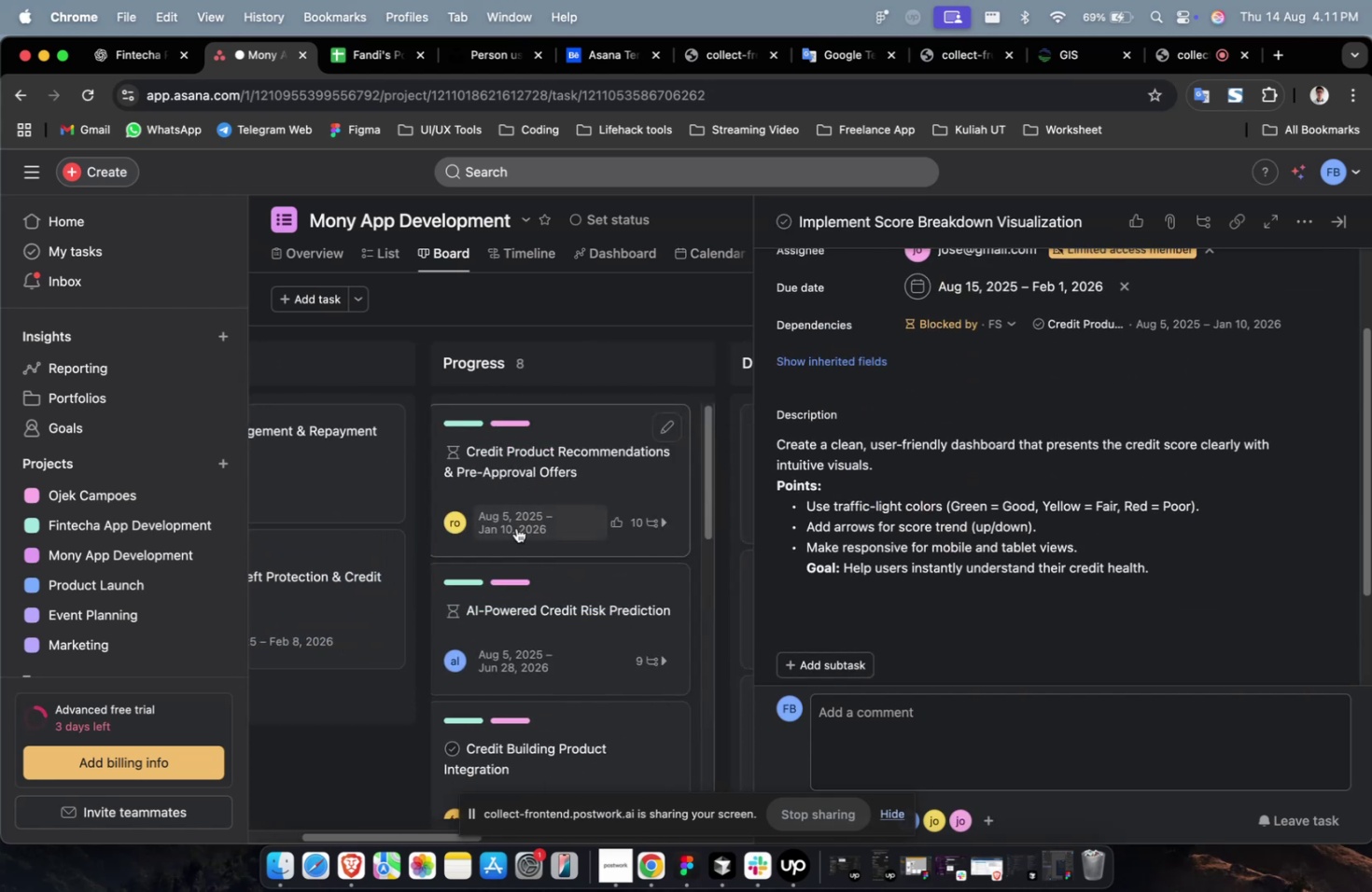 
scroll: coordinate [516, 527], scroll_direction: up, amount: 8.0
 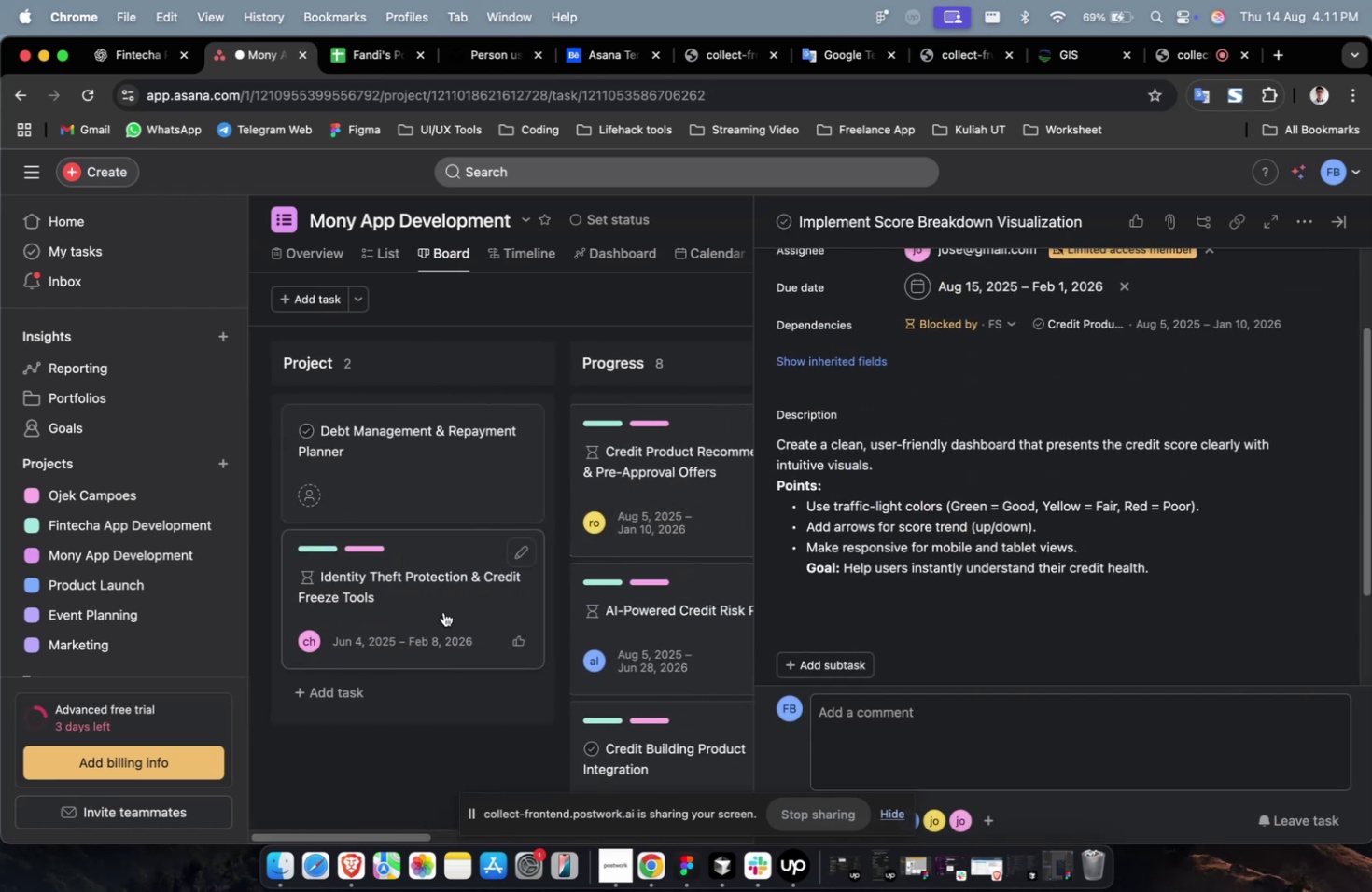 
left_click([443, 611])
 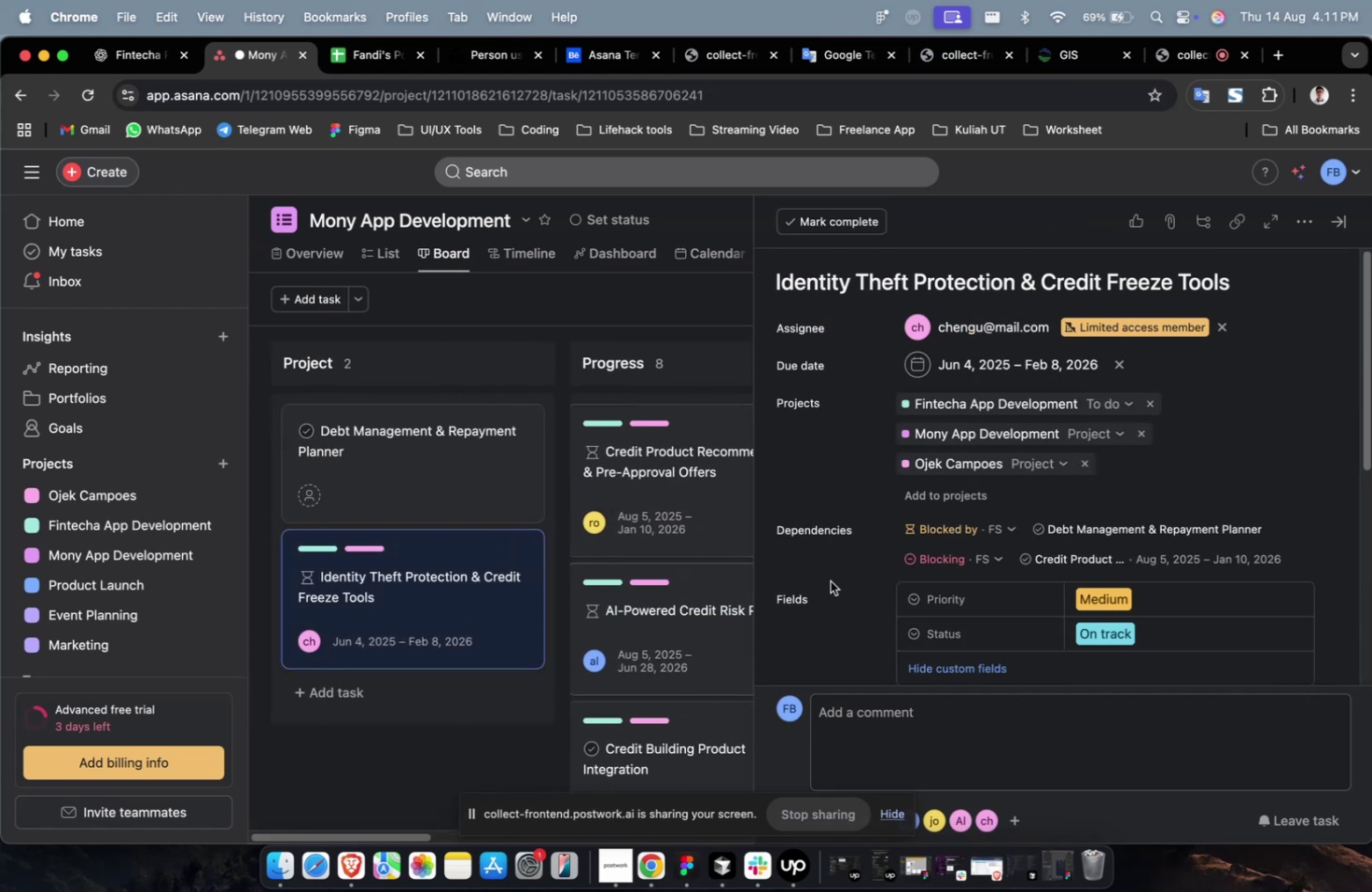 
scroll: coordinate [848, 580], scroll_direction: down, amount: 13.0
 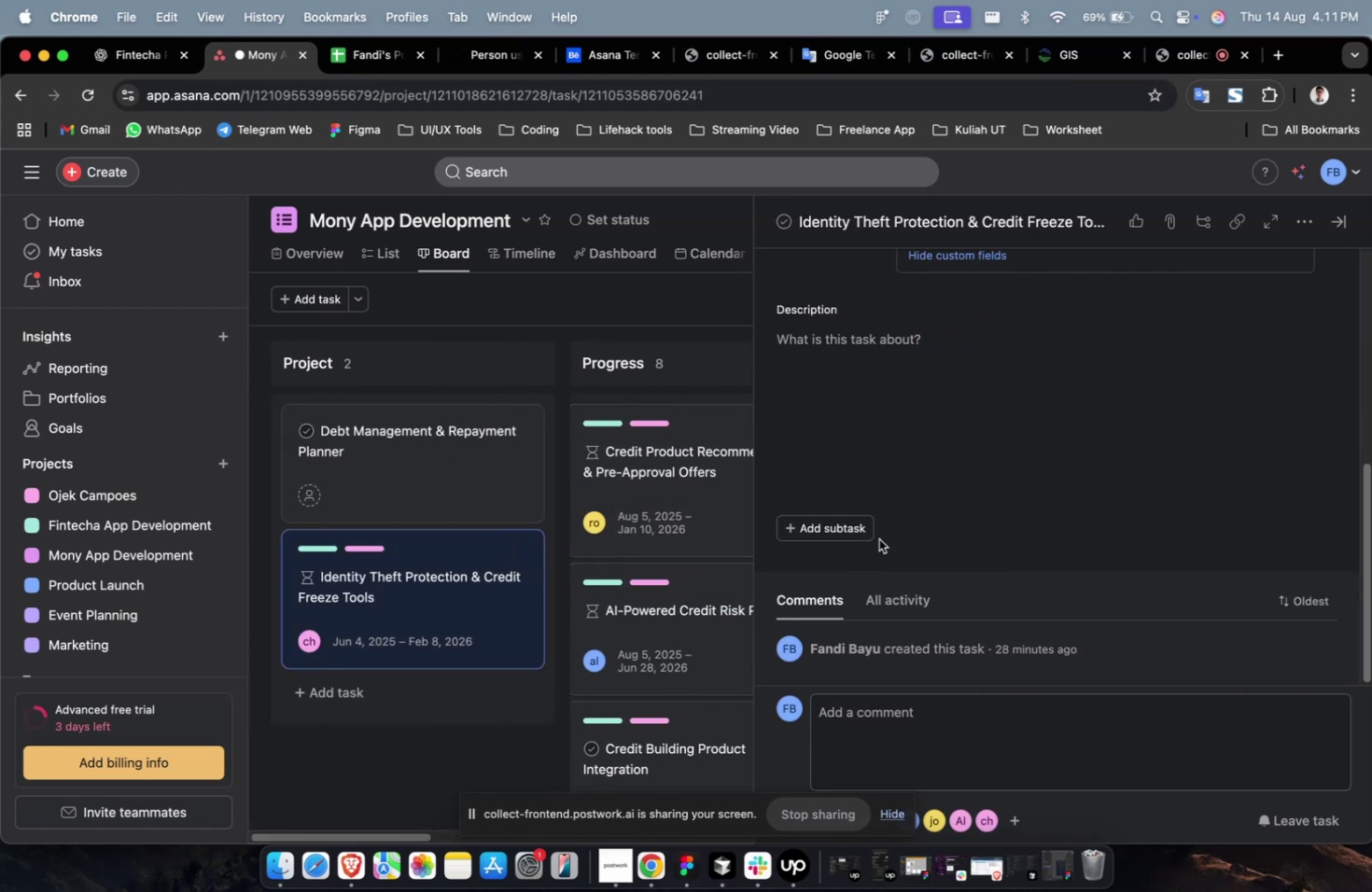 
scroll: coordinate [861, 300], scroll_direction: up, amount: 27.0
 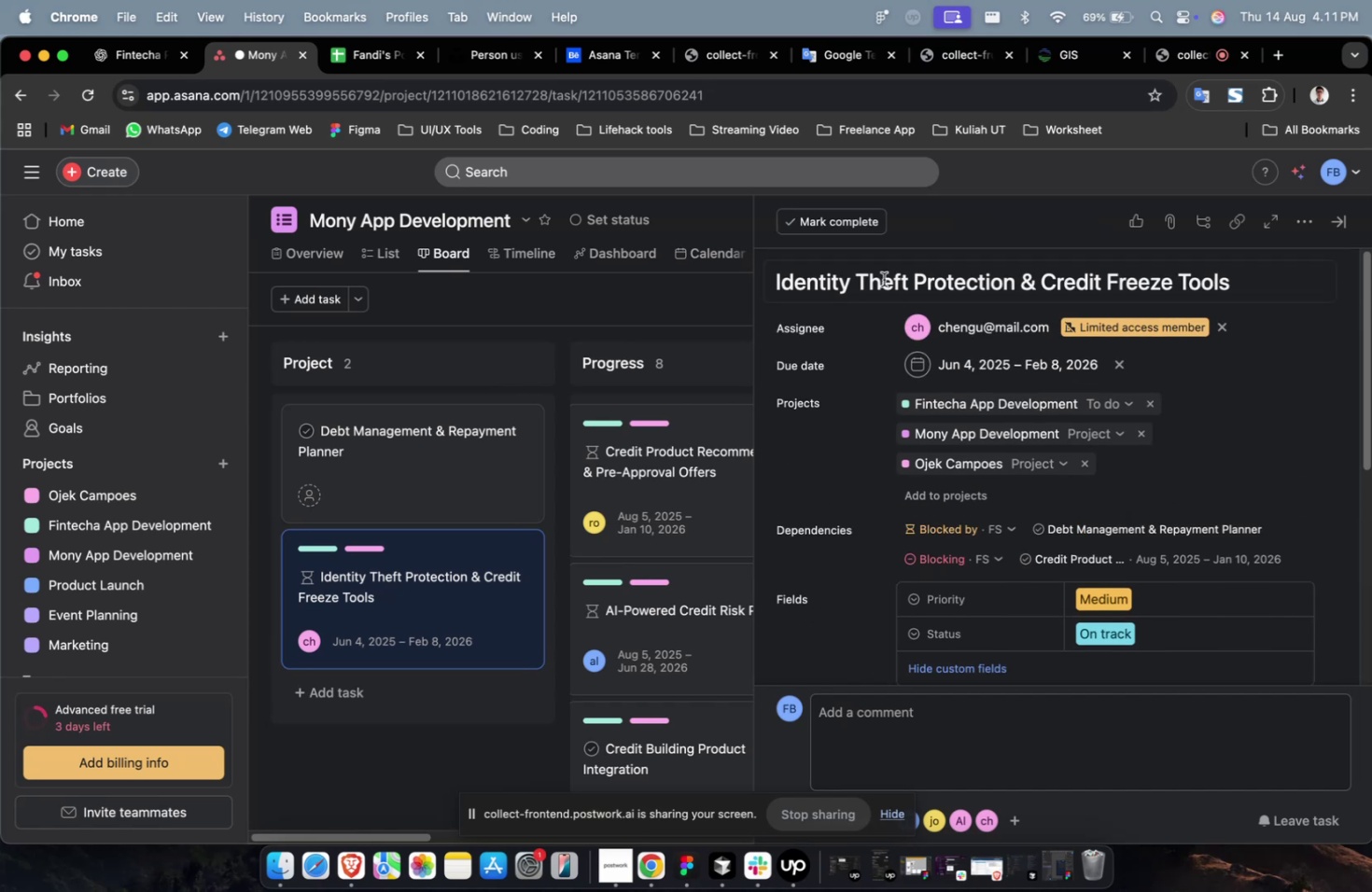 
left_click([881, 283])
 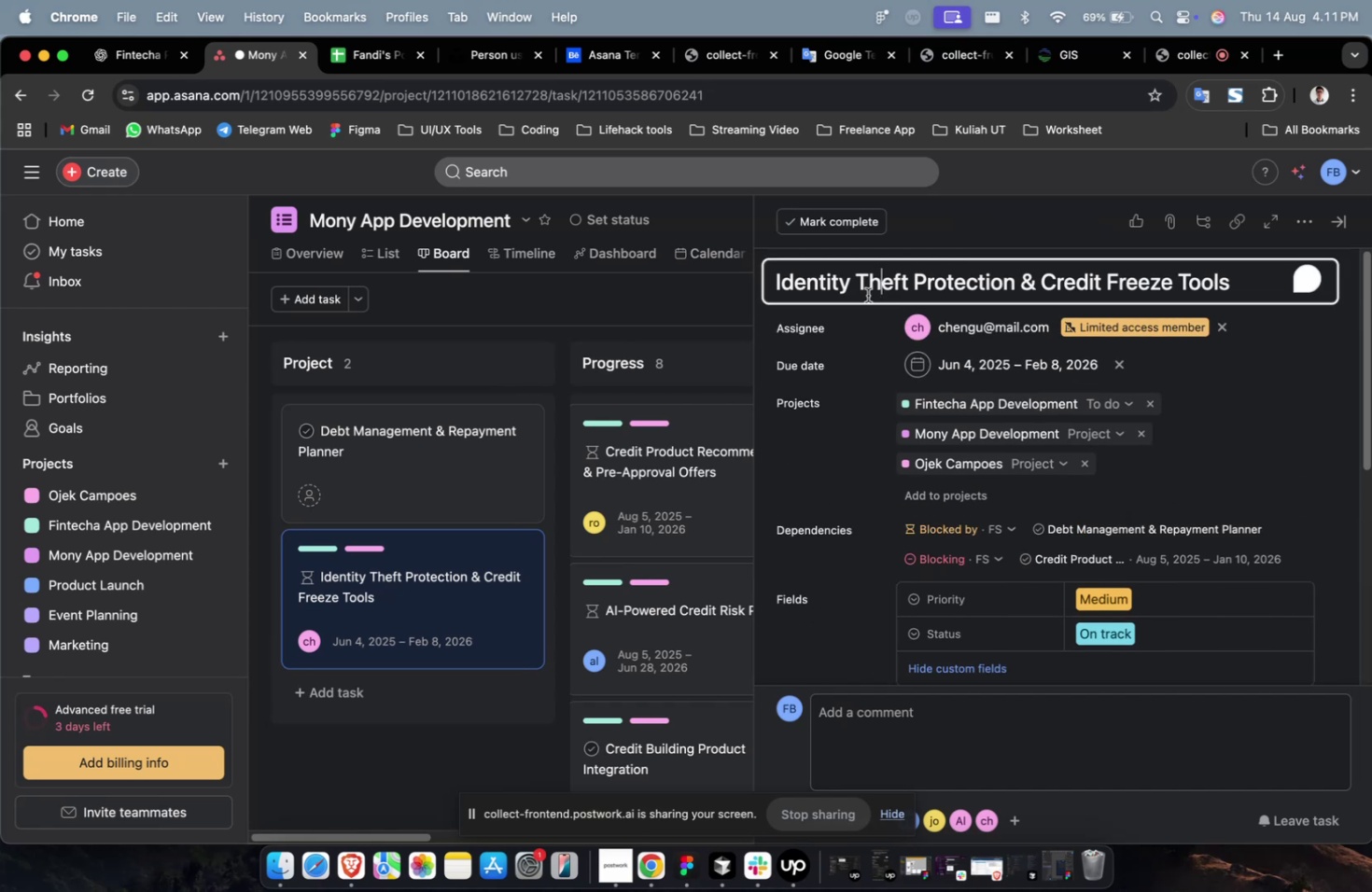 
key(Meta+A)
 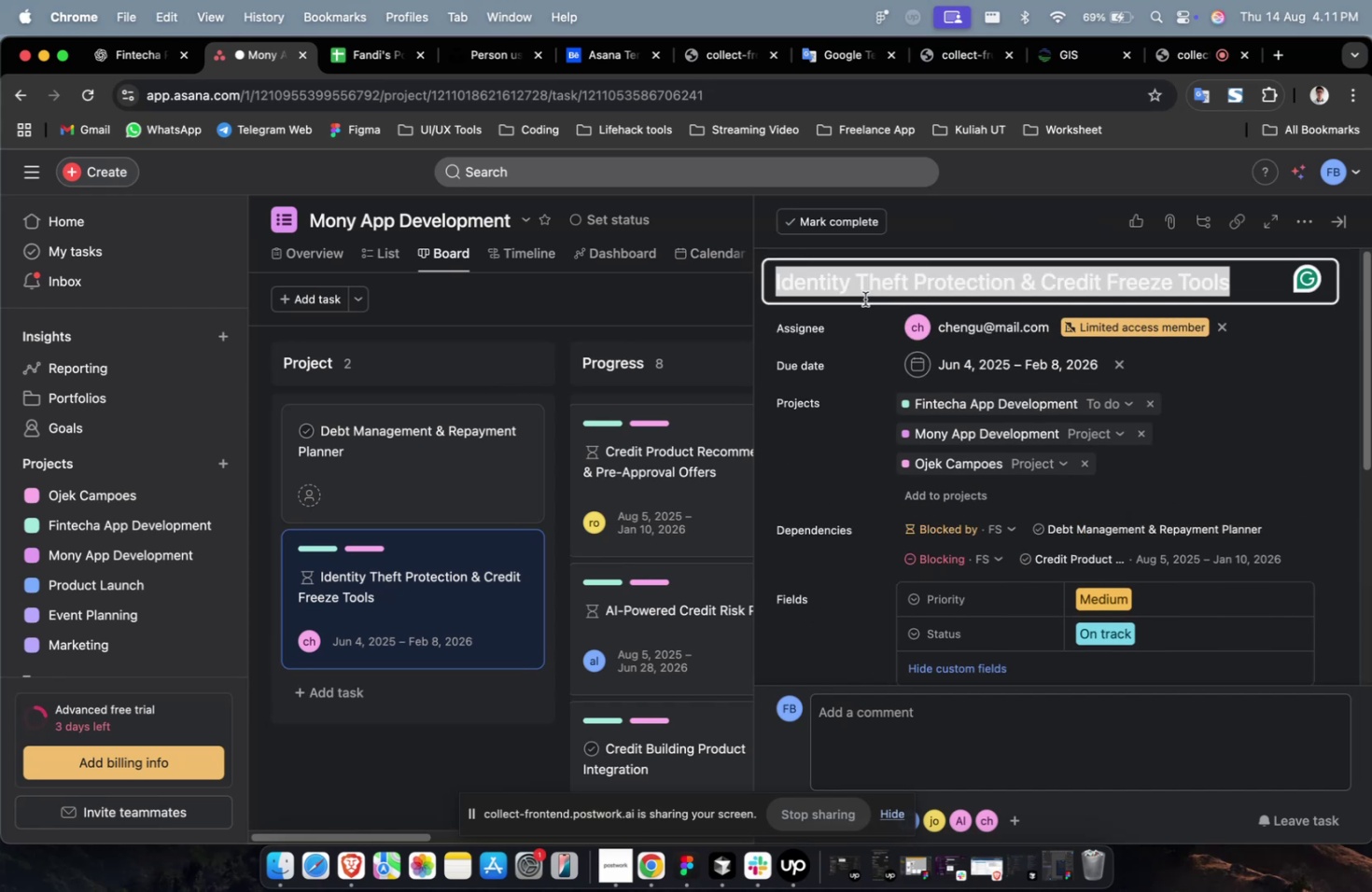 
key(Meta+C)
 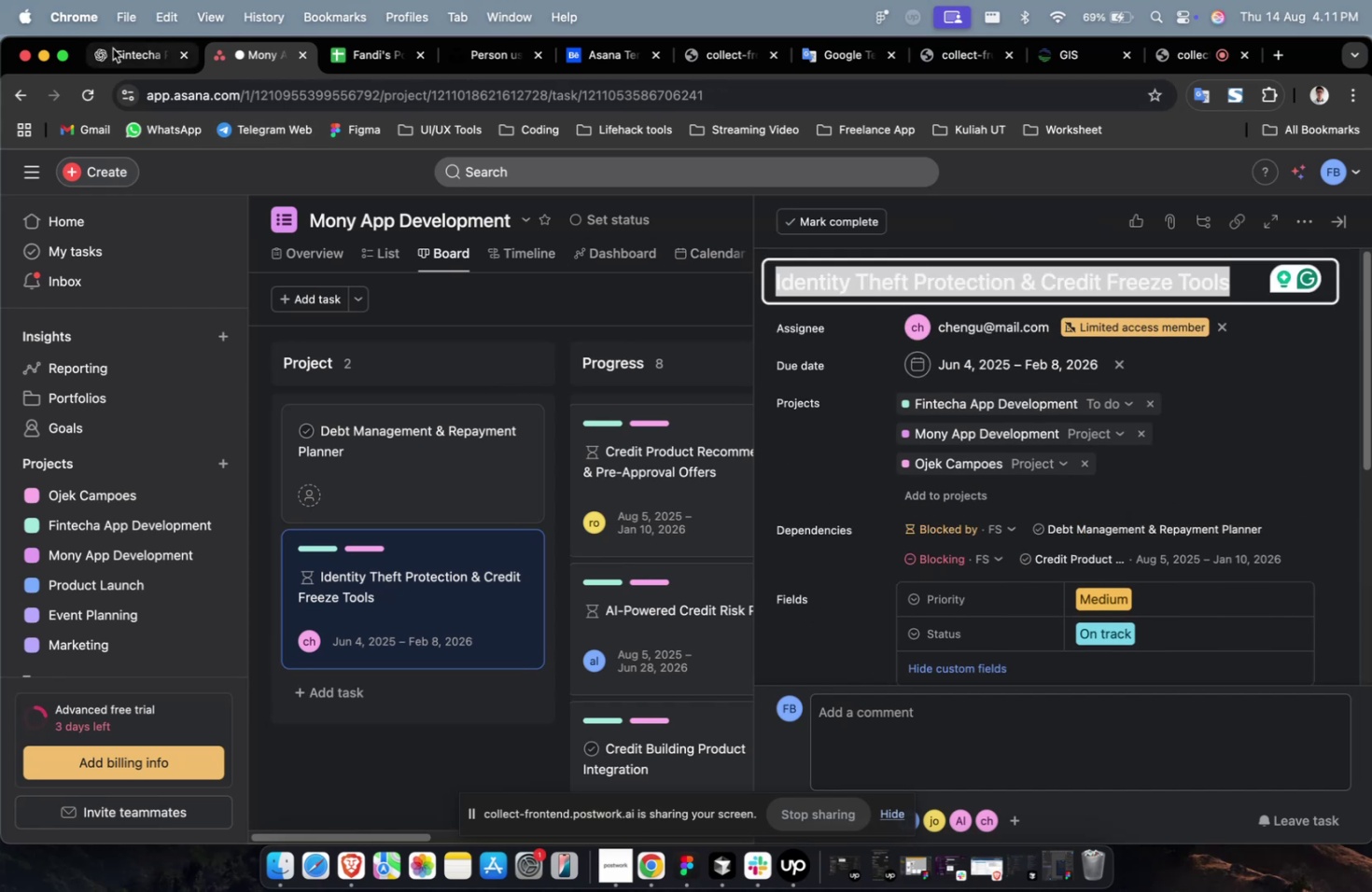 
left_click([116, 45])
 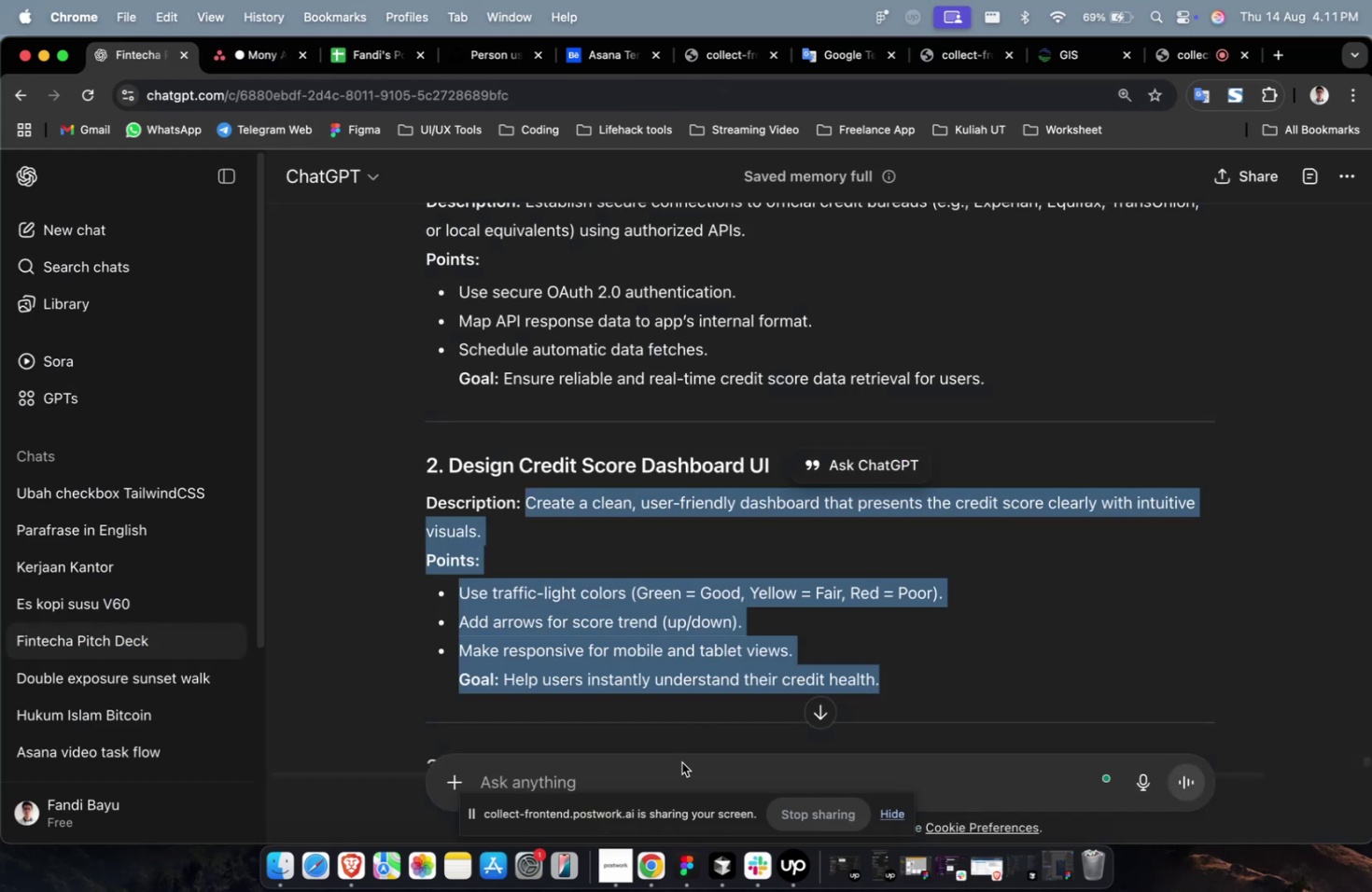 
left_click([681, 765])
 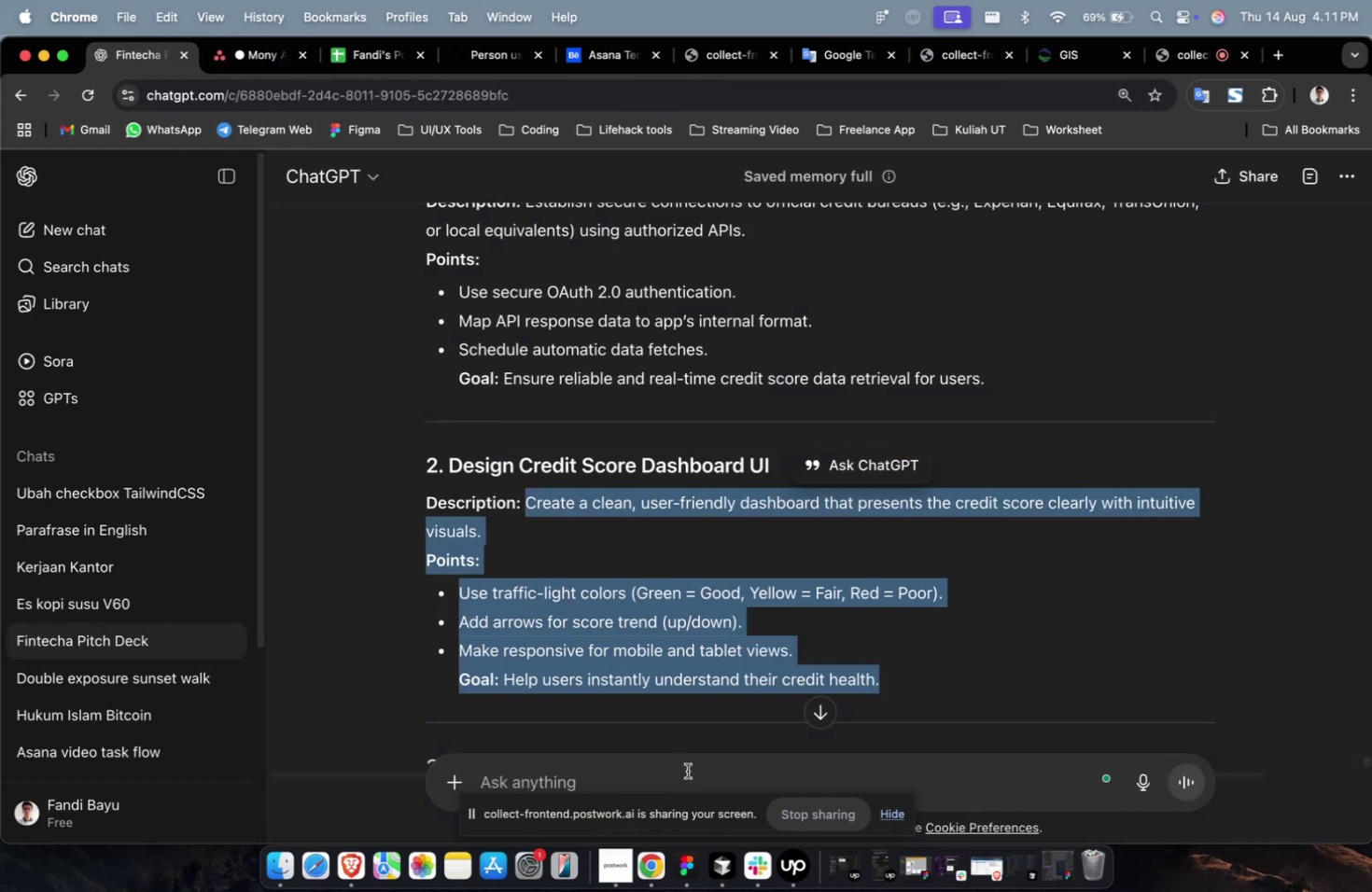 
left_click([687, 770])
 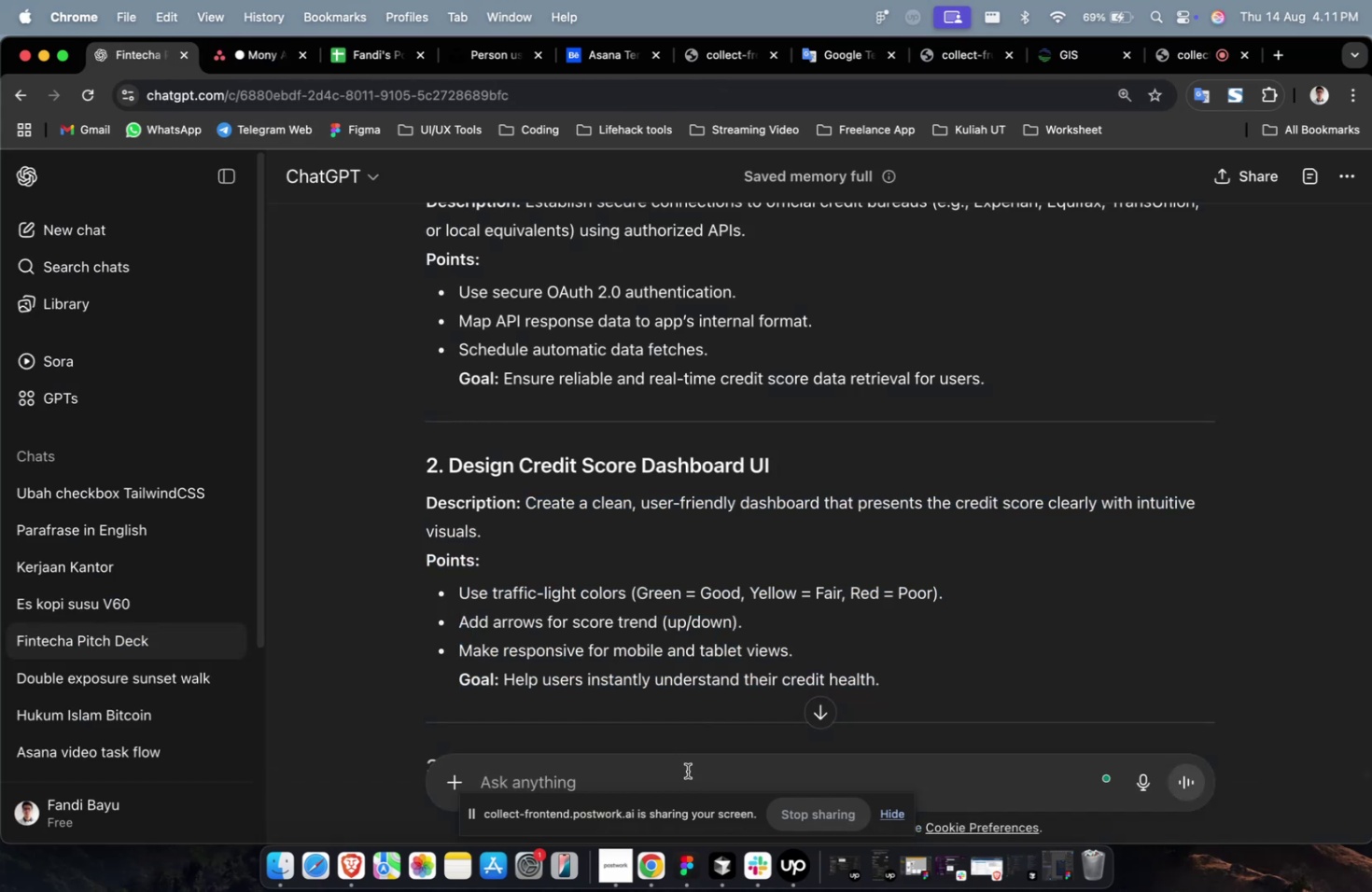 
type(please crea)
key(Backspace)
key(Backspace)
key(Backspace)
key(Backspace)
type(detailed about this main task )
 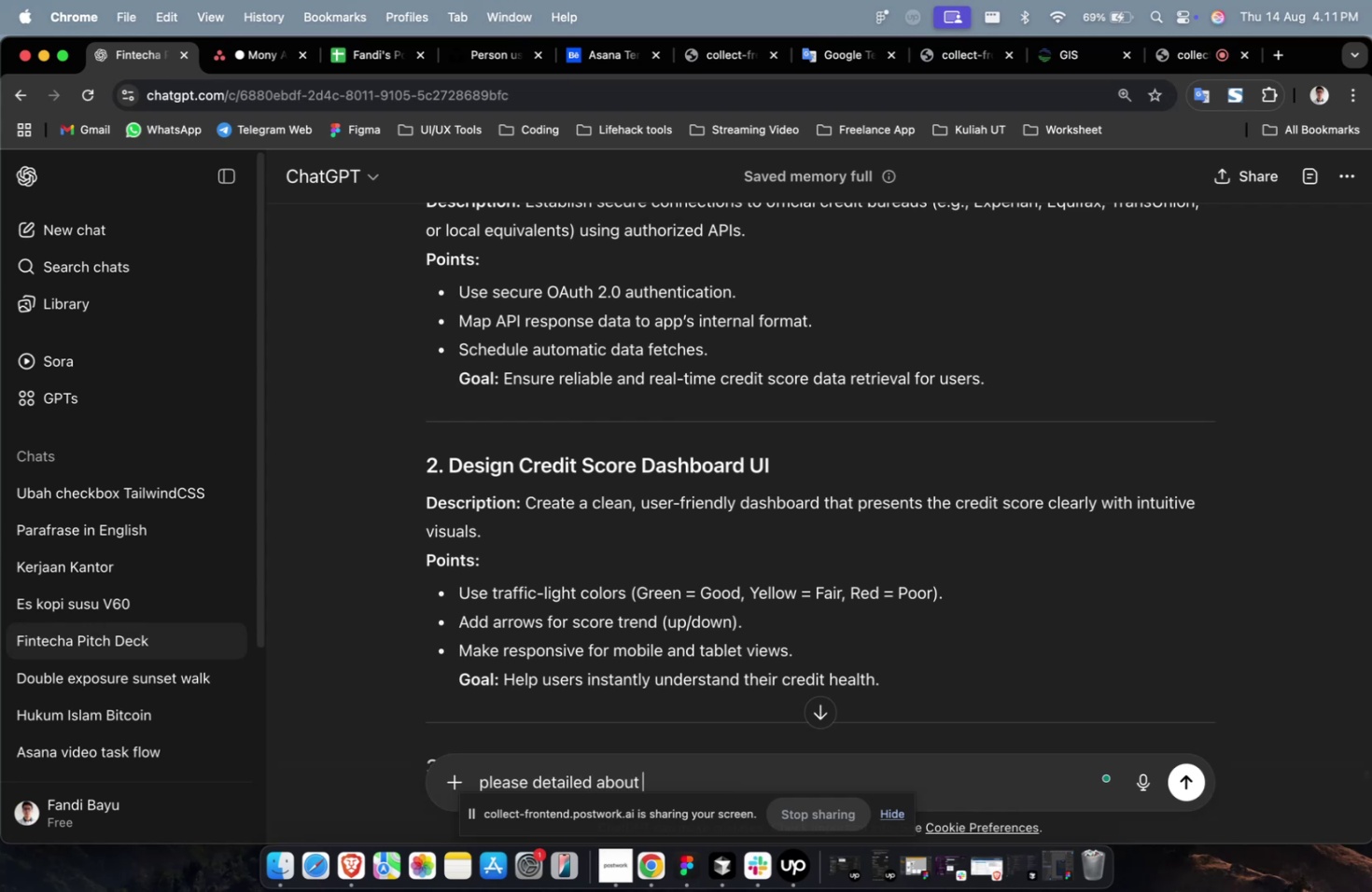 
key(Meta+V)
 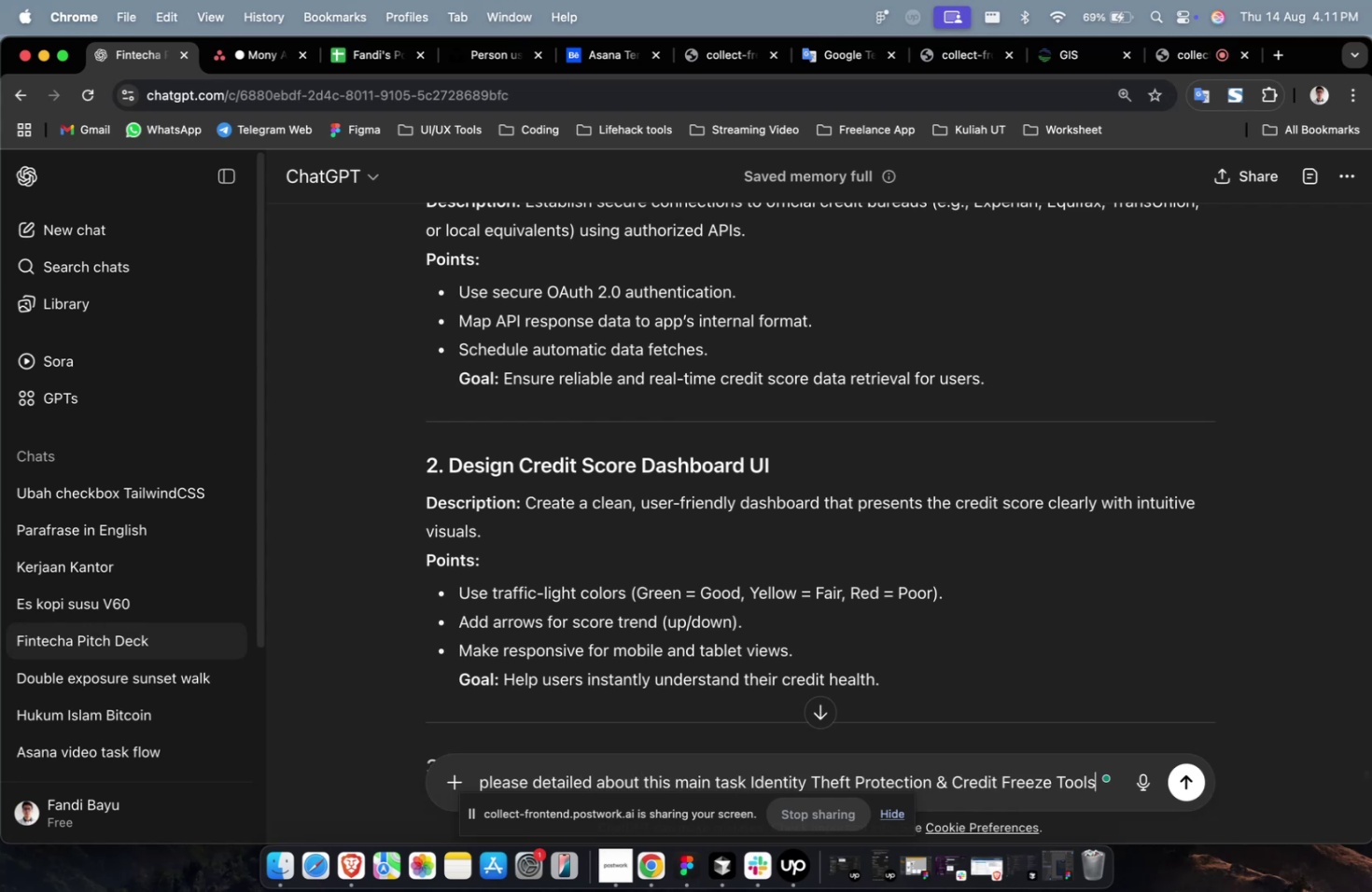 
key(Enter)
 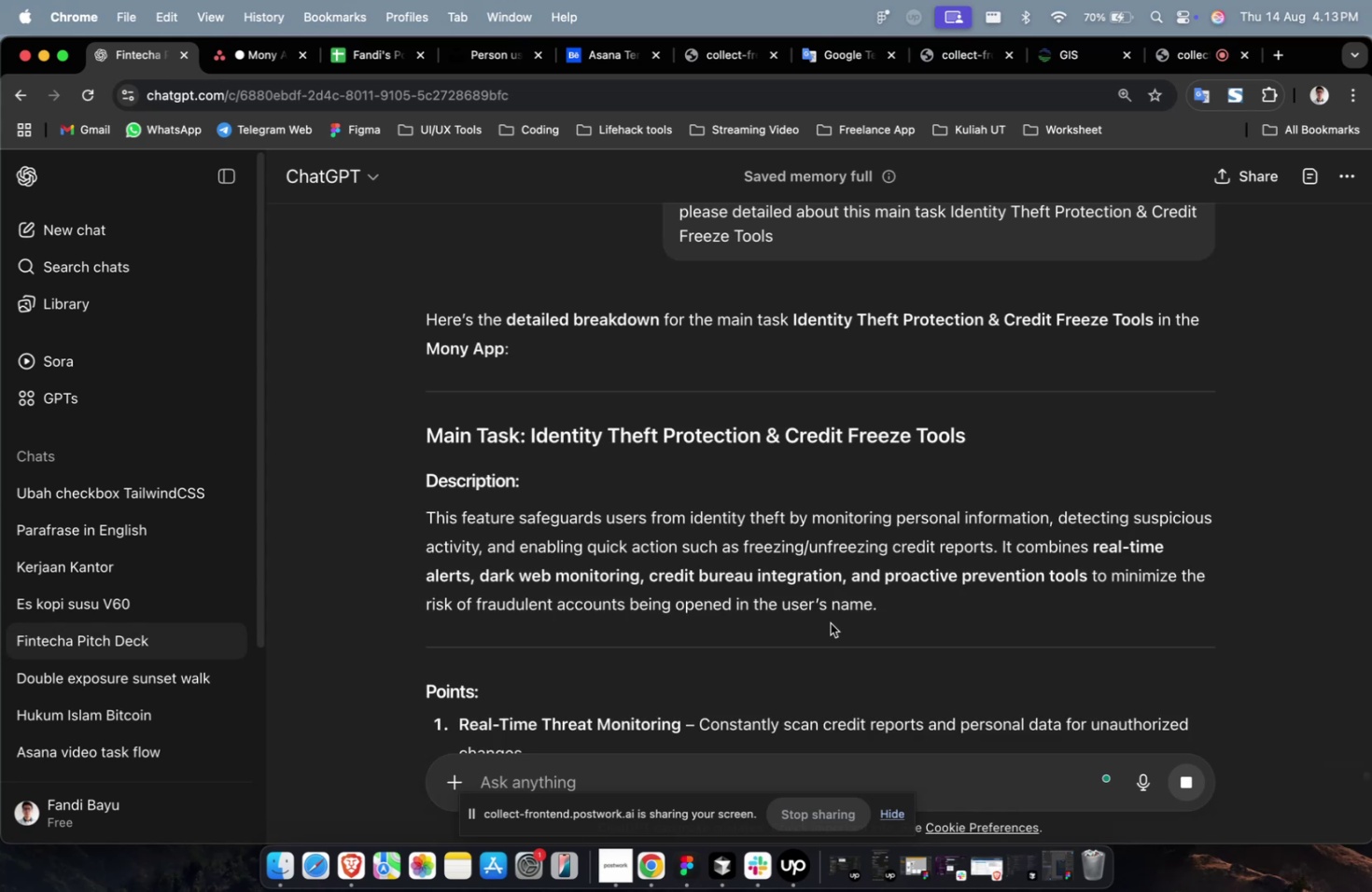 
wait(86.12)
 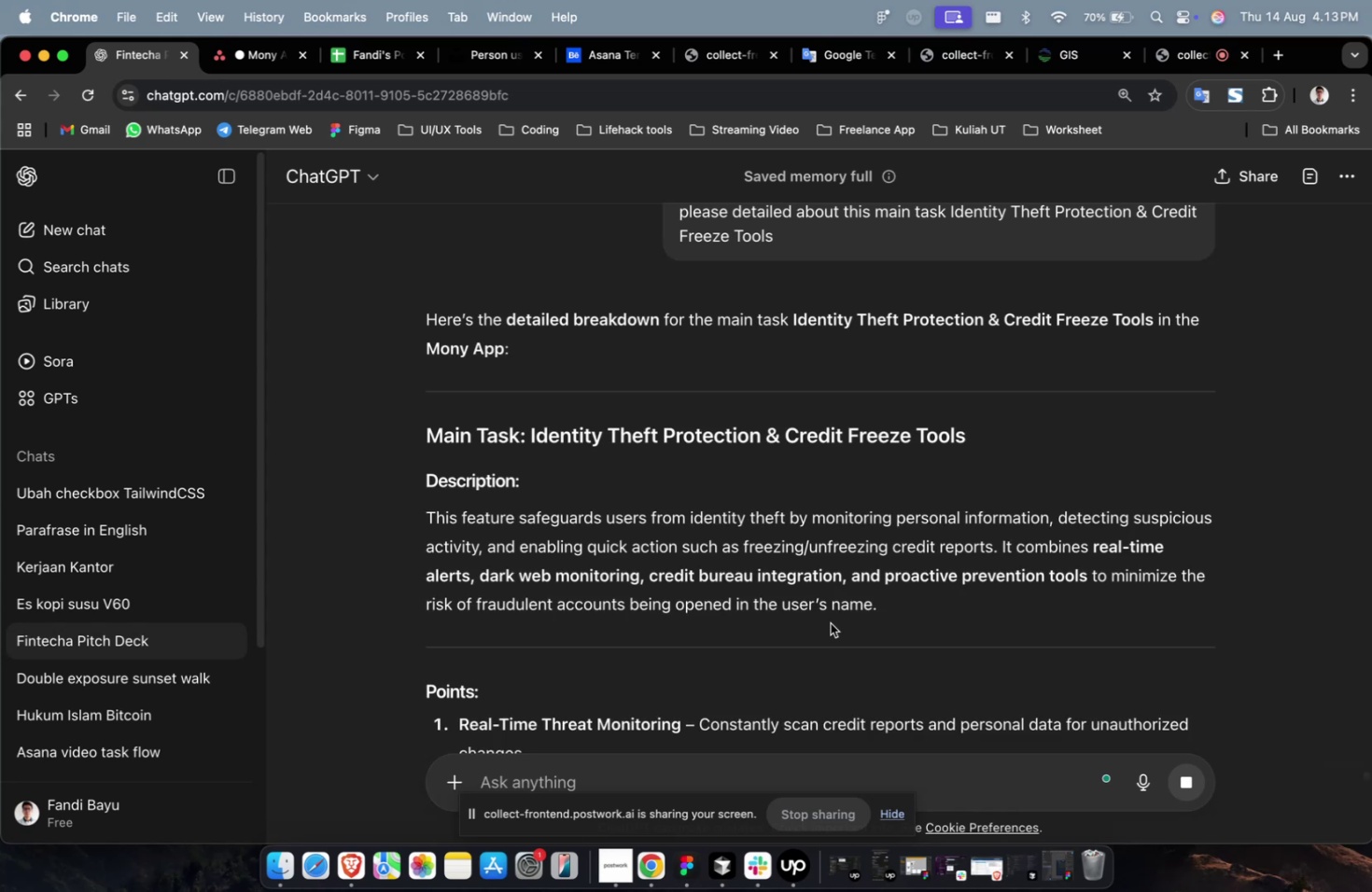 
scroll: coordinate [811, 627], scroll_direction: down, amount: 6.0
 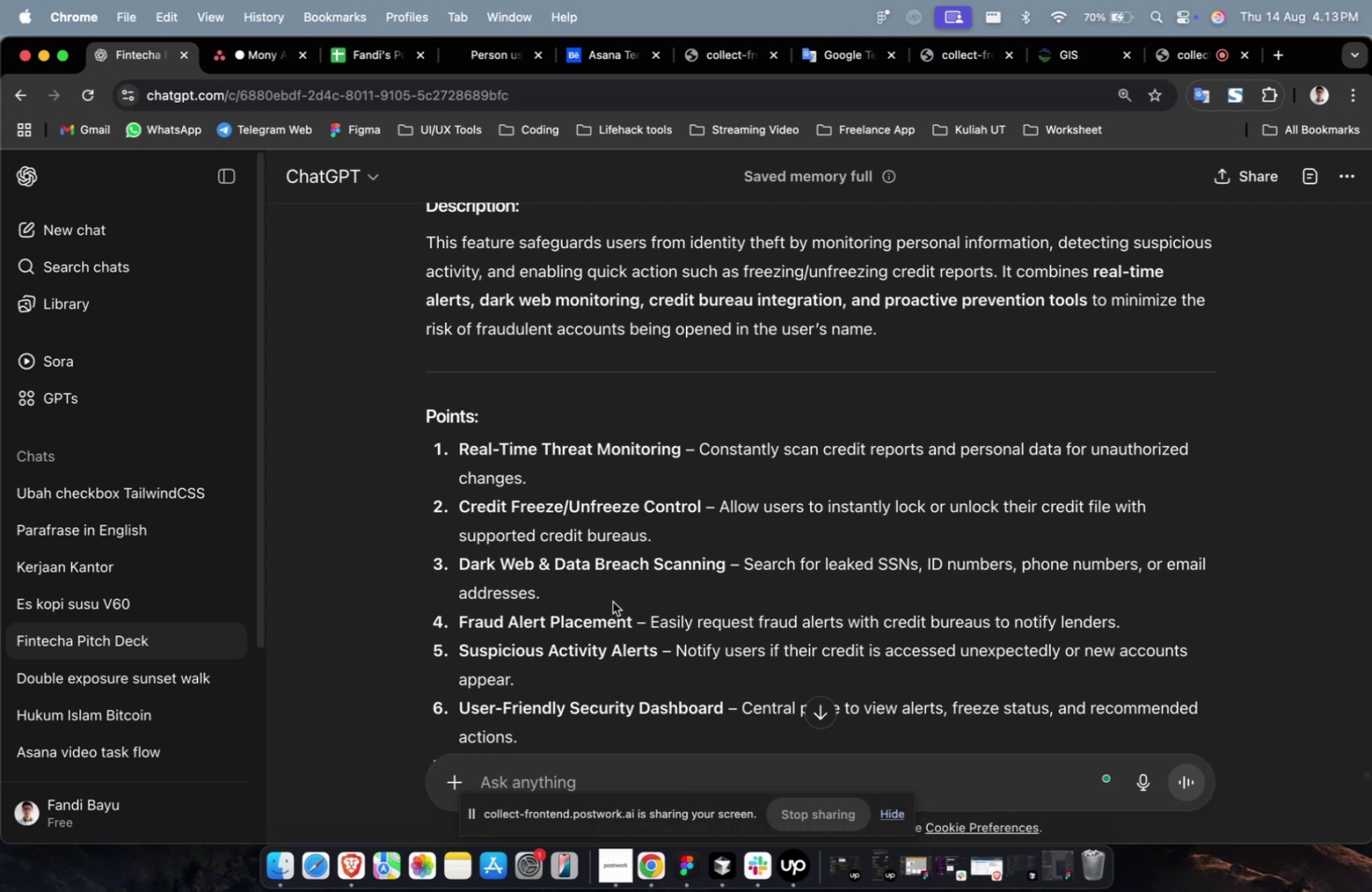 
wait(27.21)
 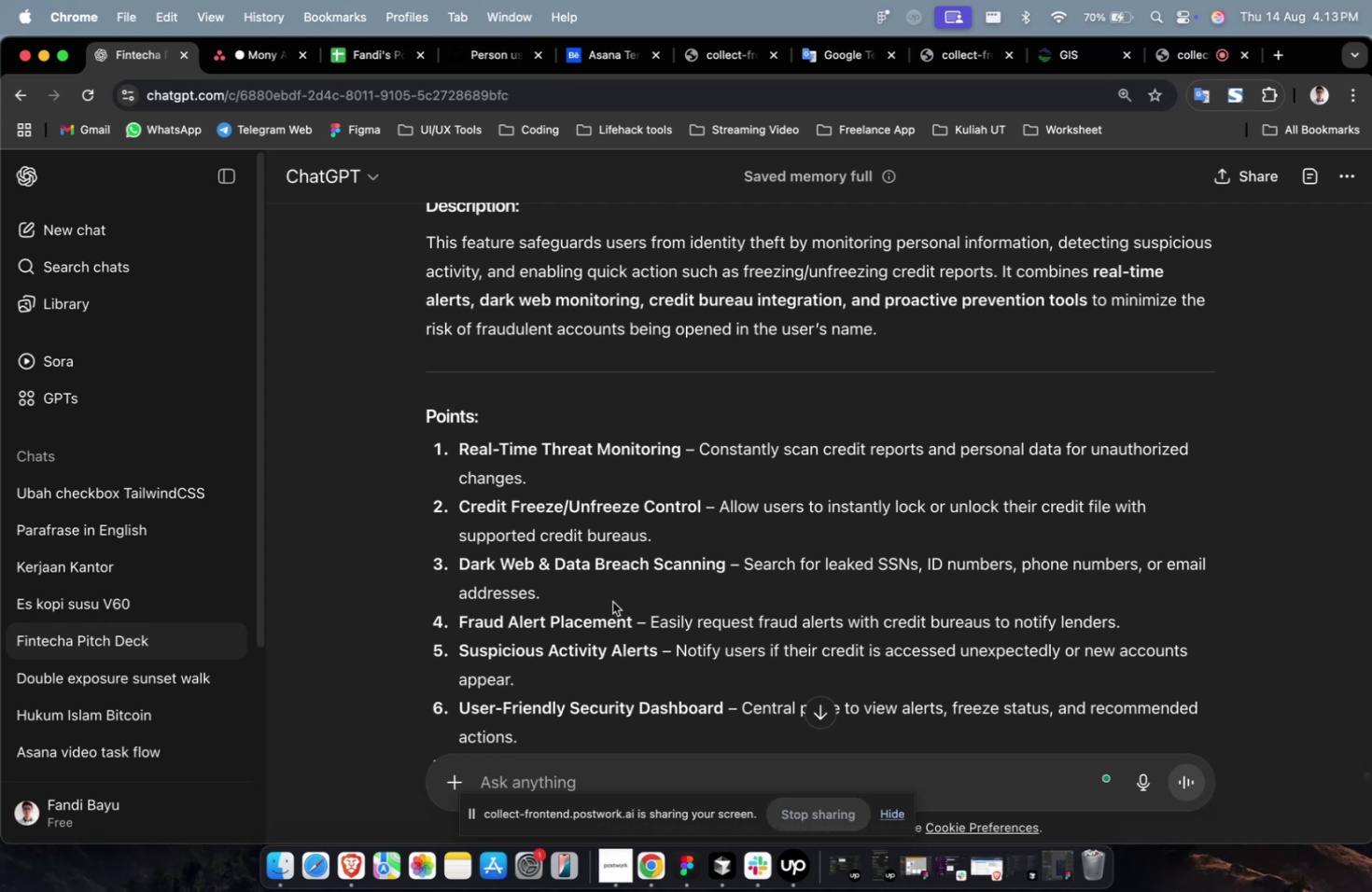 
scroll: coordinate [612, 601], scroll_direction: down, amount: 4.0
 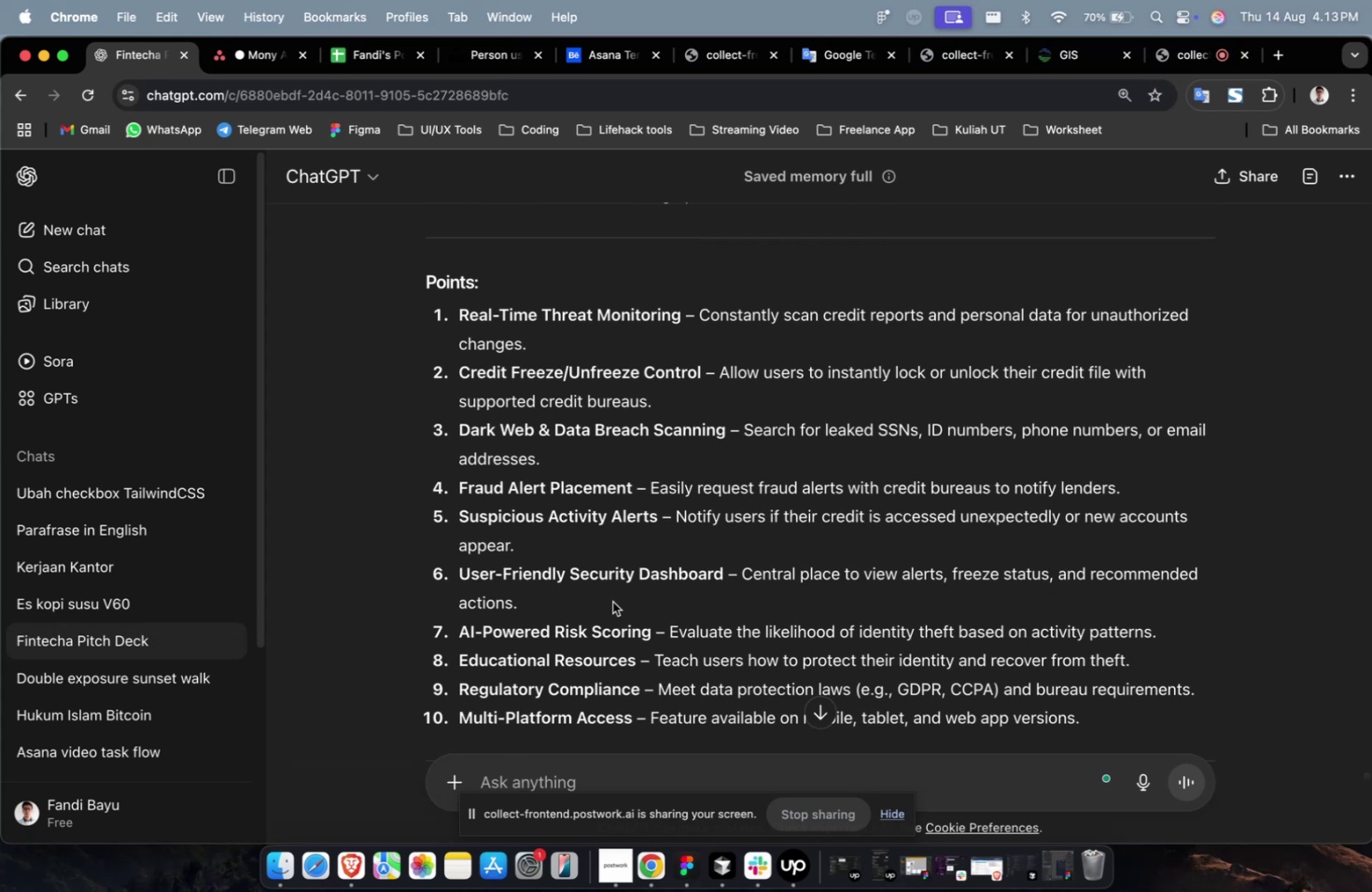 
wait(7.65)
 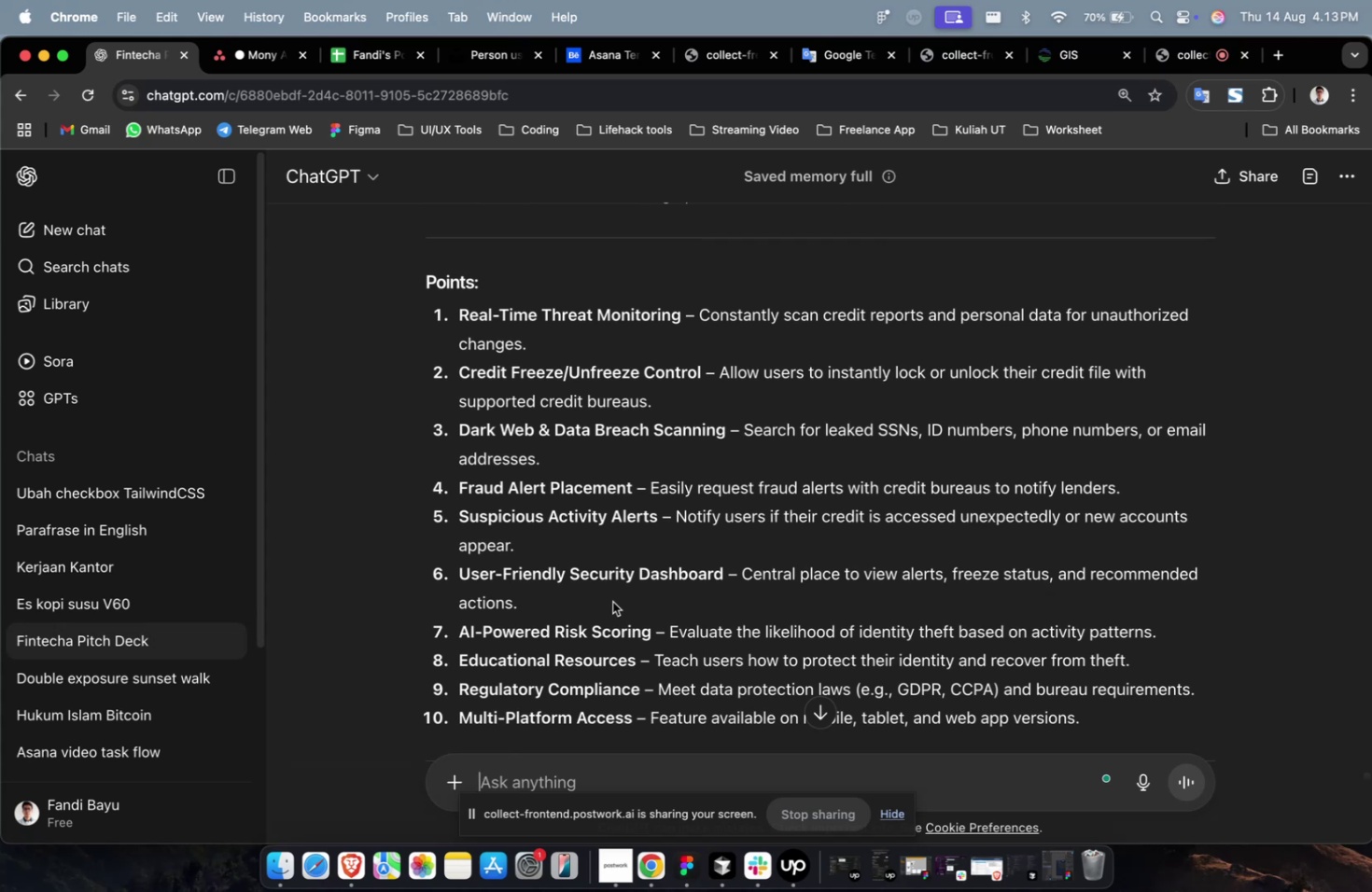 
scroll: coordinate [636, 634], scroll_direction: down, amount: 10.0
 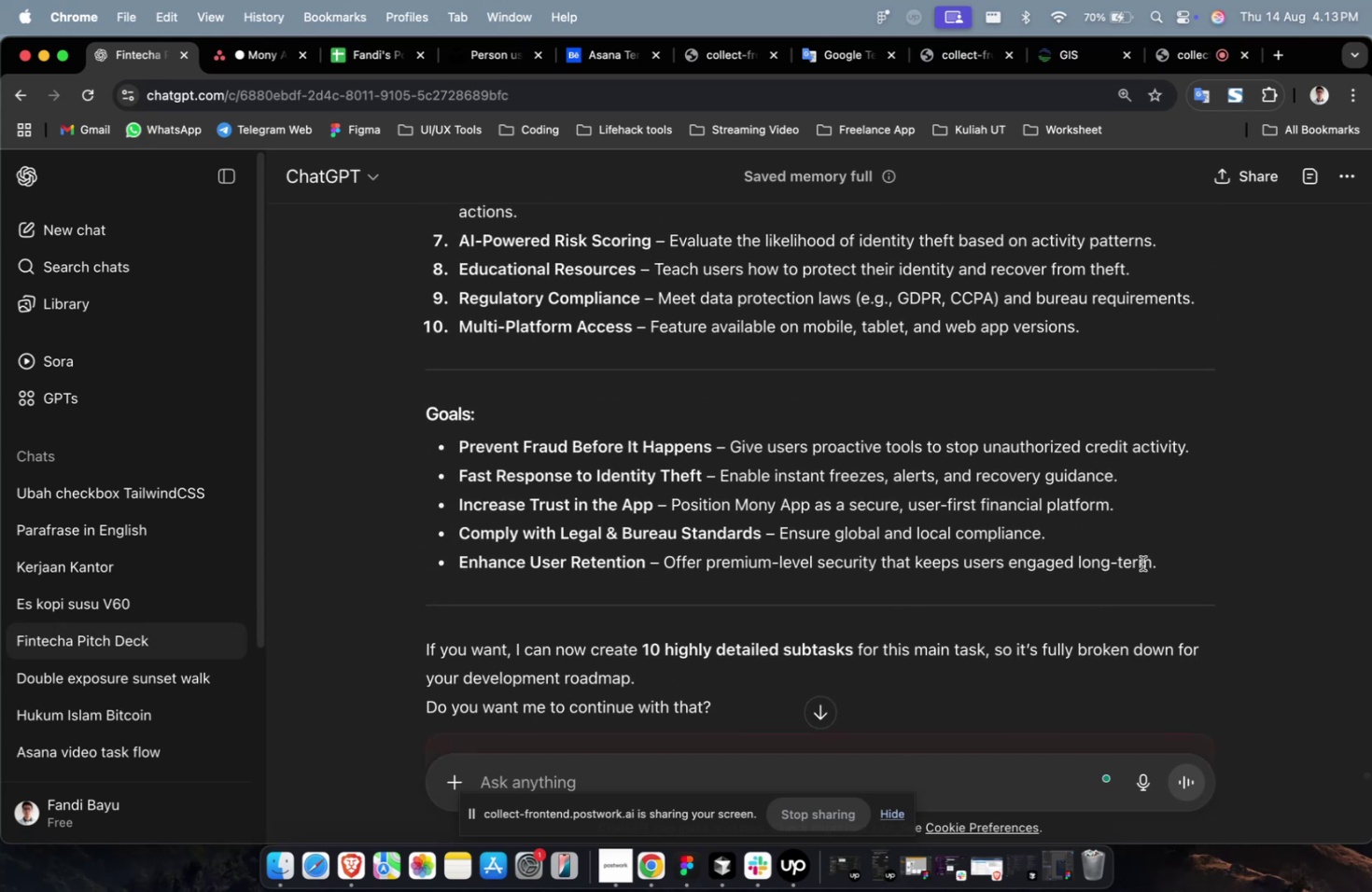 
left_click_drag(start_coordinate=[1167, 559], to_coordinate=[412, 292])
 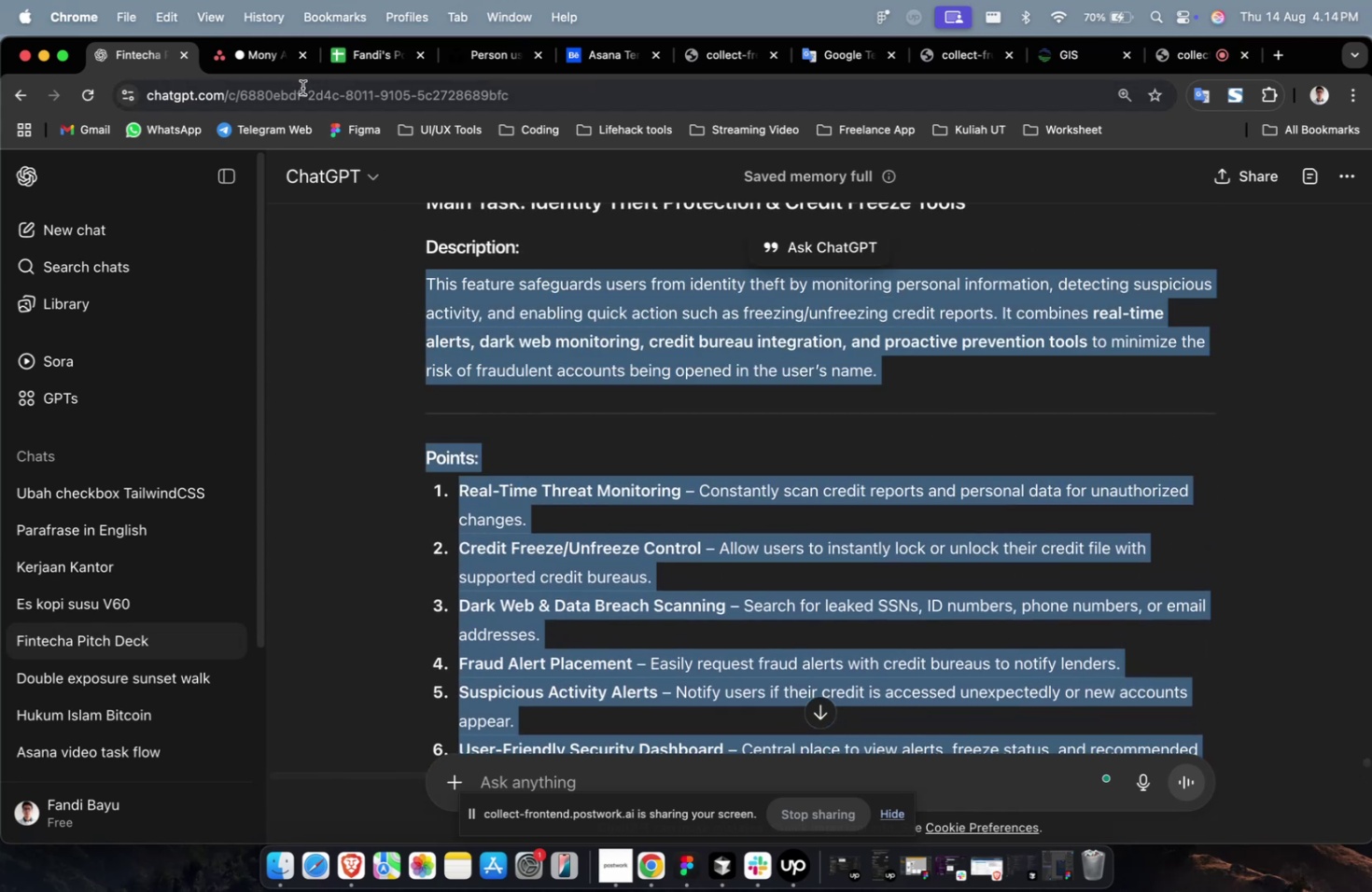 
scroll: coordinate [531, 470], scroll_direction: up, amount: 18.0
 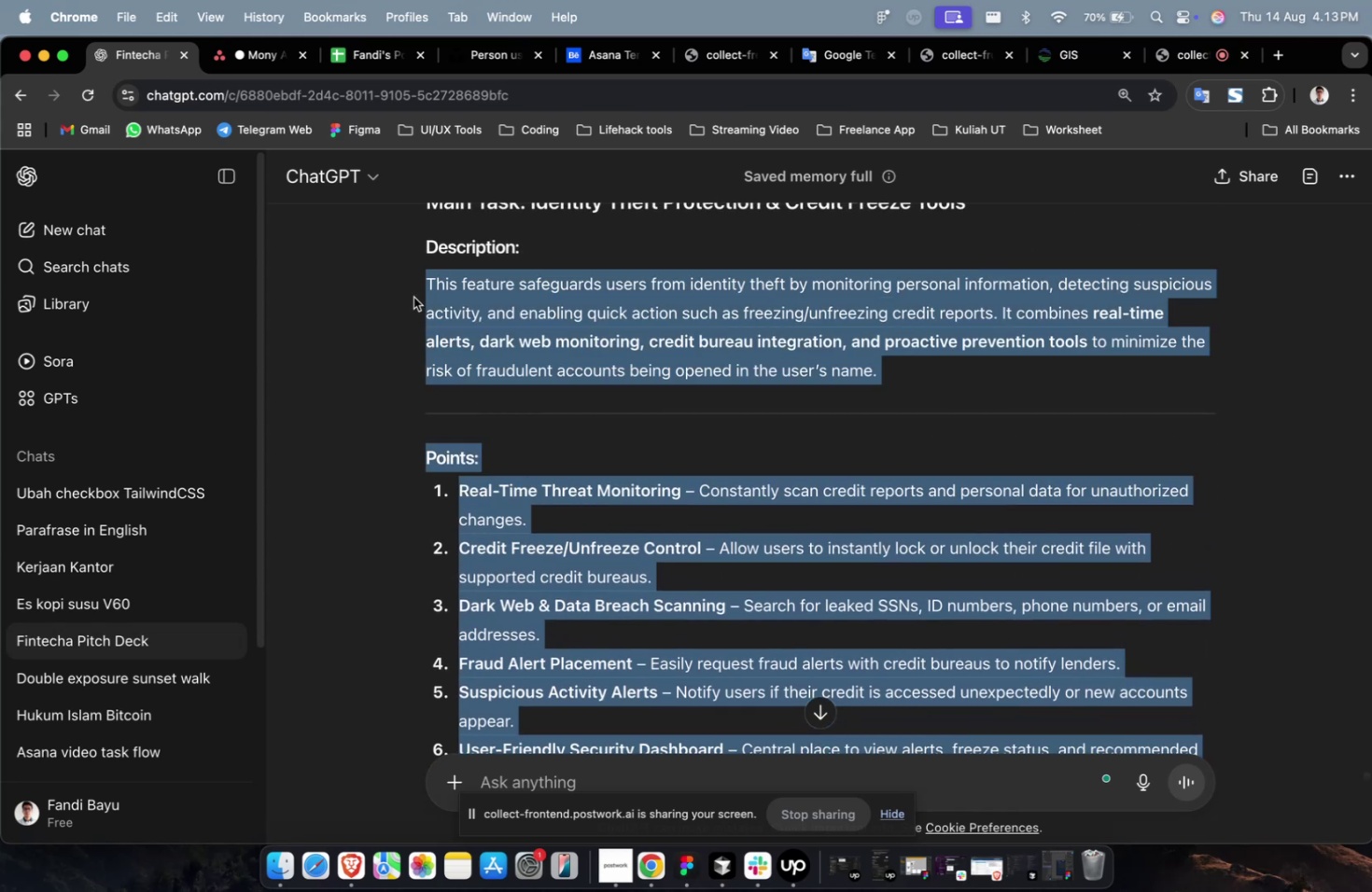 
key(Meta+C)
 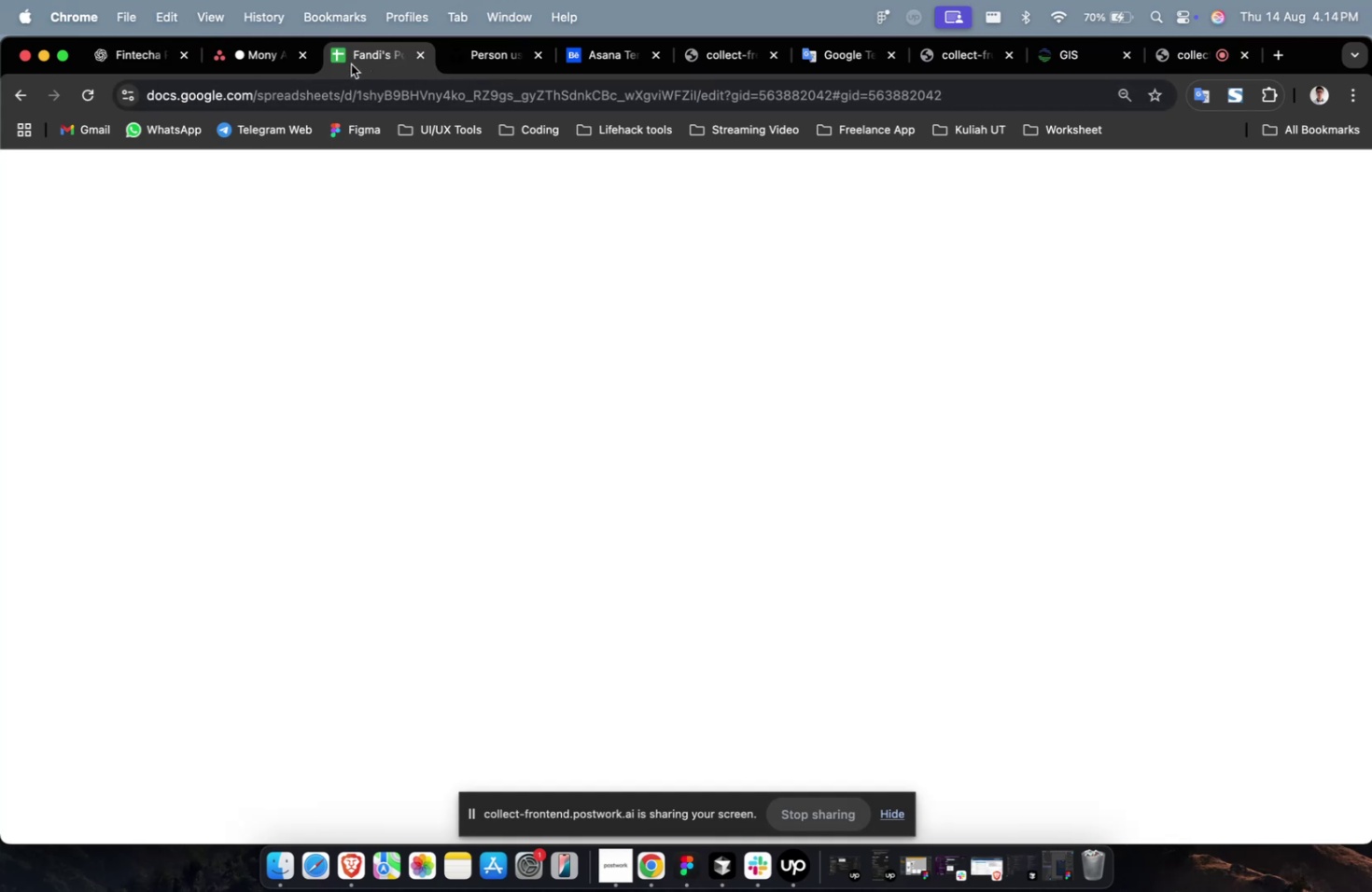 
double_click([241, 58])
 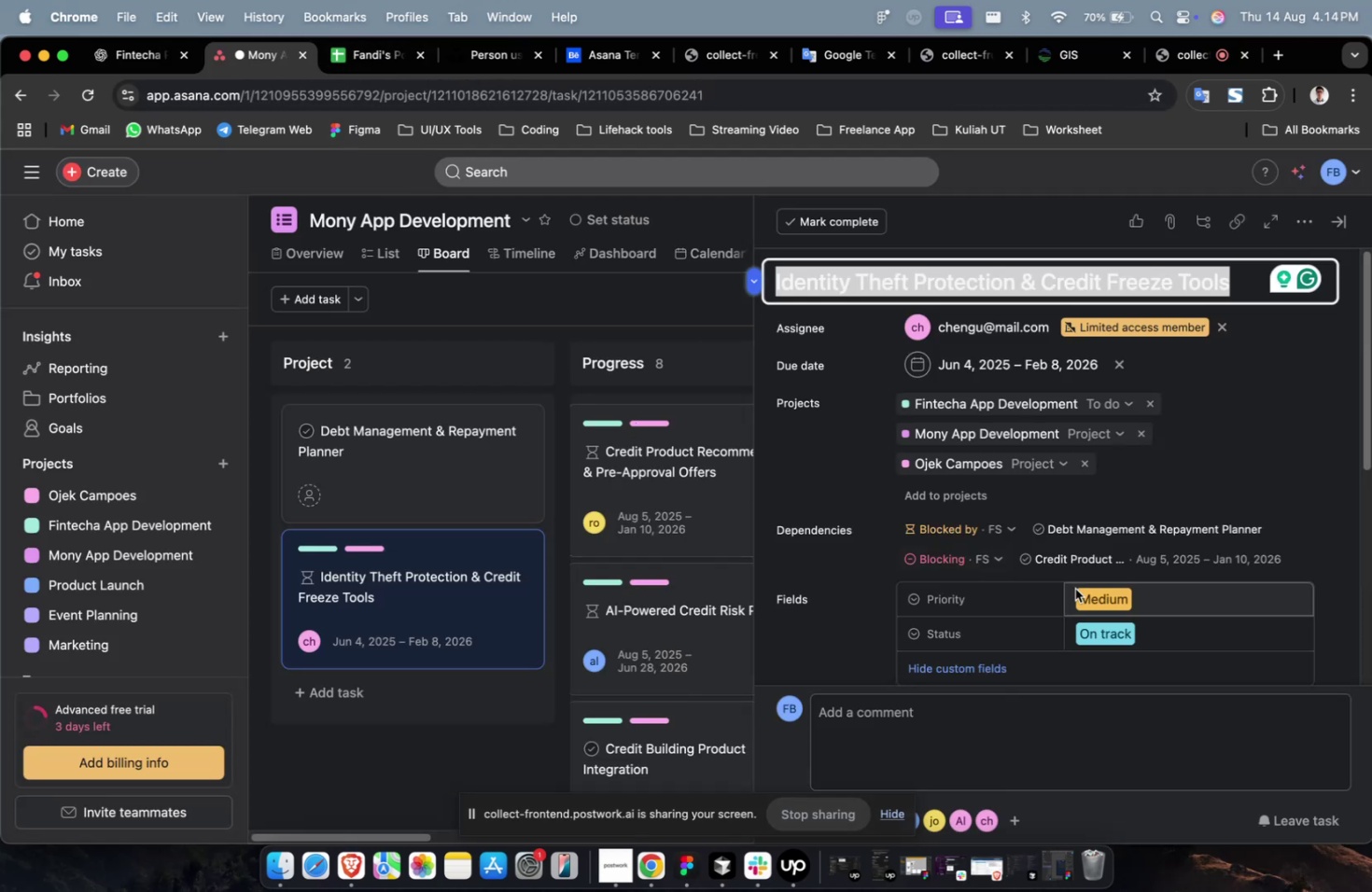 
scroll: coordinate [1059, 539], scroll_direction: down, amount: 19.0
 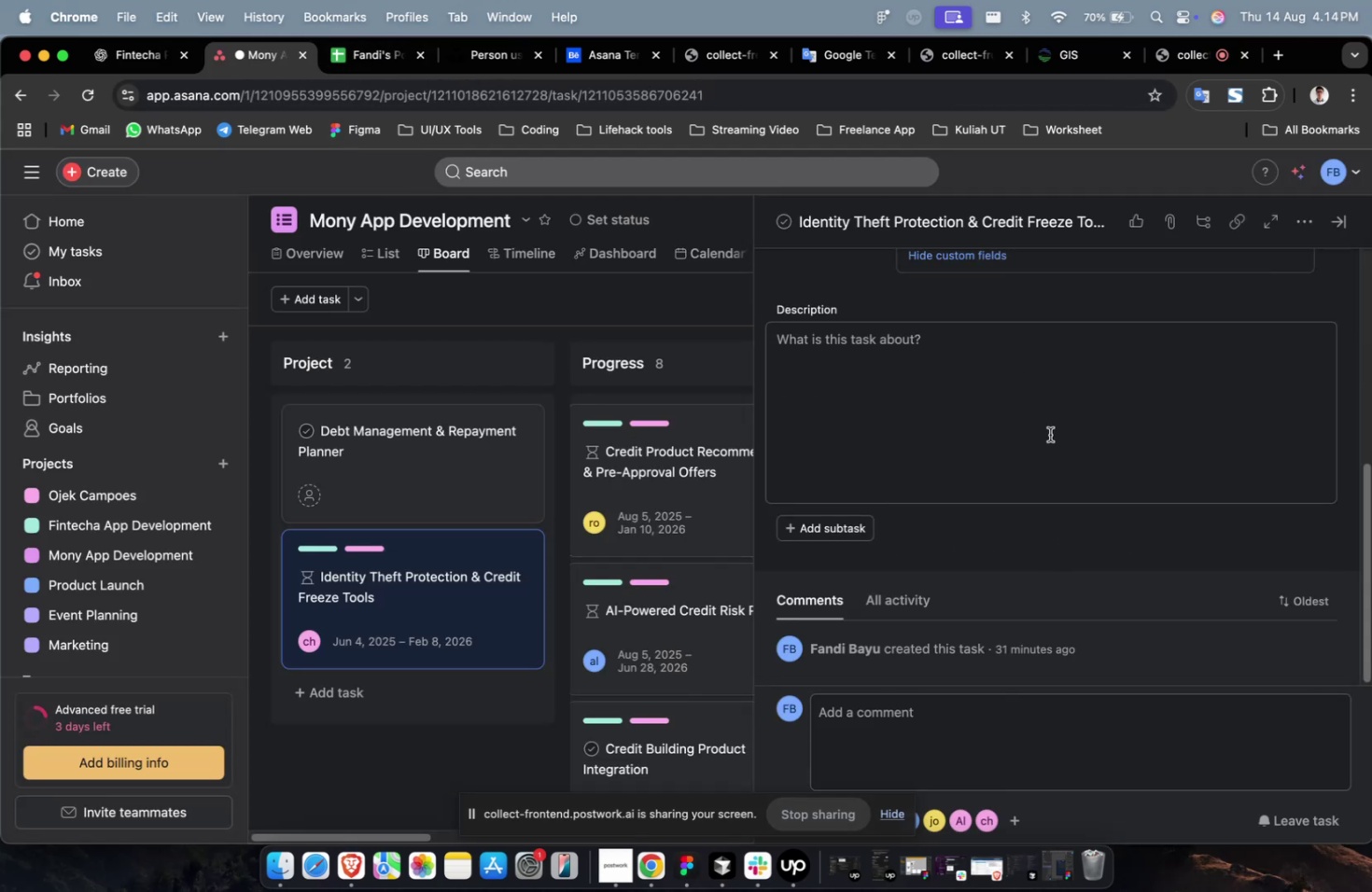 
left_click([1049, 433])
 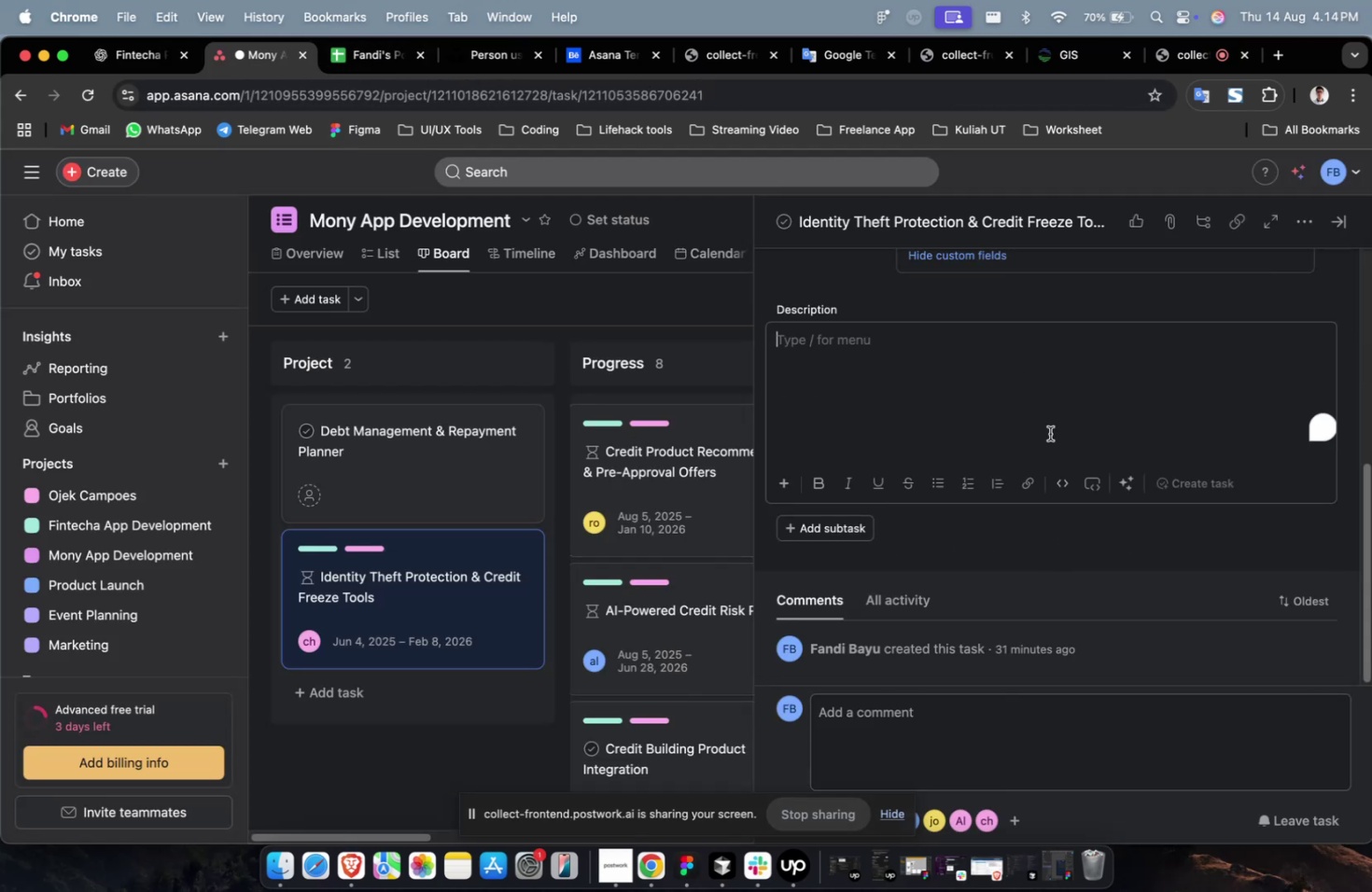 
key(Meta+CommandLeft)
 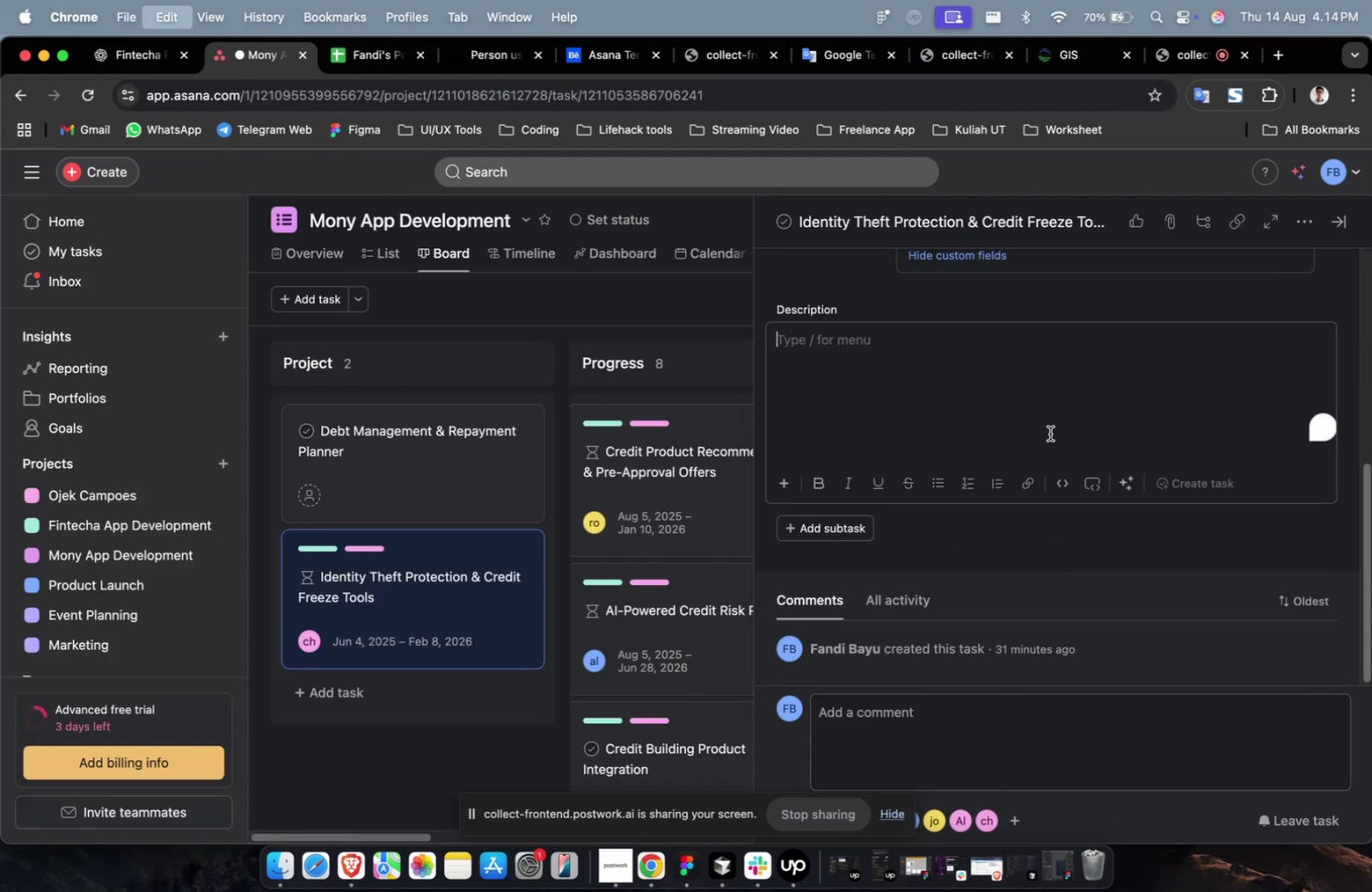 
key(Meta+V)
 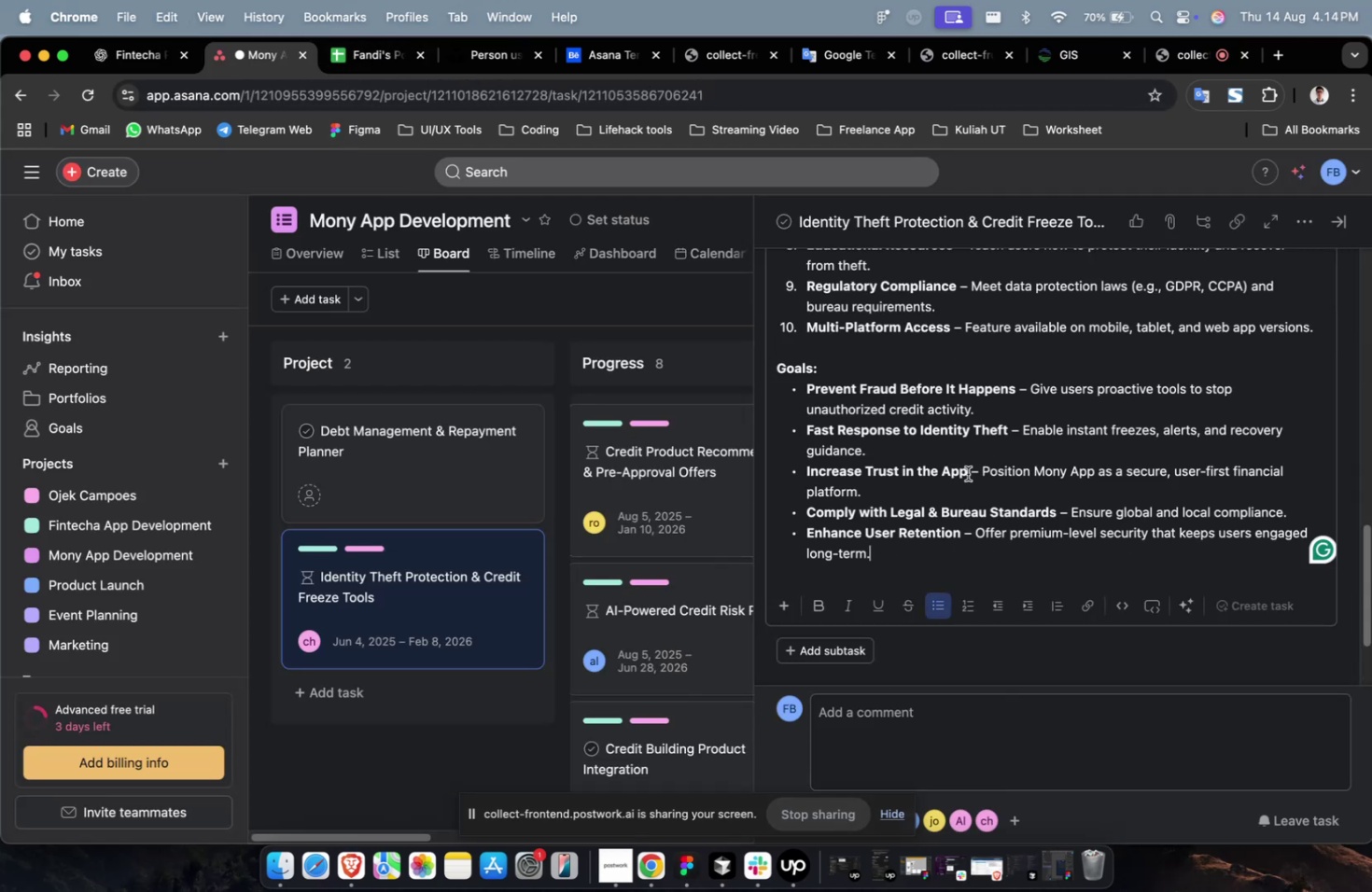 
scroll: coordinate [966, 475], scroll_direction: up, amount: 1.0
 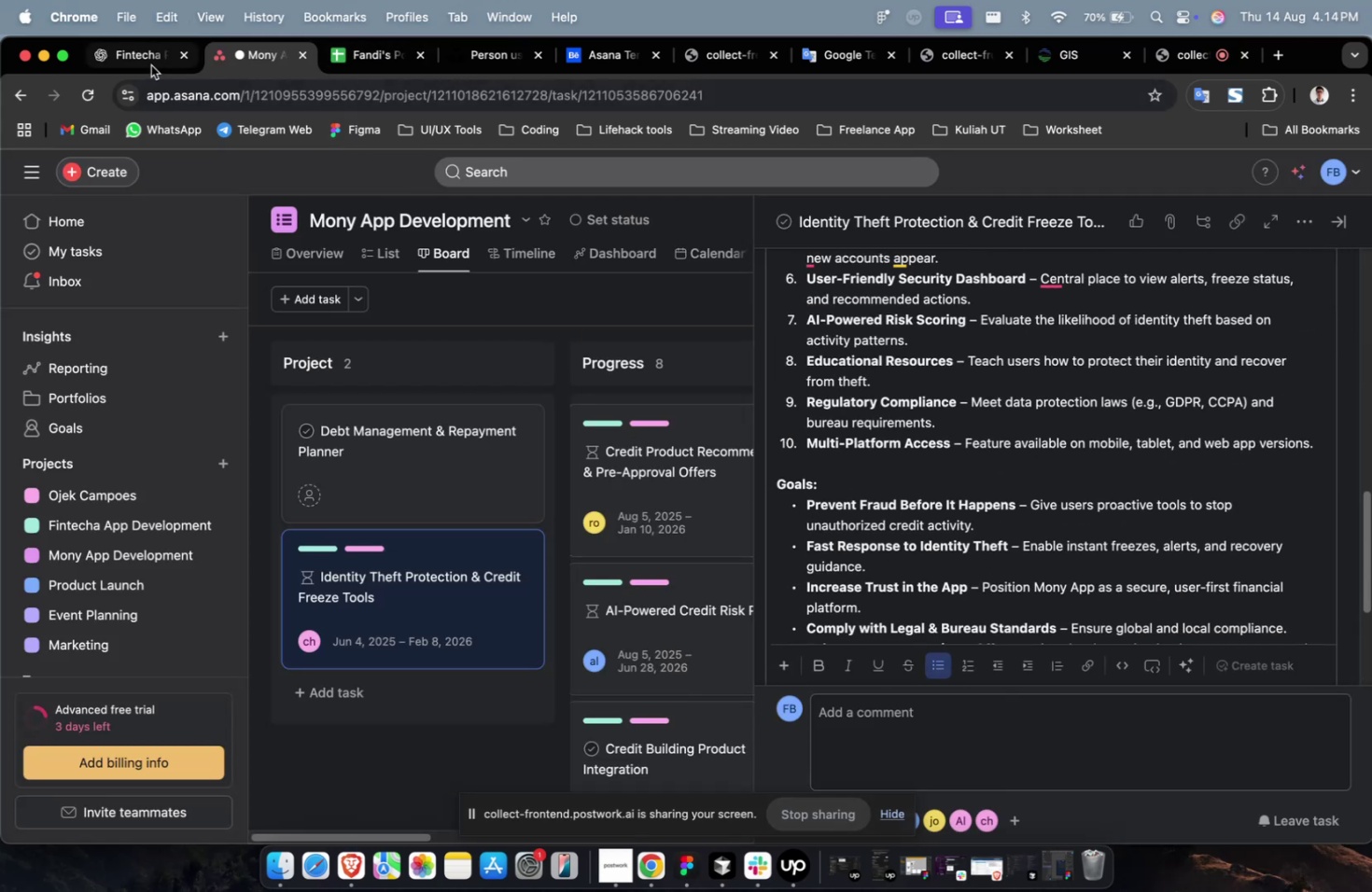 
left_click([144, 60])
 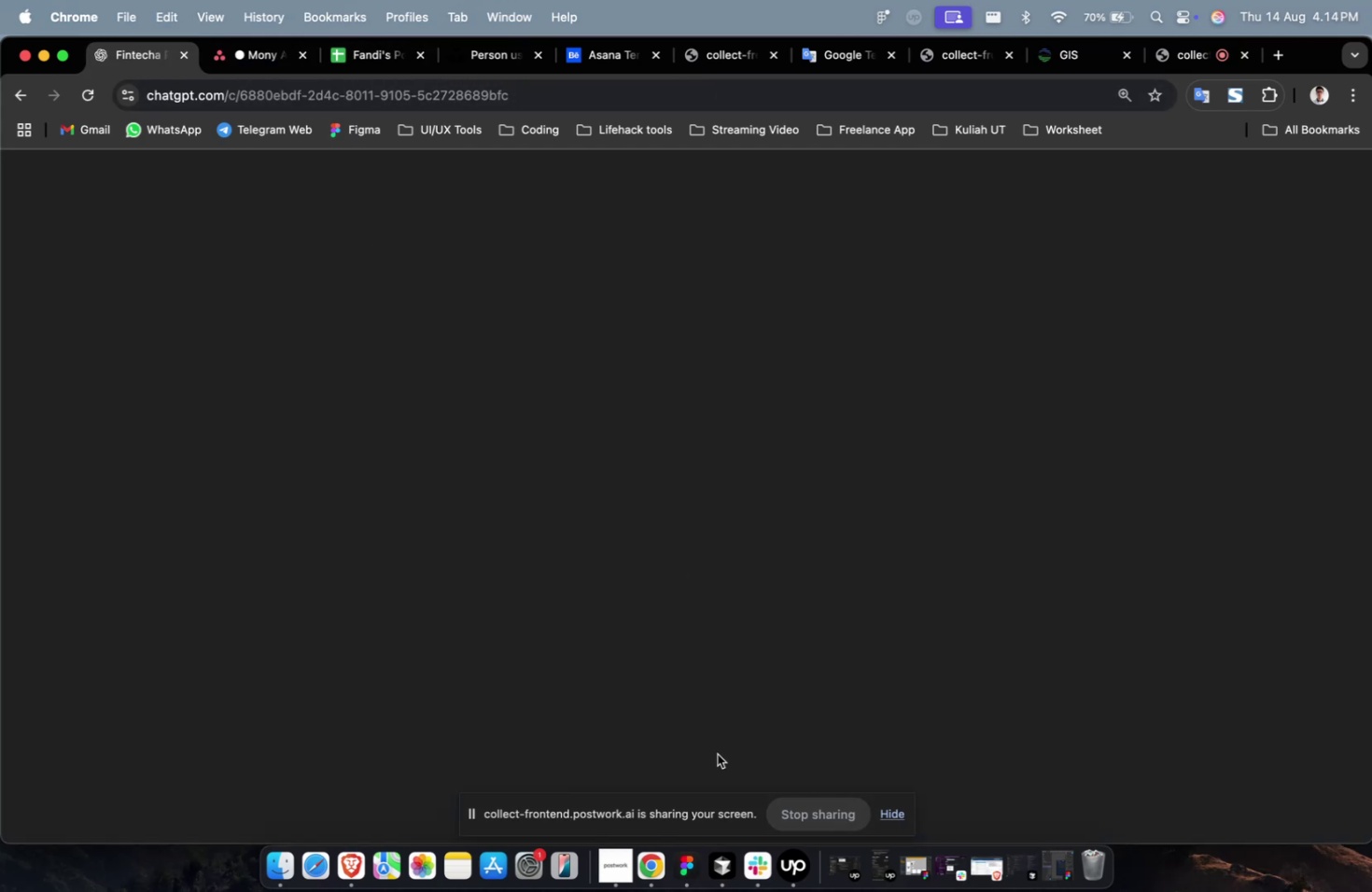 
scroll: coordinate [718, 724], scroll_direction: down, amount: 12.0
 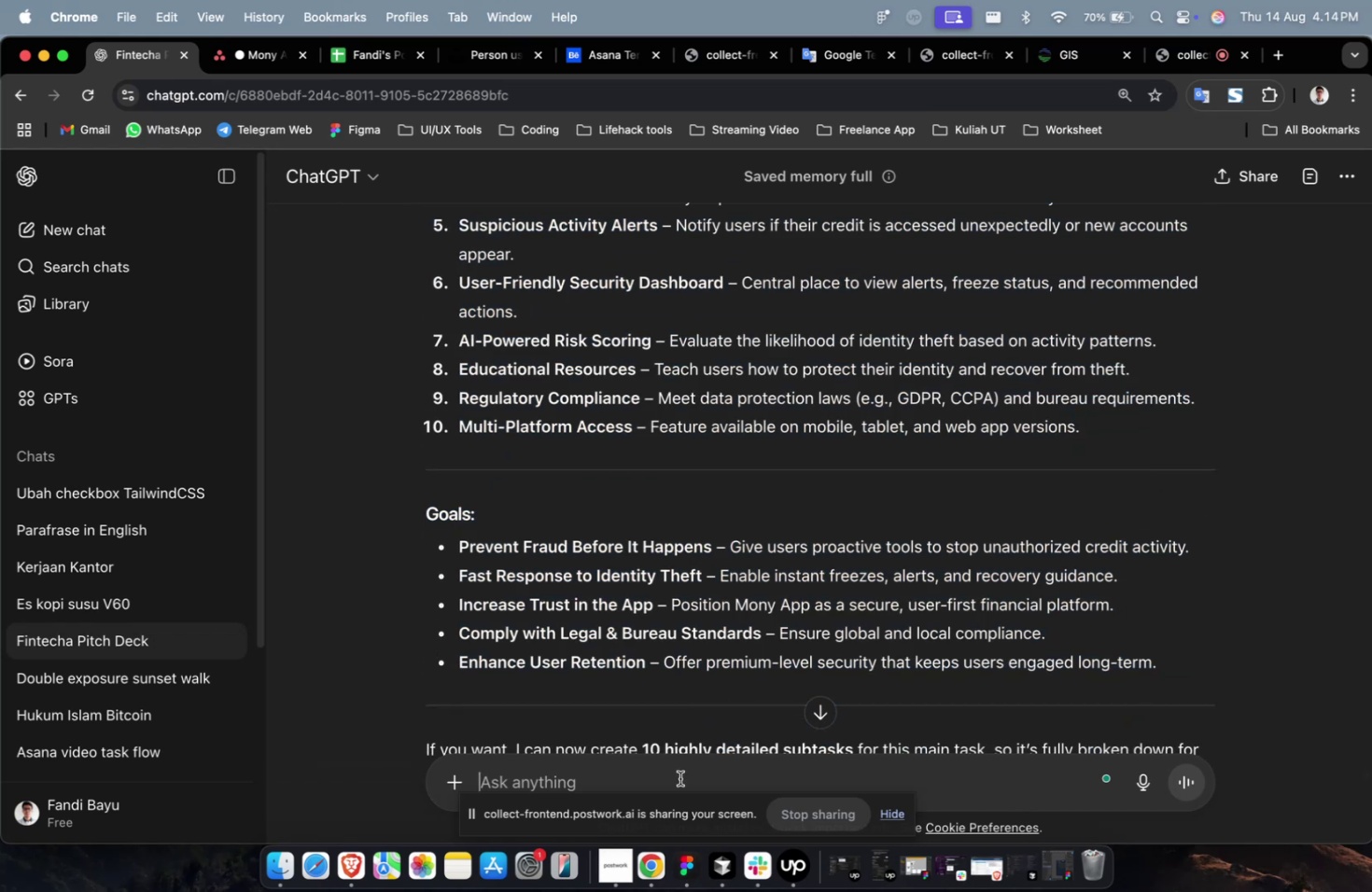 
type(please create 10 subtask with dew)
key(Backspace)
type(scription, points, and goals for this main task)
 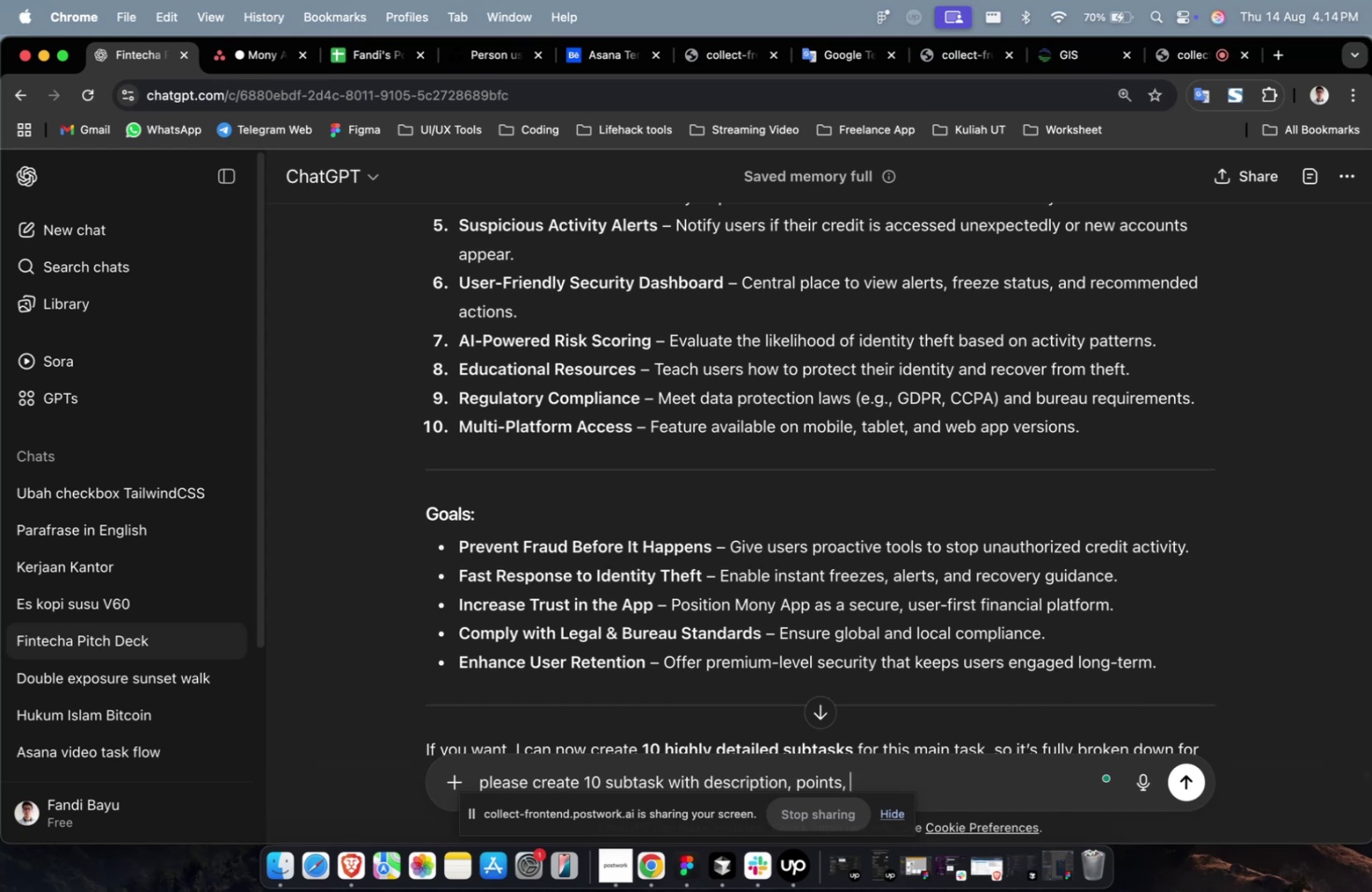 
key(Enter)
 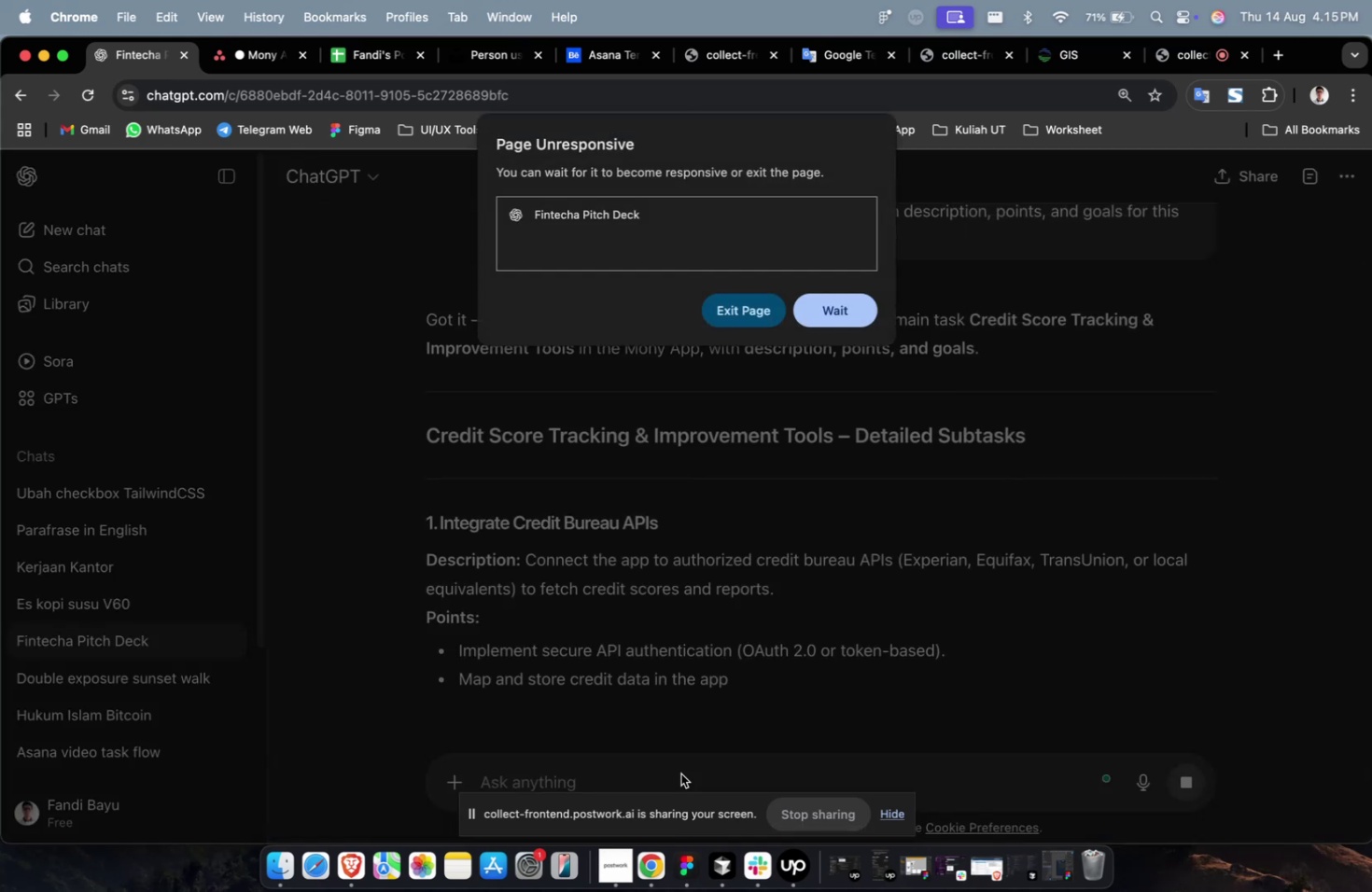 
wait(55.44)
 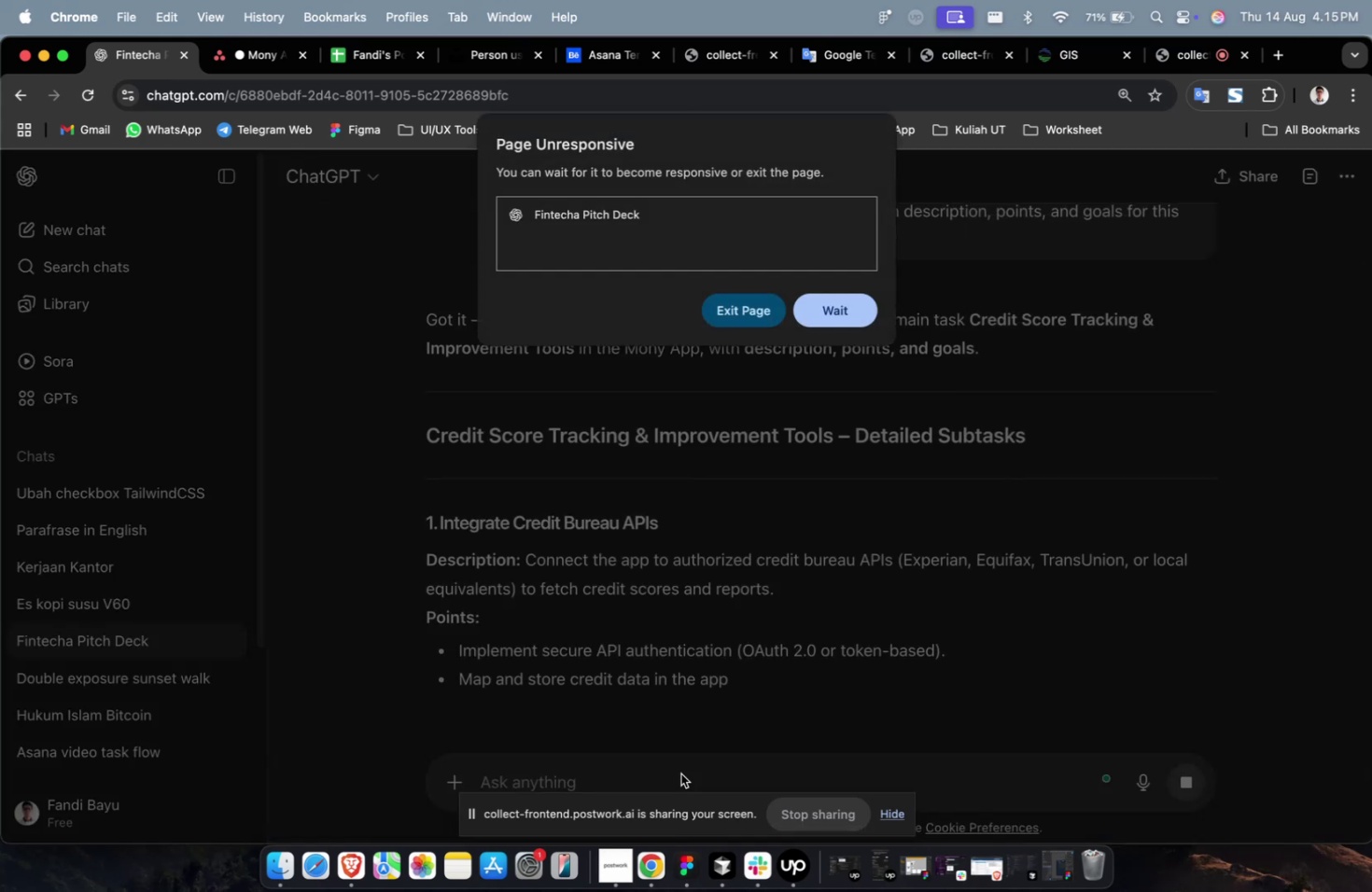 
left_click([866, 314])
 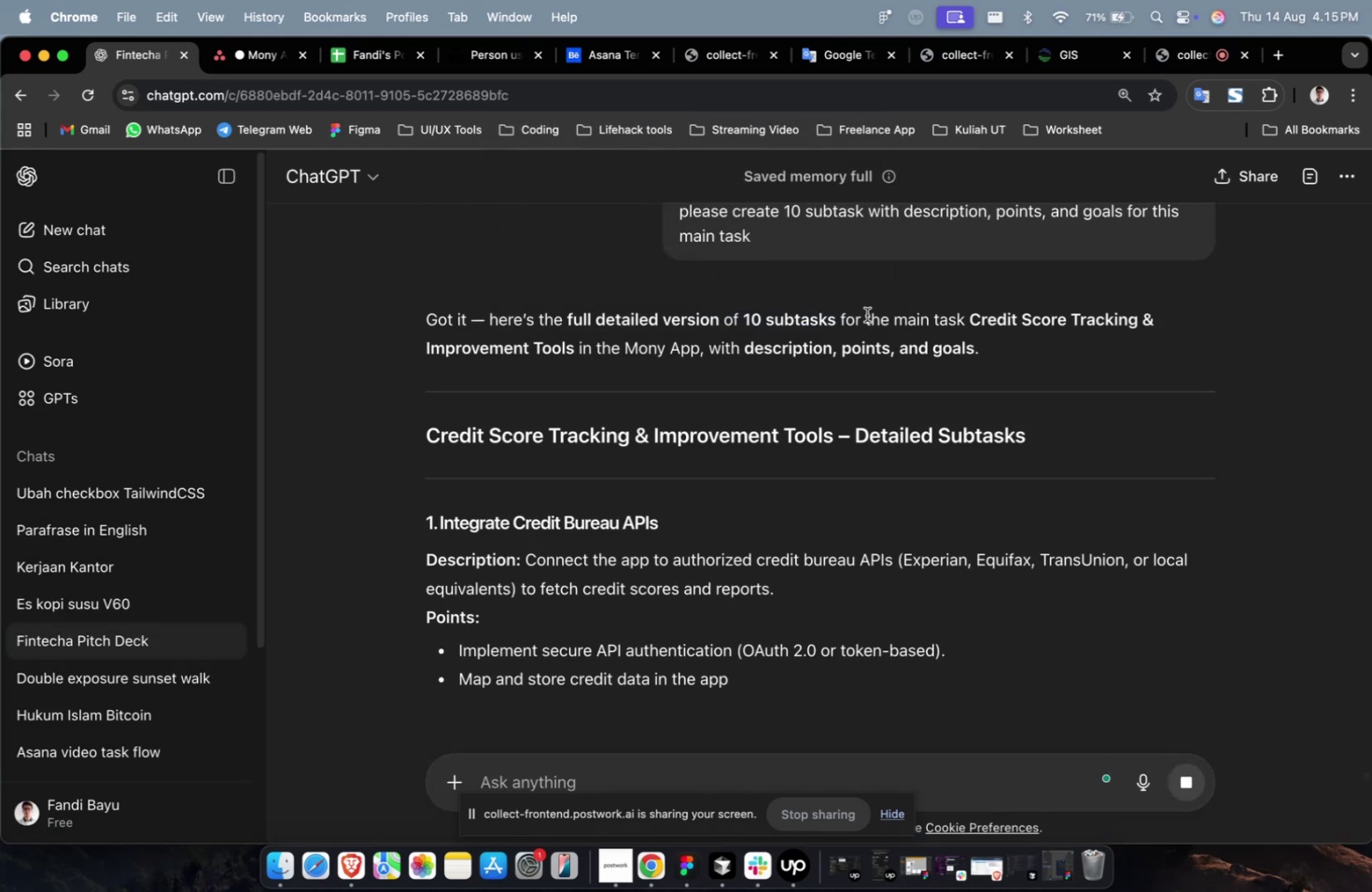 
scroll: coordinate [866, 314], scroll_direction: down, amount: 14.0
 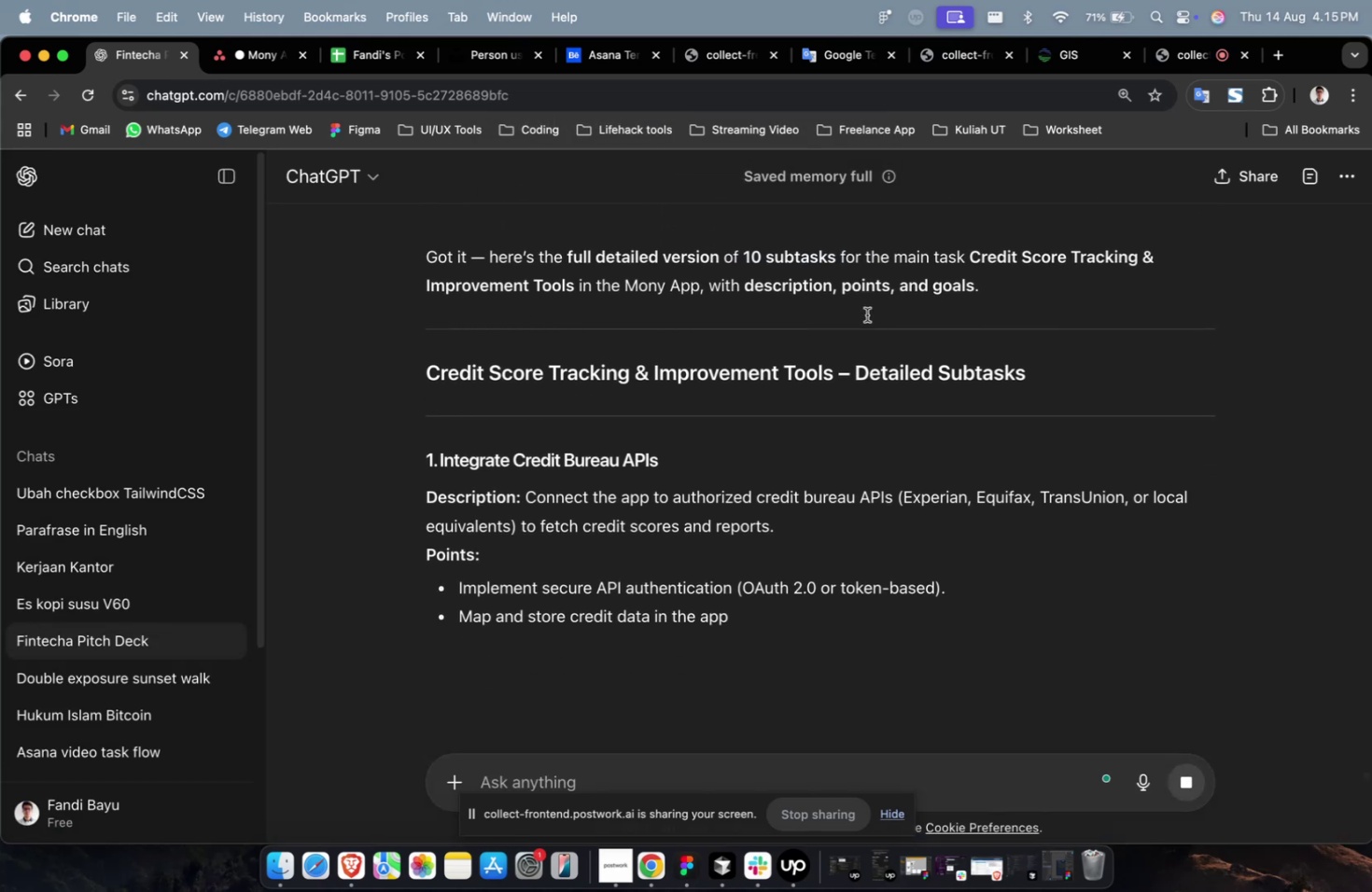 
left_click([234, 63])
 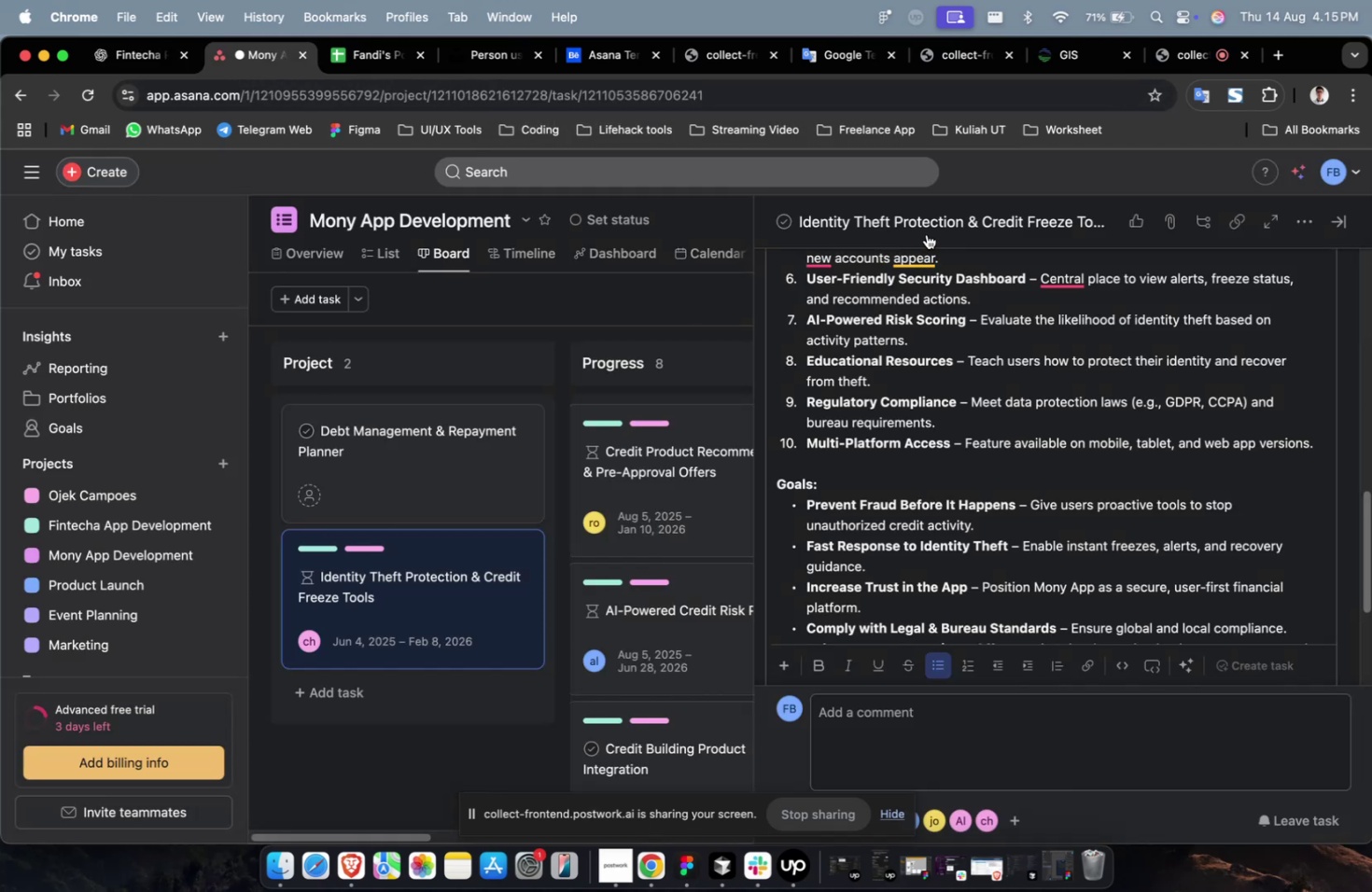 
left_click([943, 215])
 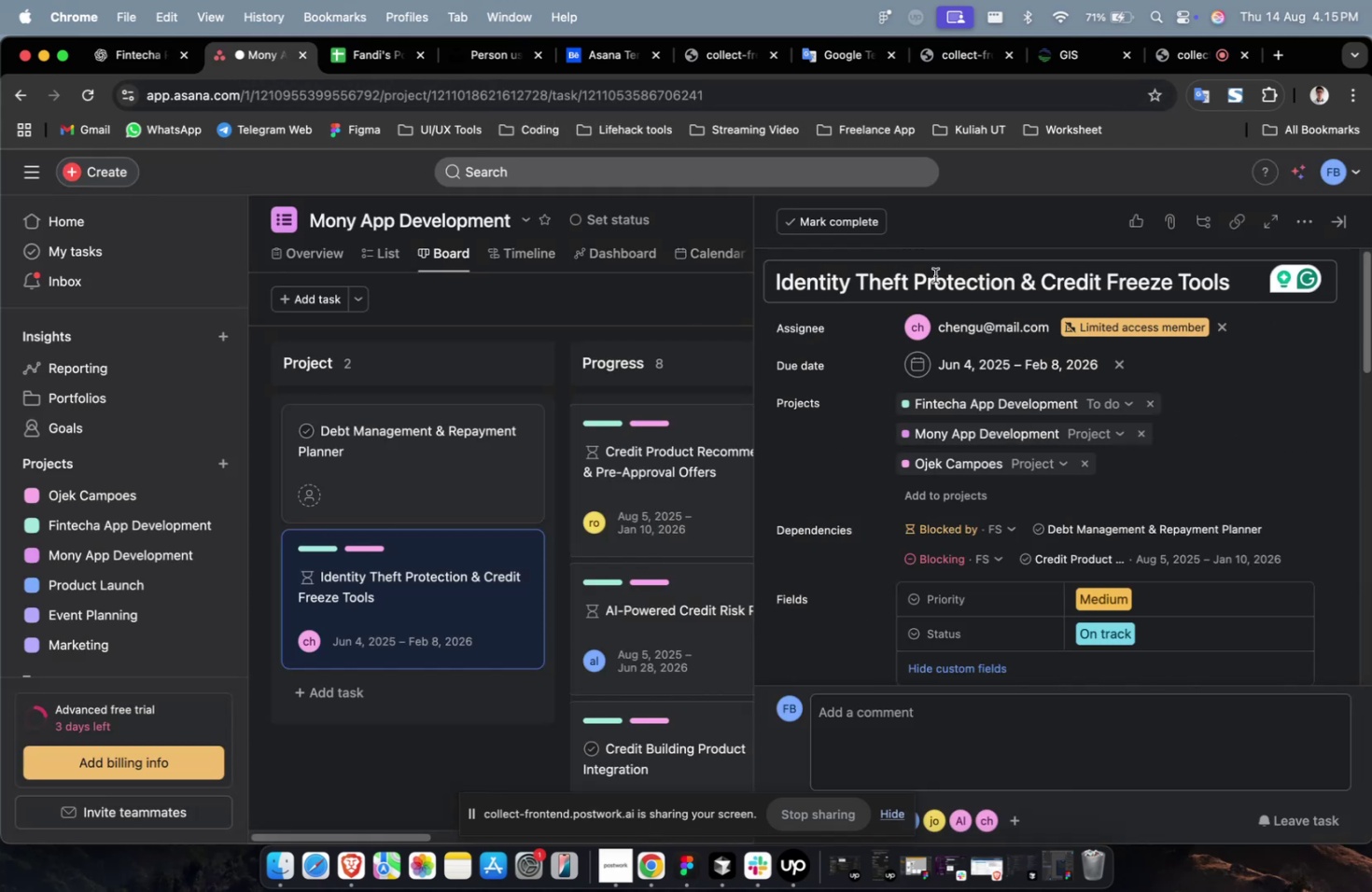 
left_click([933, 276])
 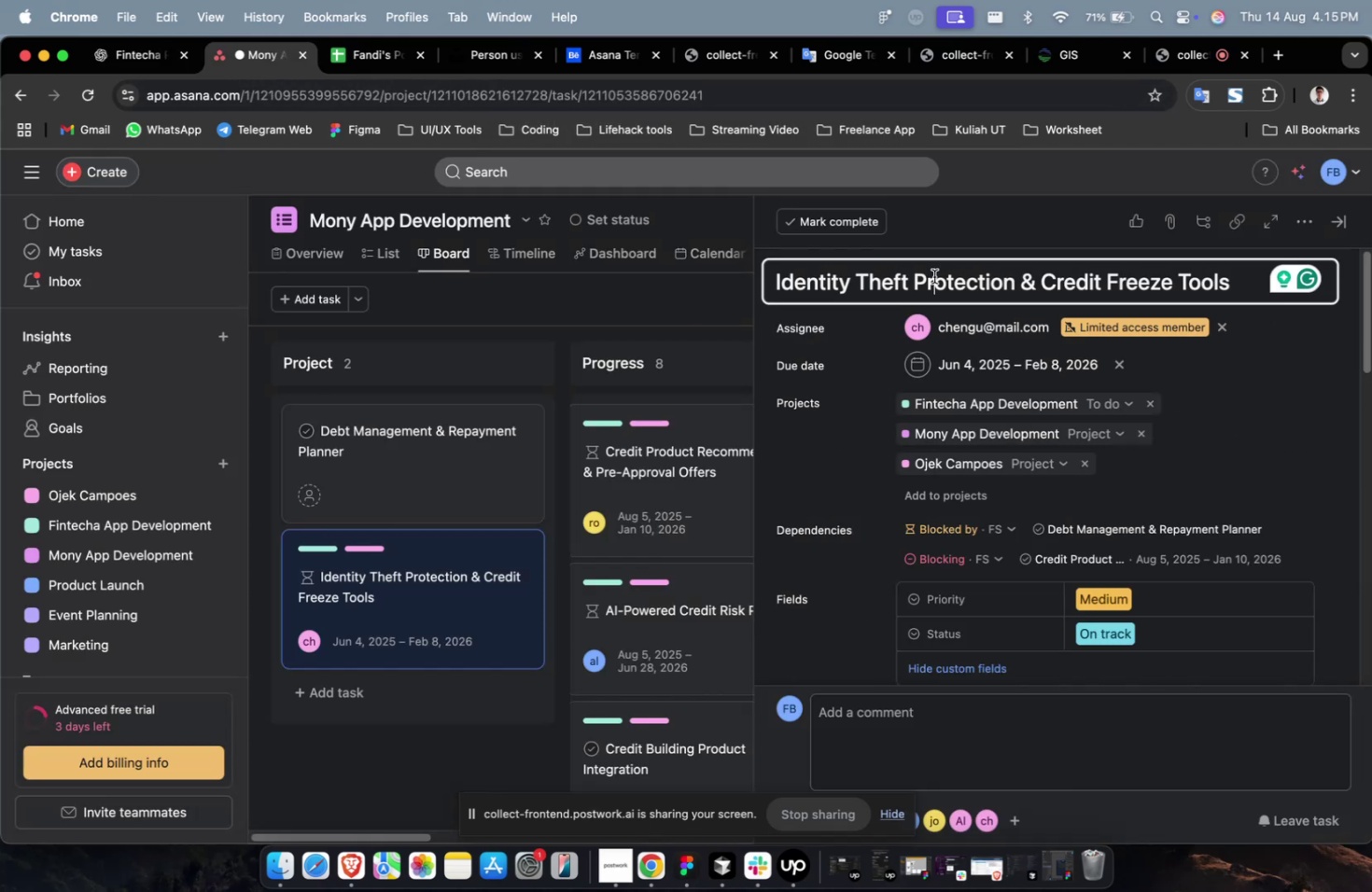 
key(Meta+A)
 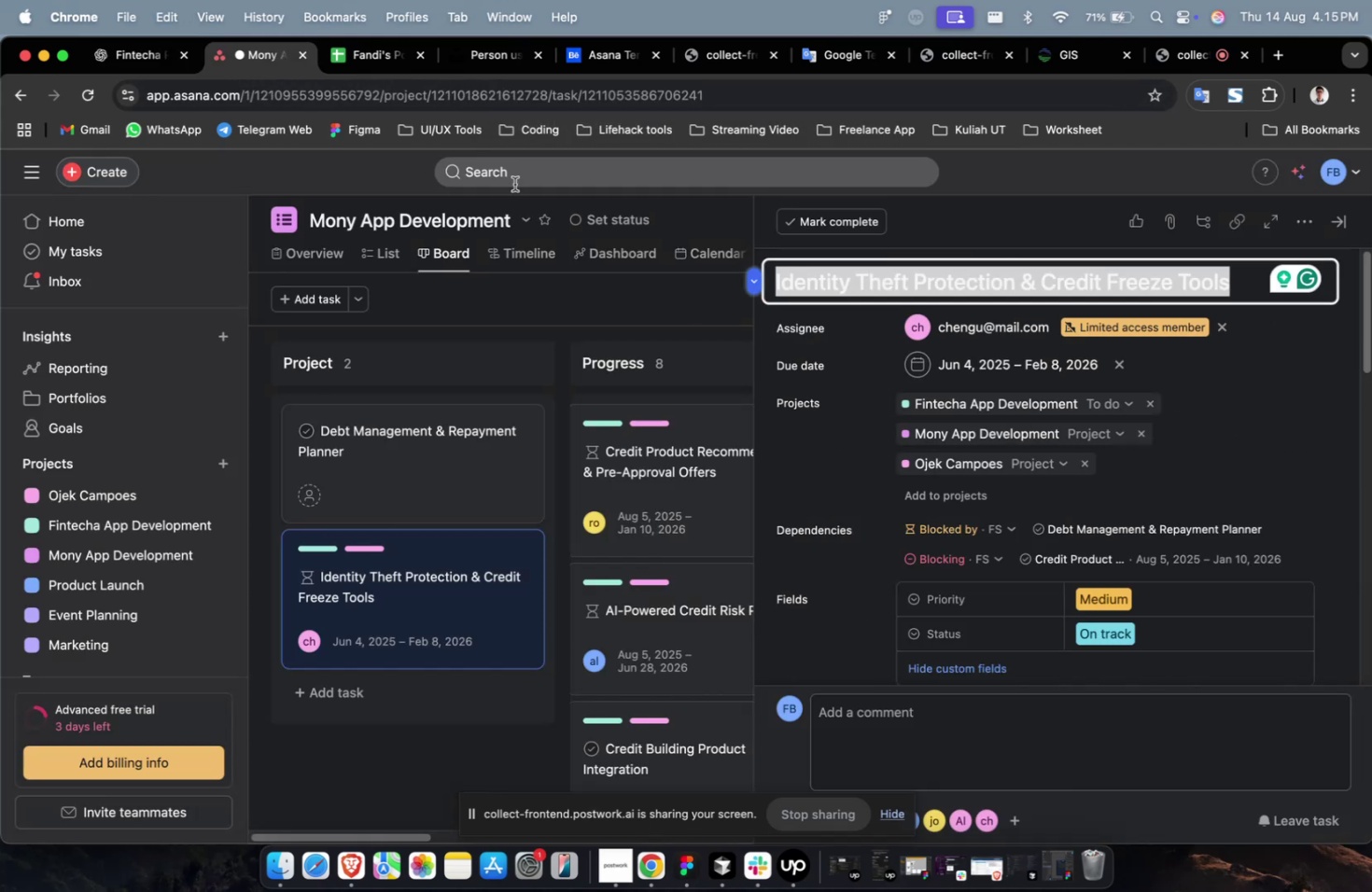 
key(Meta+C)
 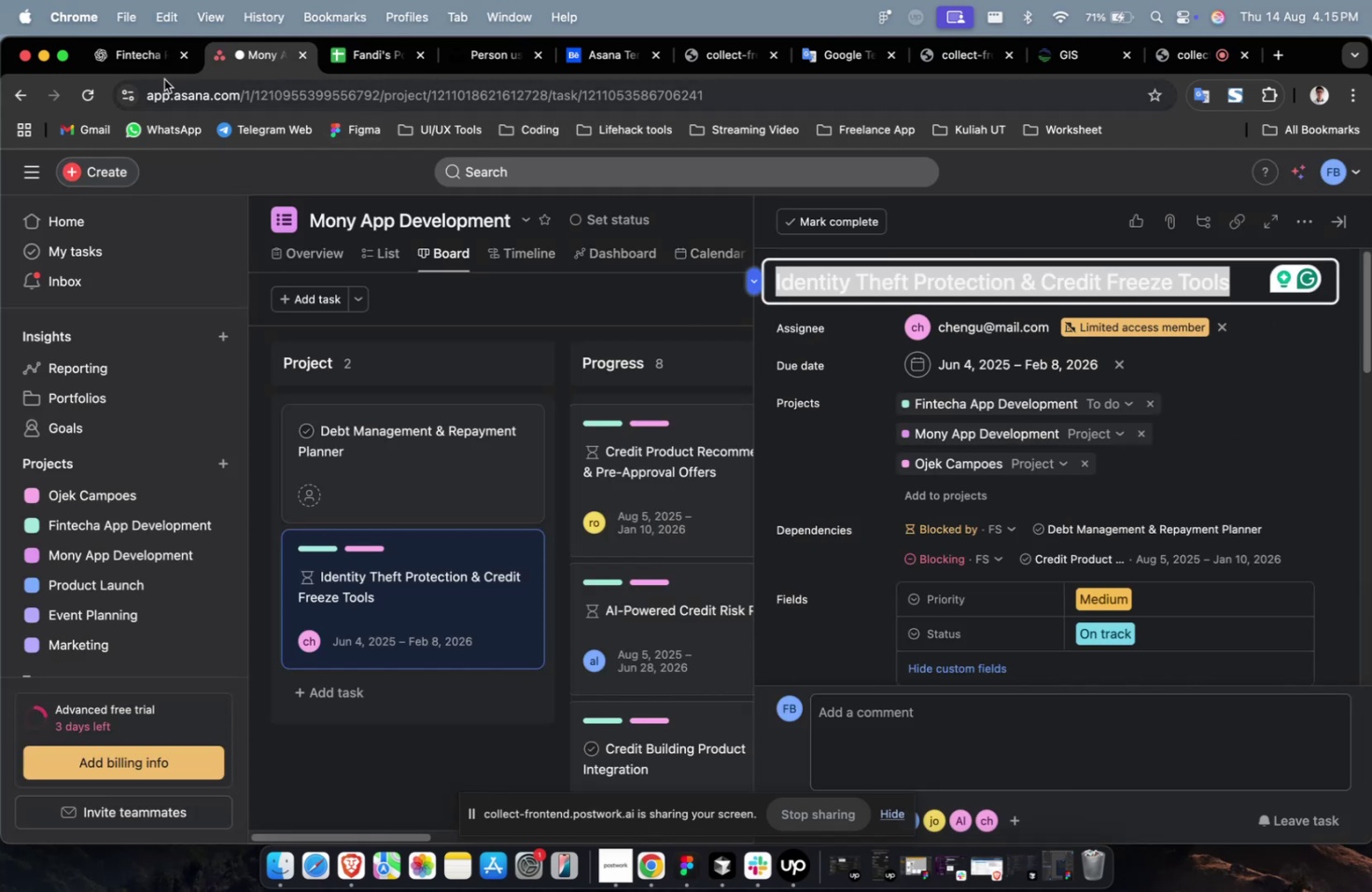 
left_click([160, 76])
 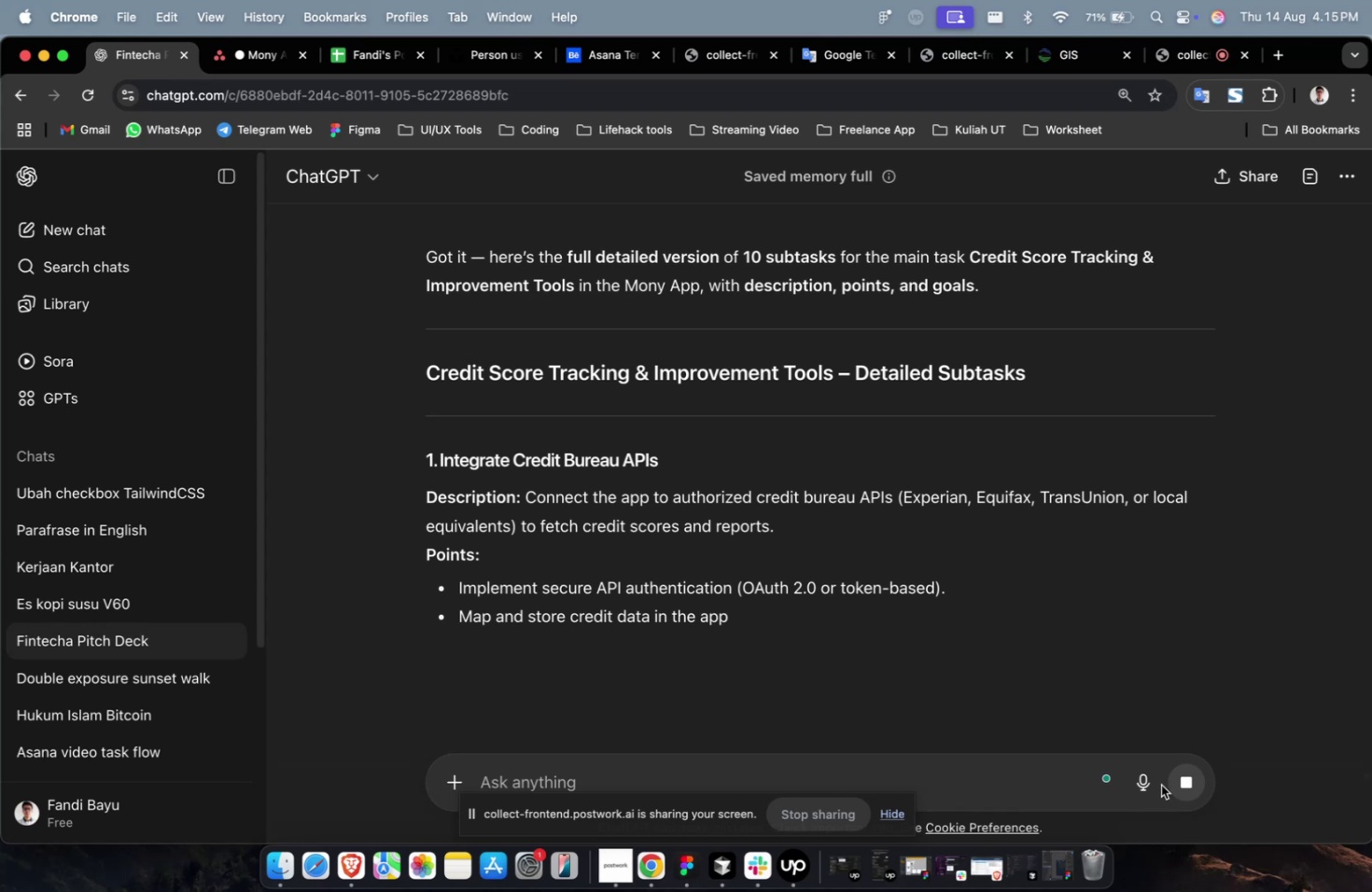 
left_click([1191, 783])
 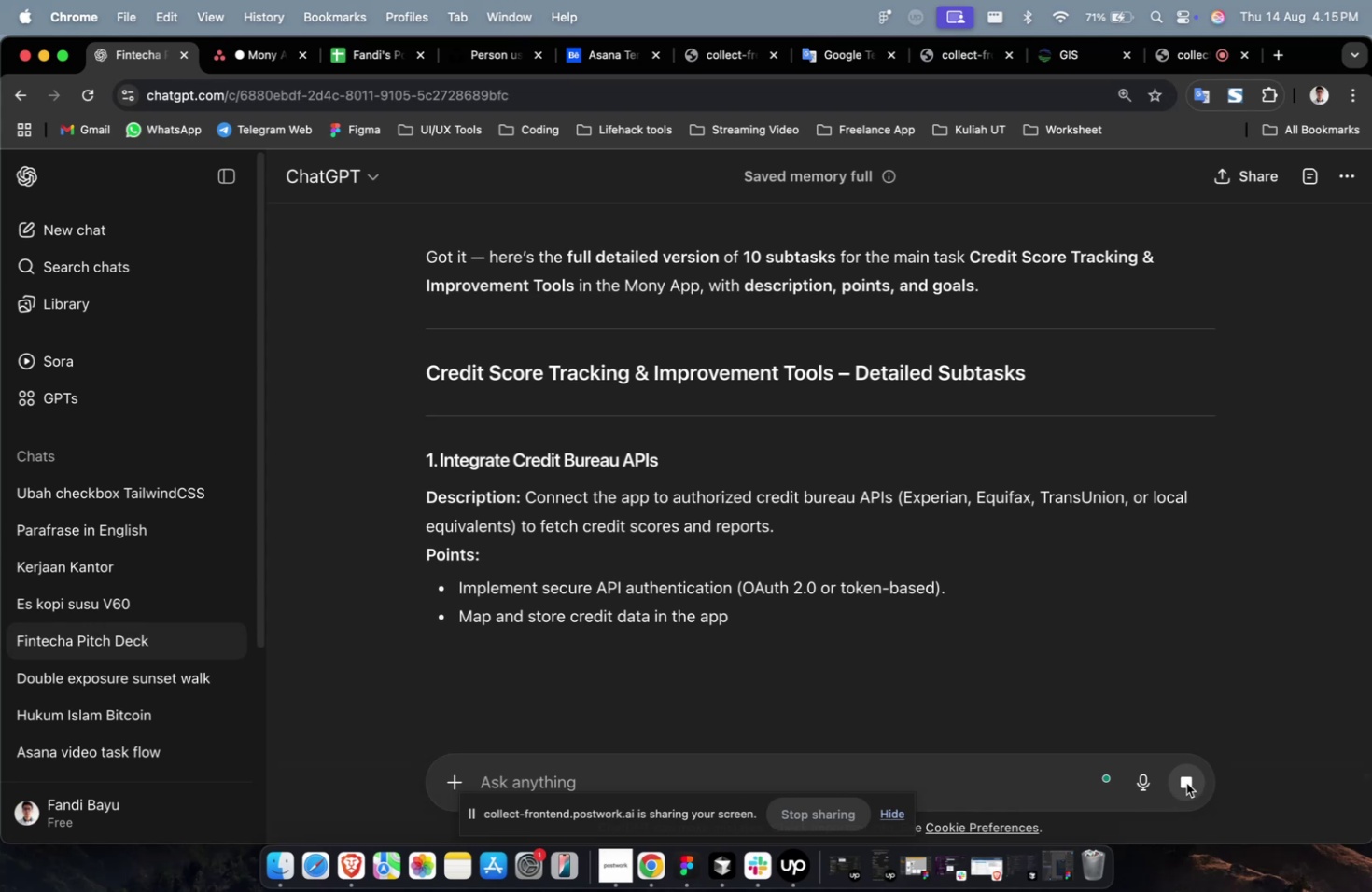 
double_click([1185, 782])
 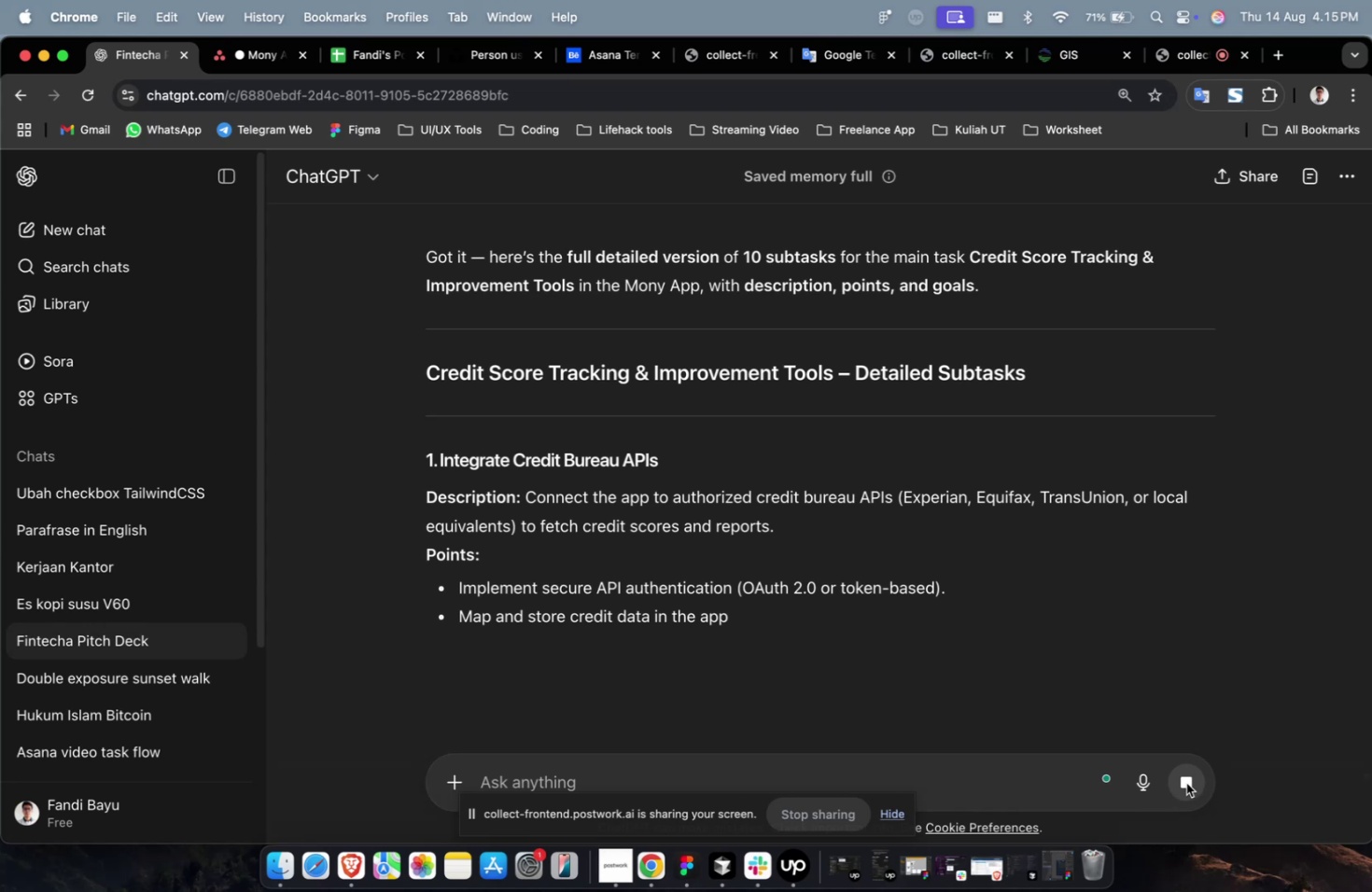 
triple_click([1185, 782])
 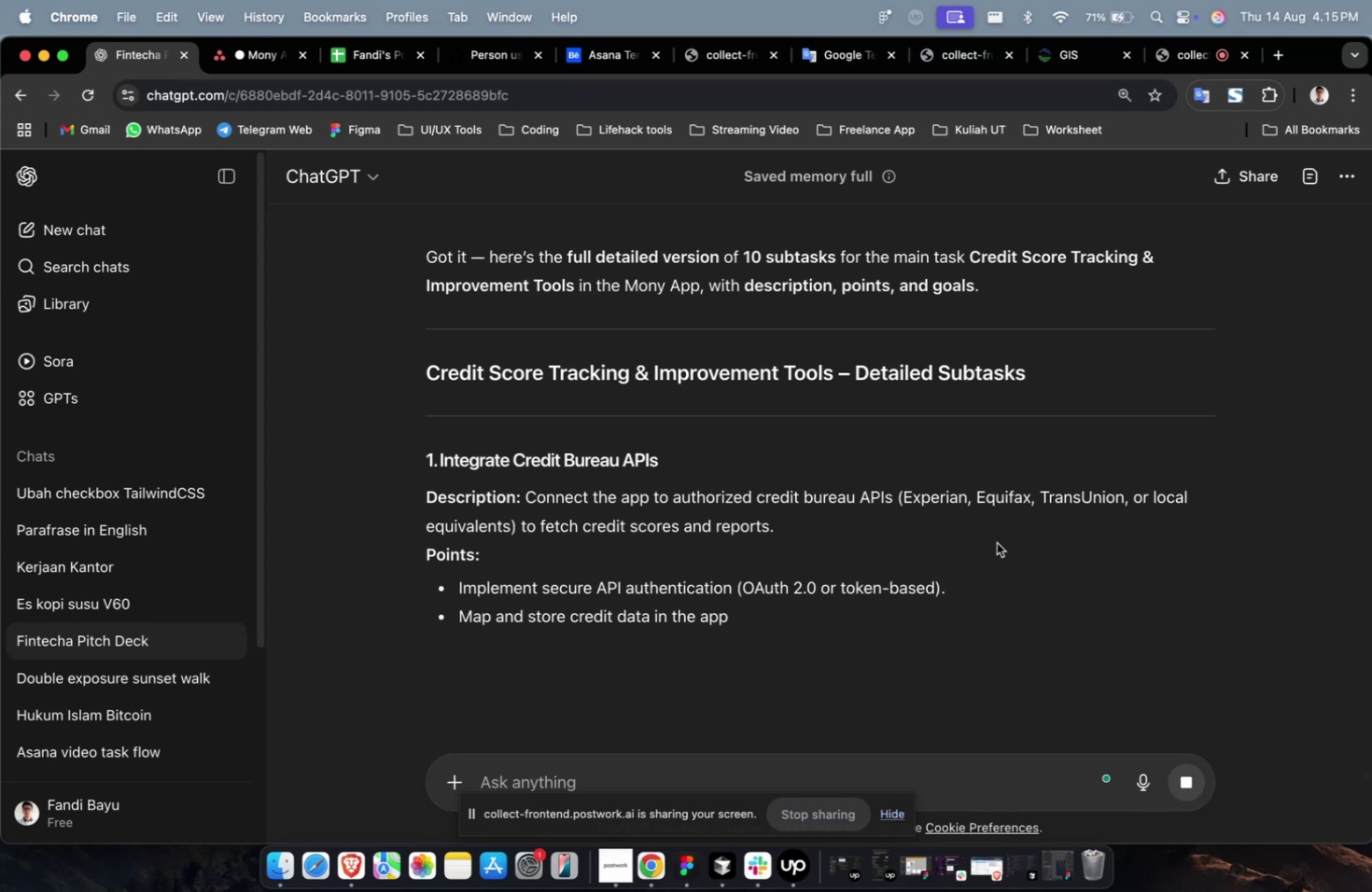 
scroll: coordinate [995, 541], scroll_direction: up, amount: 4.0
 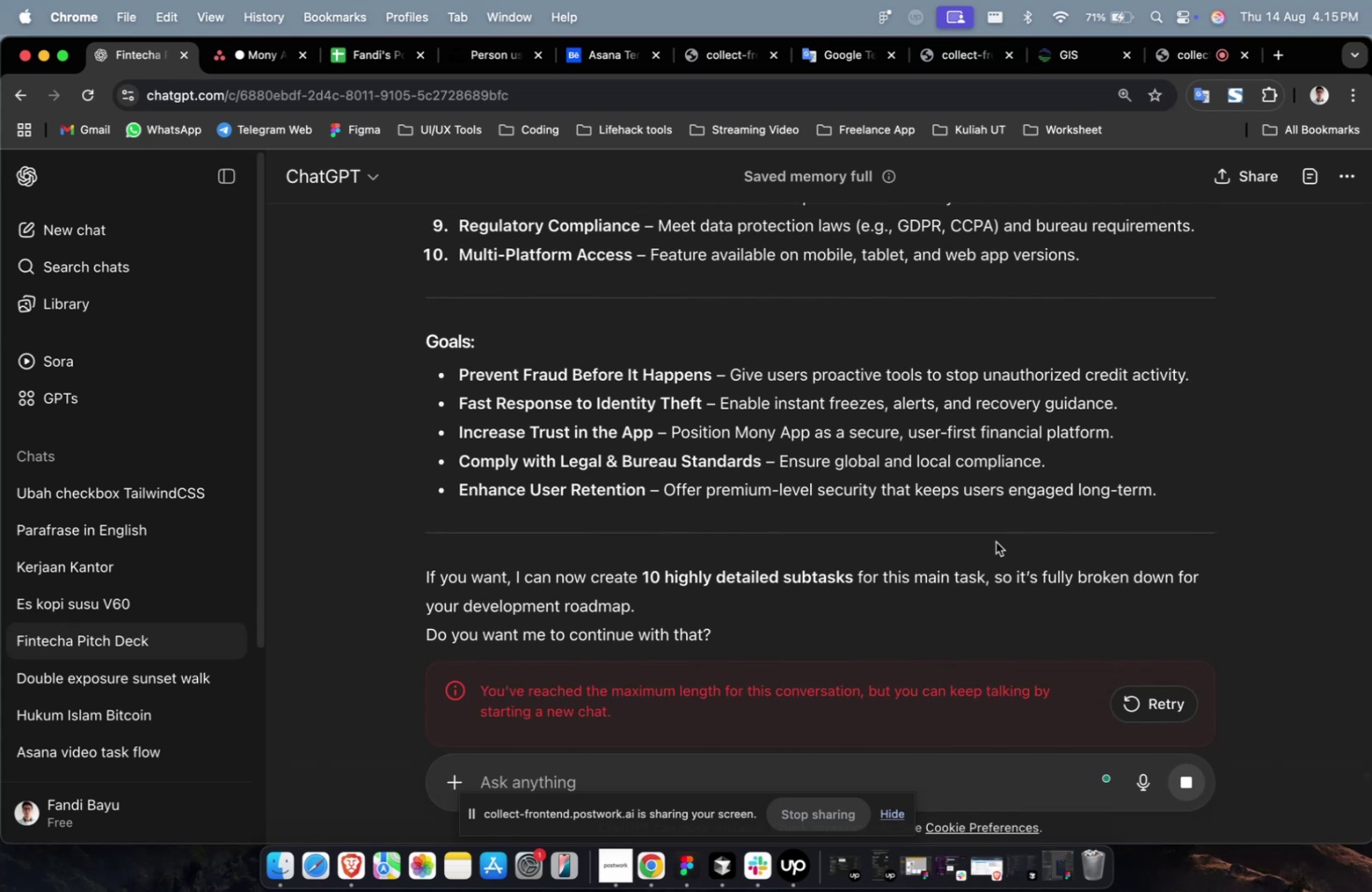 
wait(12.88)
 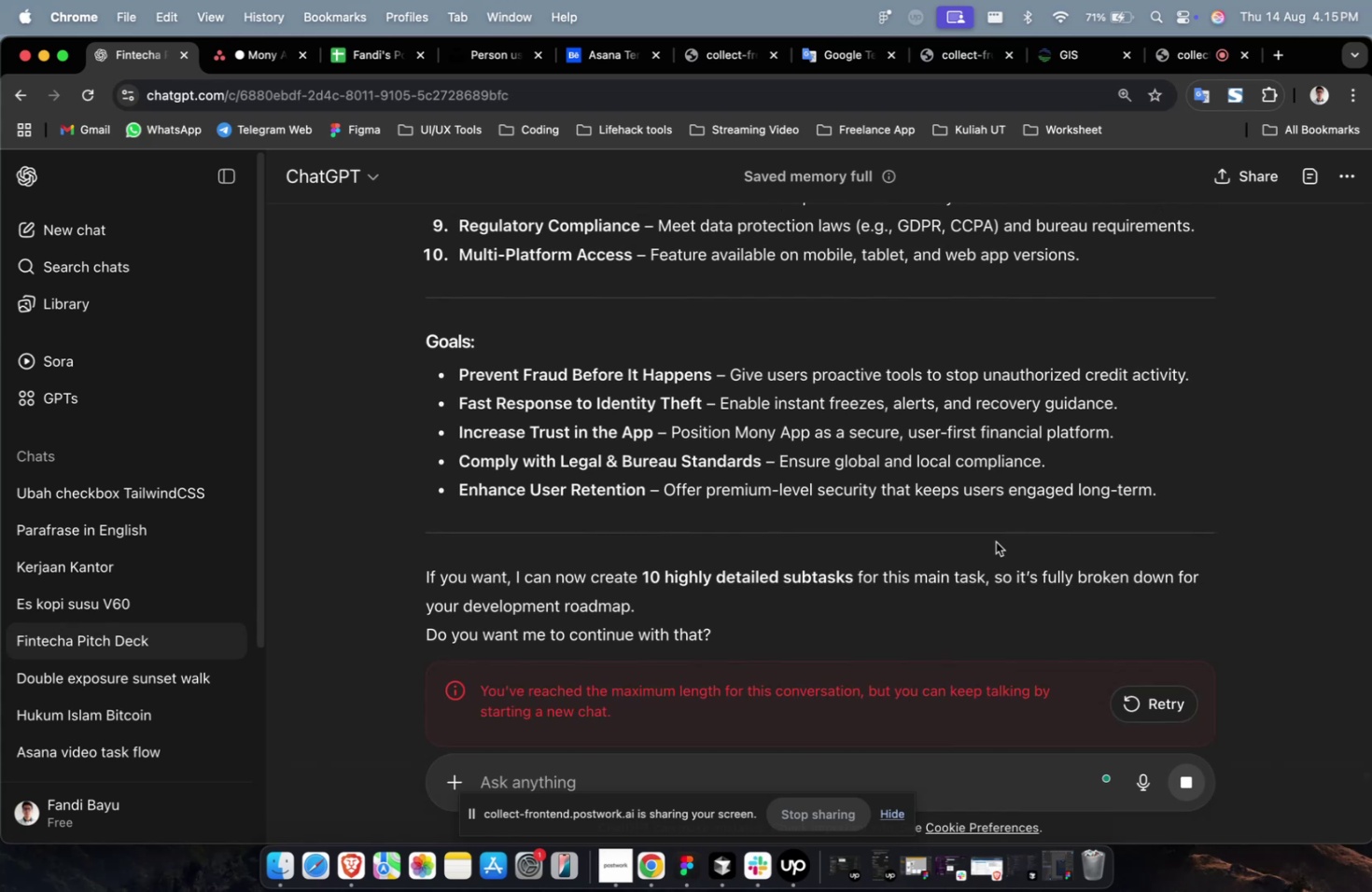 
left_click([847, 295])
 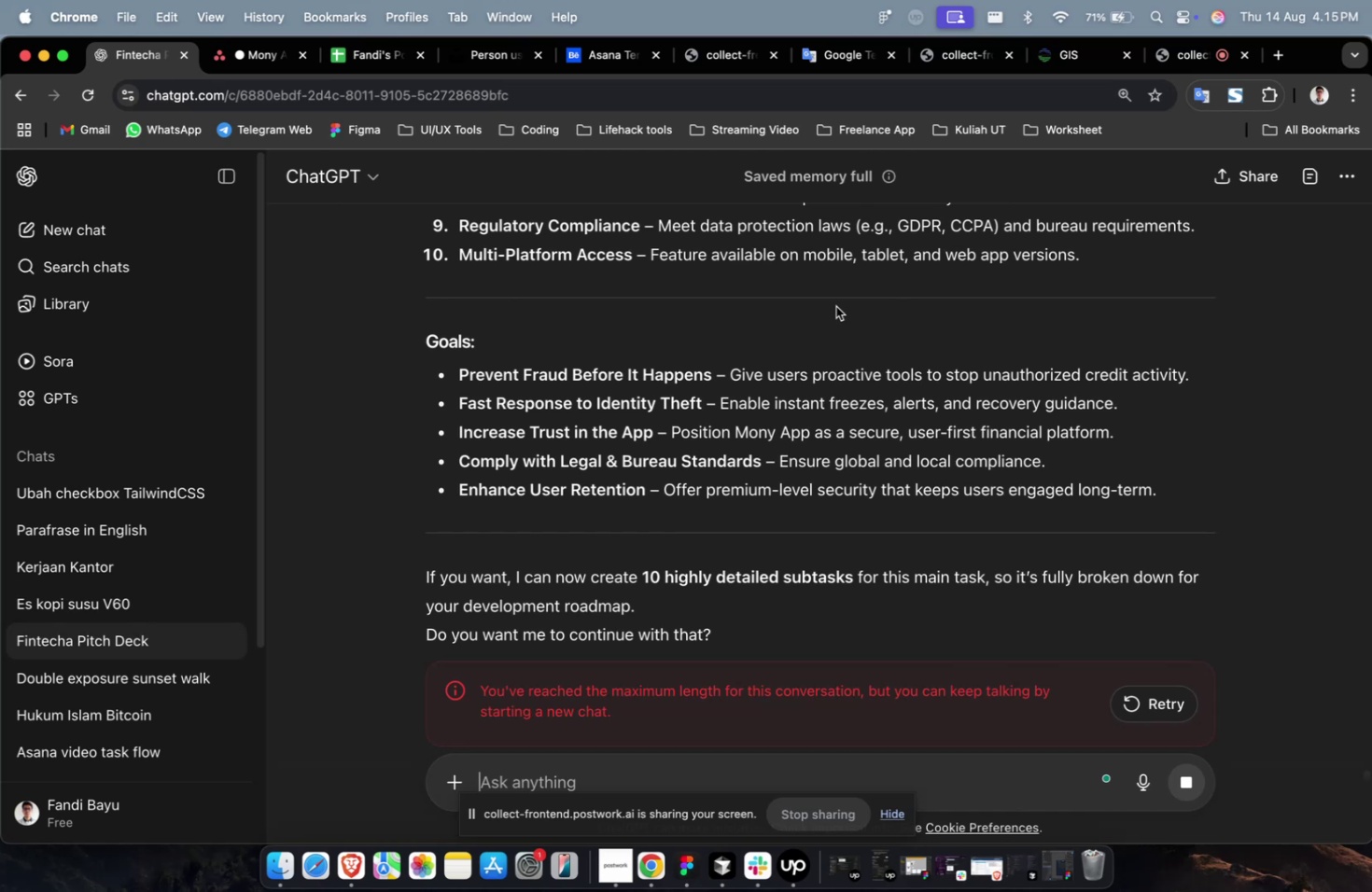 
wait(18.13)
 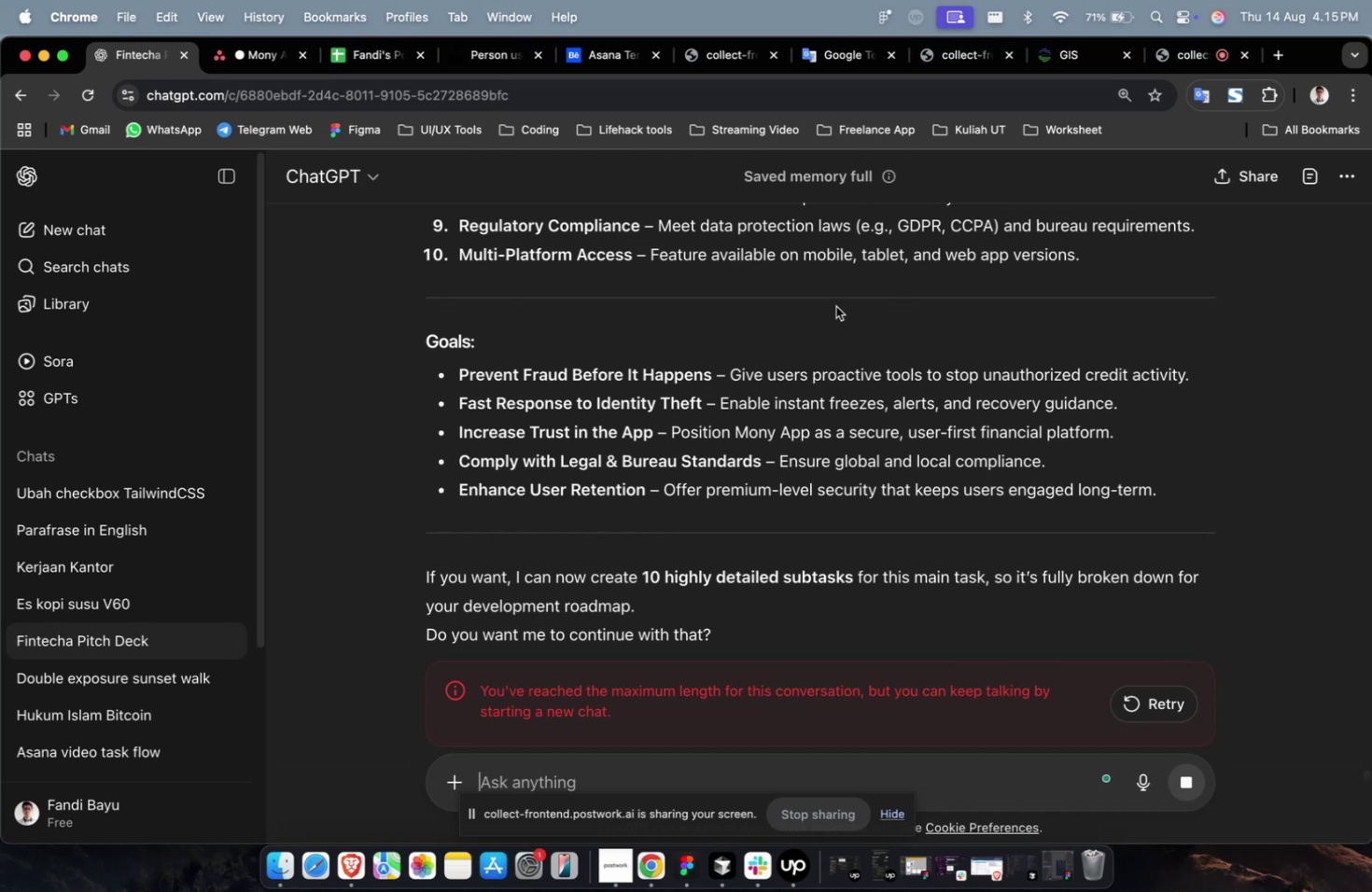 
scroll: coordinate [866, 337], scroll_direction: up, amount: 27.0
 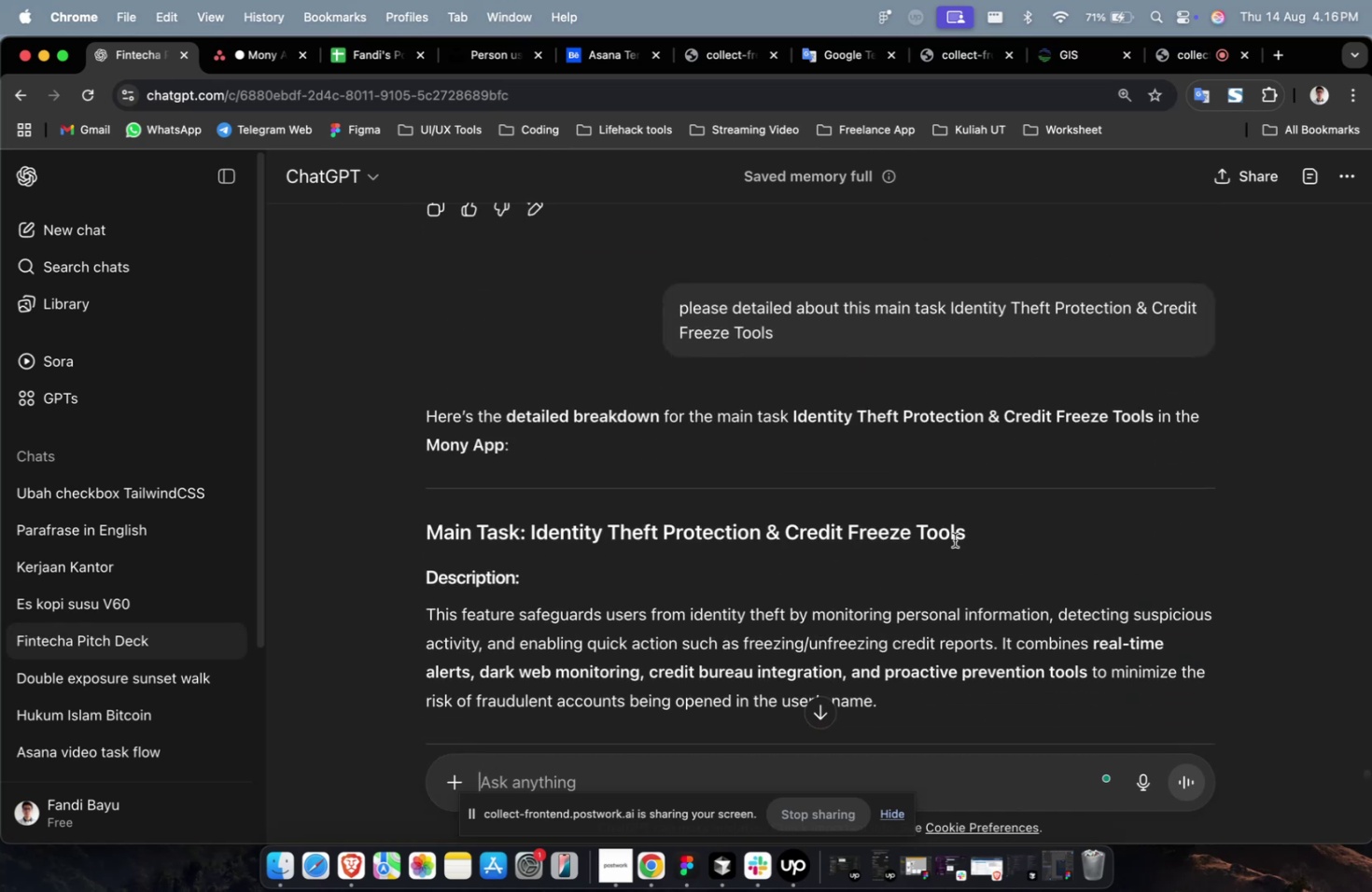 
scroll: coordinate [962, 537], scroll_direction: down, amount: 35.0
 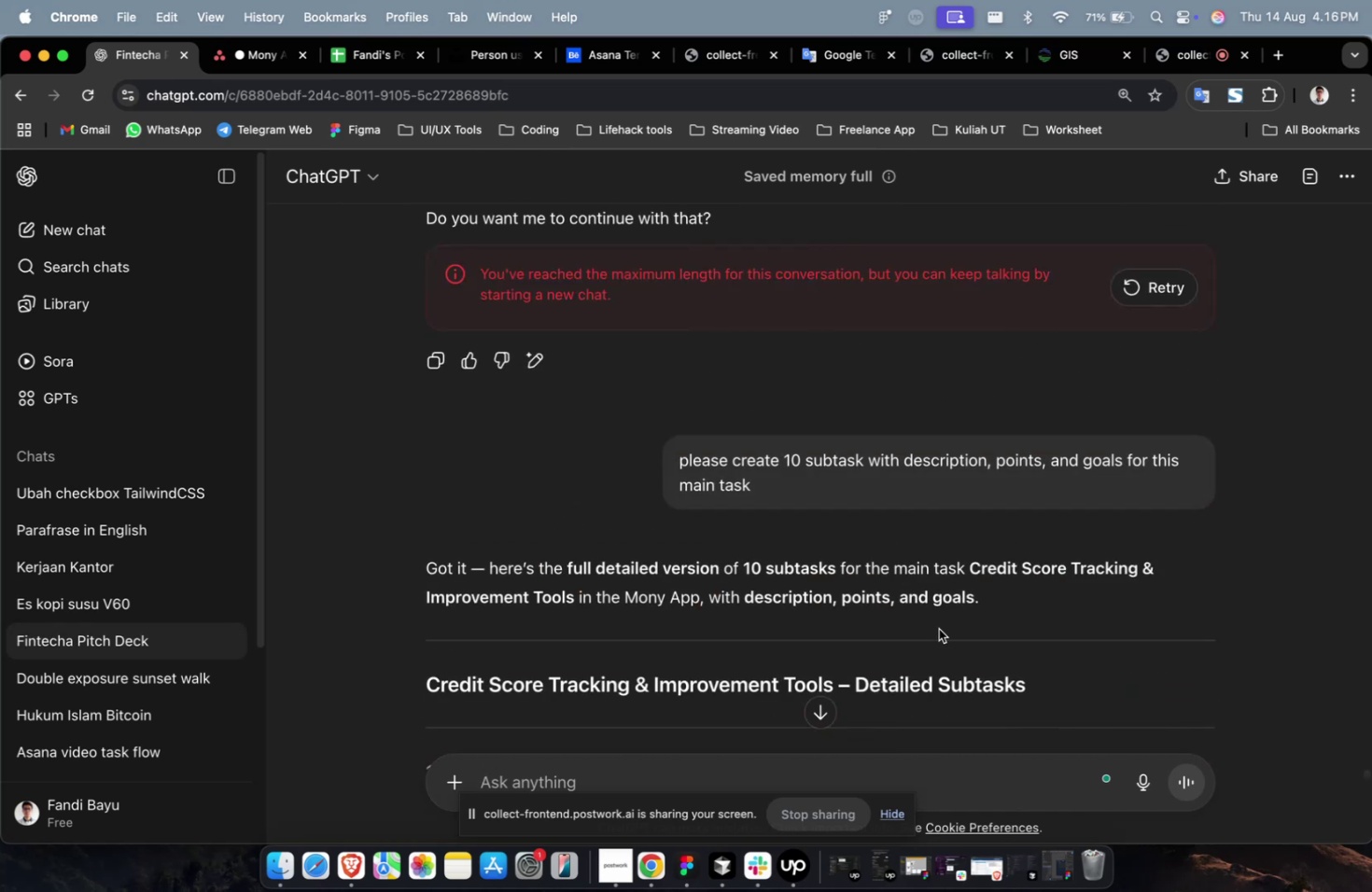 
scroll: coordinate [957, 629], scroll_direction: up, amount: 3.0
 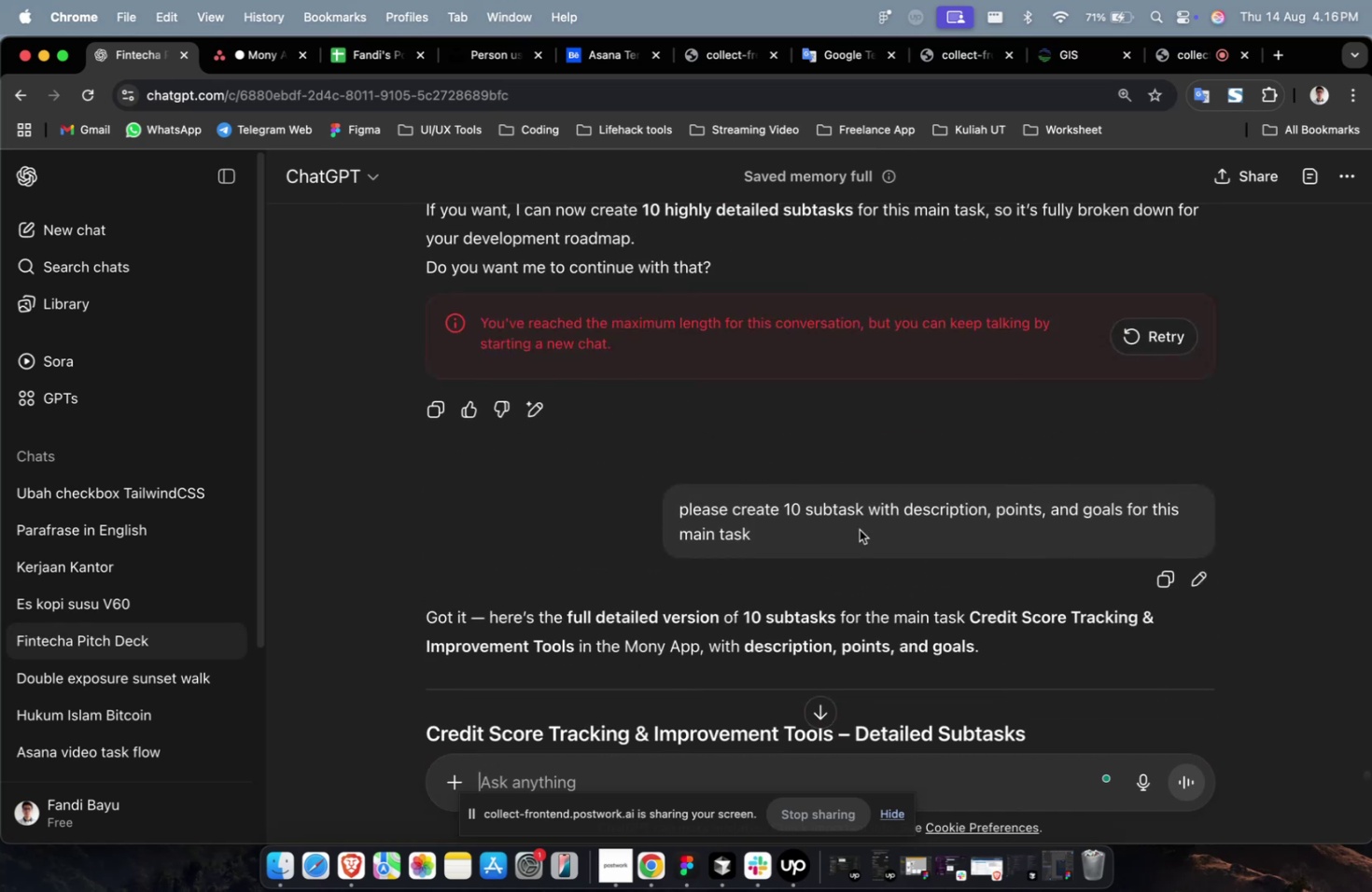 
left_click_drag(start_coordinate=[714, 532], to_coordinate=[728, 532])
 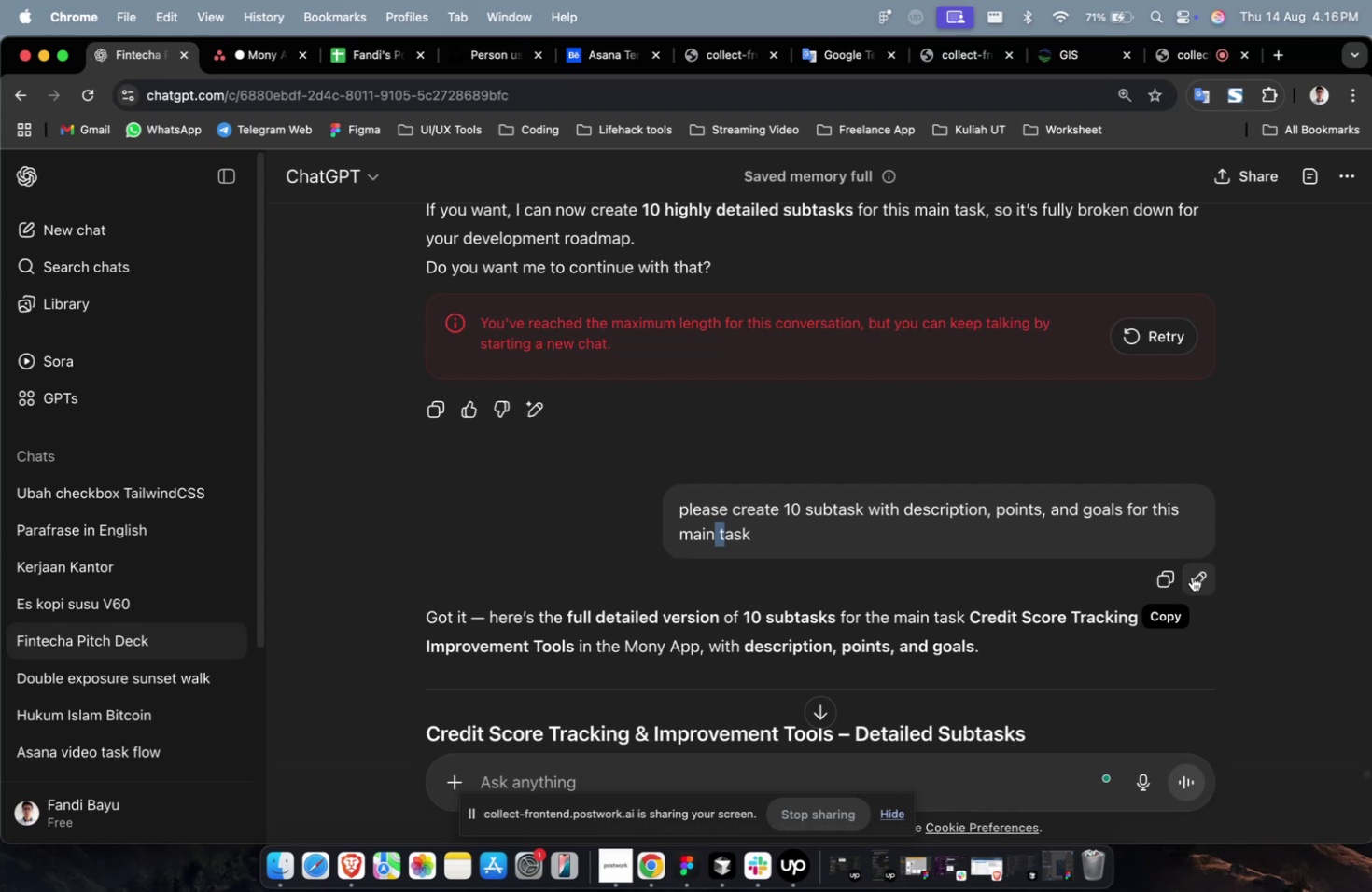 
double_click([1193, 575])
 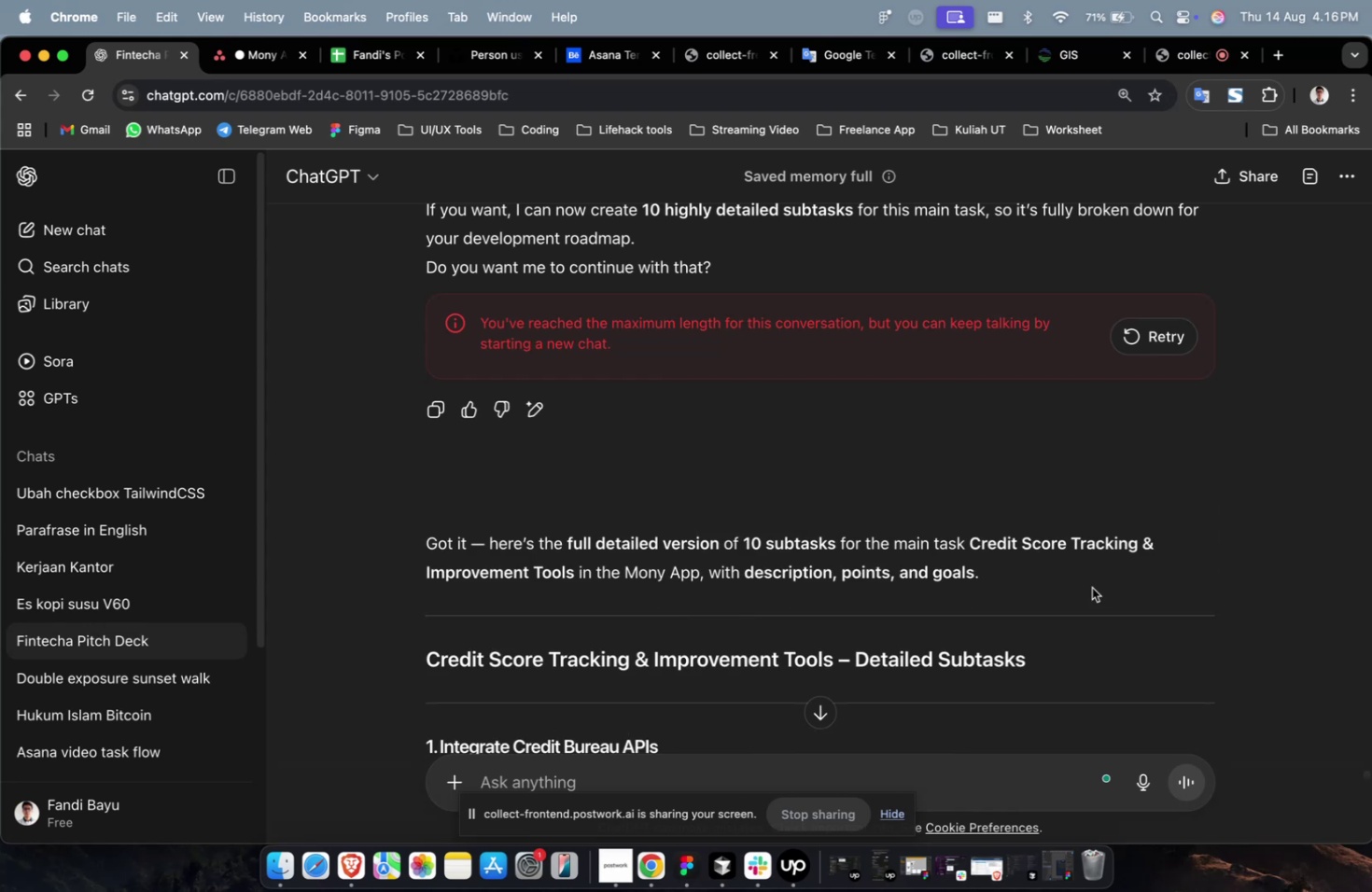 
scroll: coordinate [924, 587], scroll_direction: down, amount: 45.0
 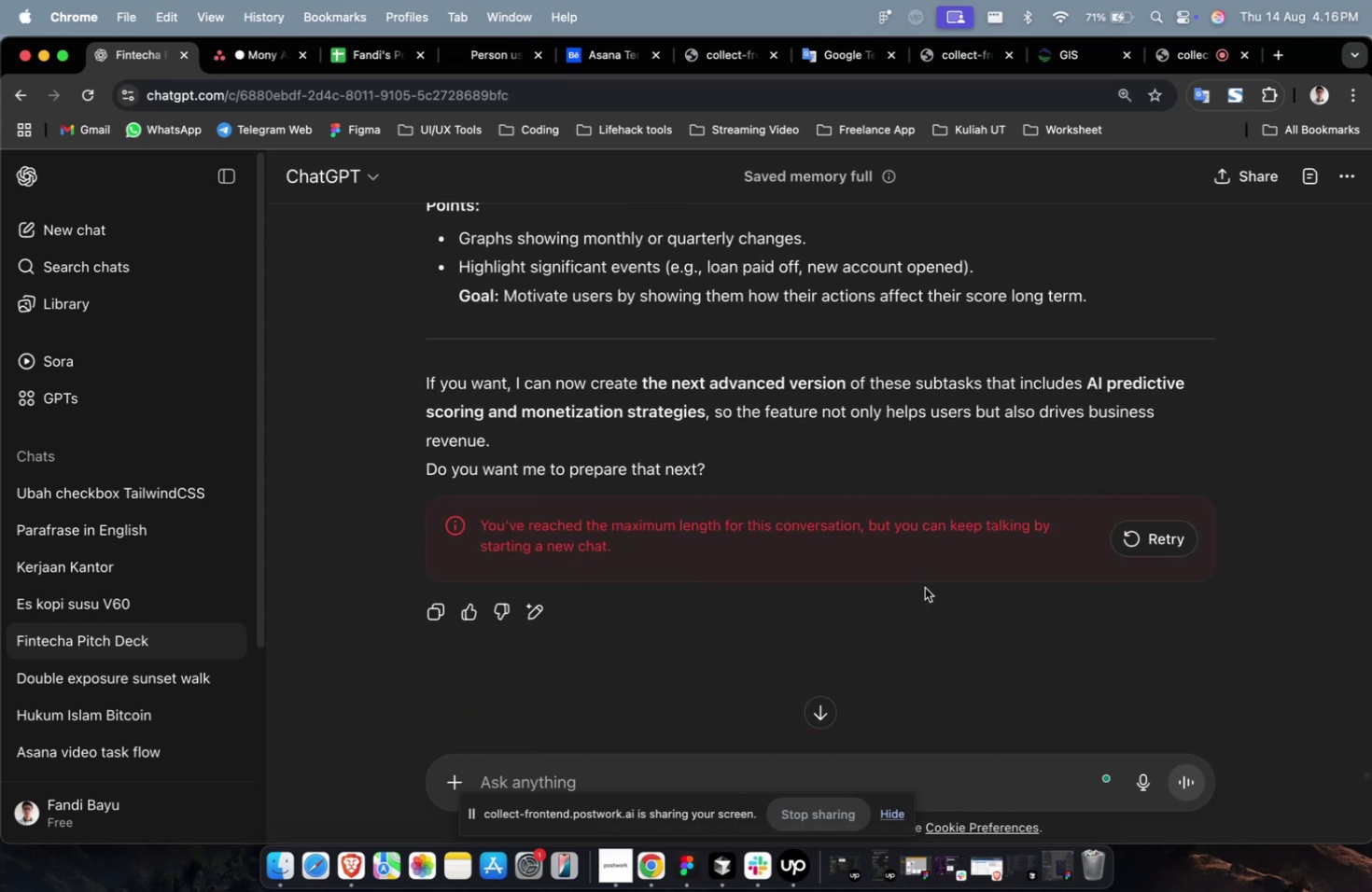 
scroll: coordinate [880, 652], scroll_direction: up, amount: 54.0
 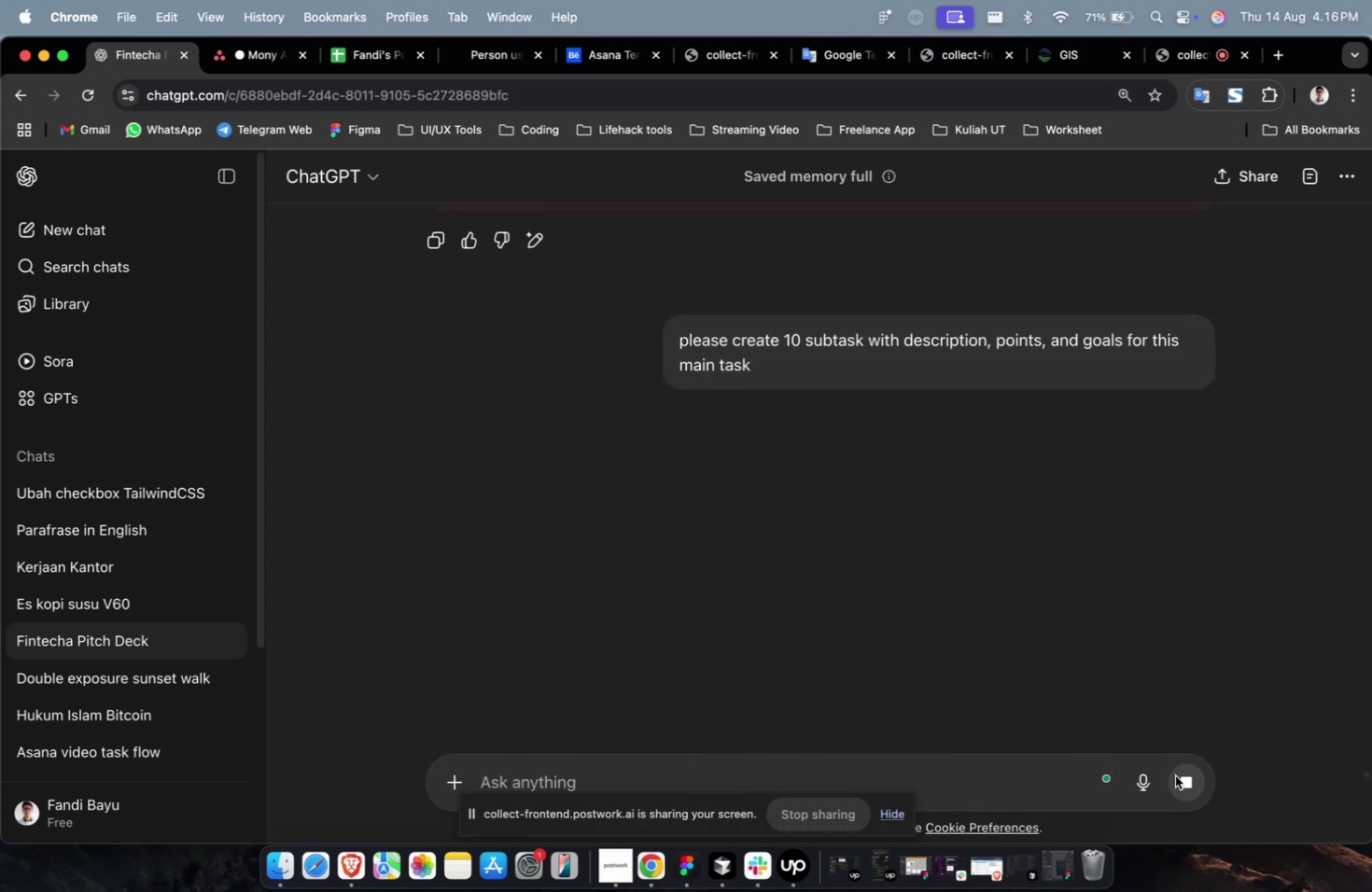 
double_click([1184, 779])
 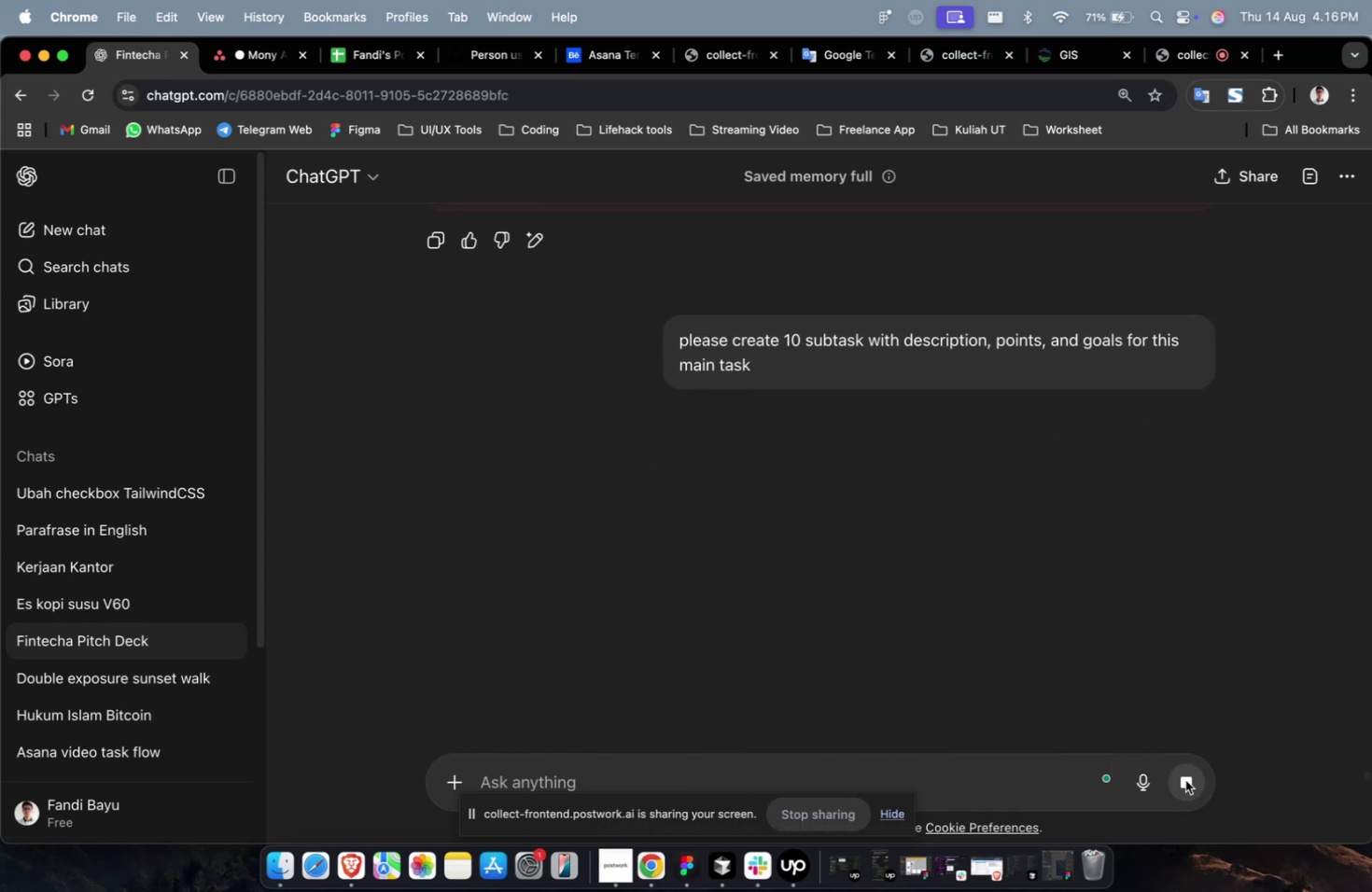 
triple_click([1184, 779])
 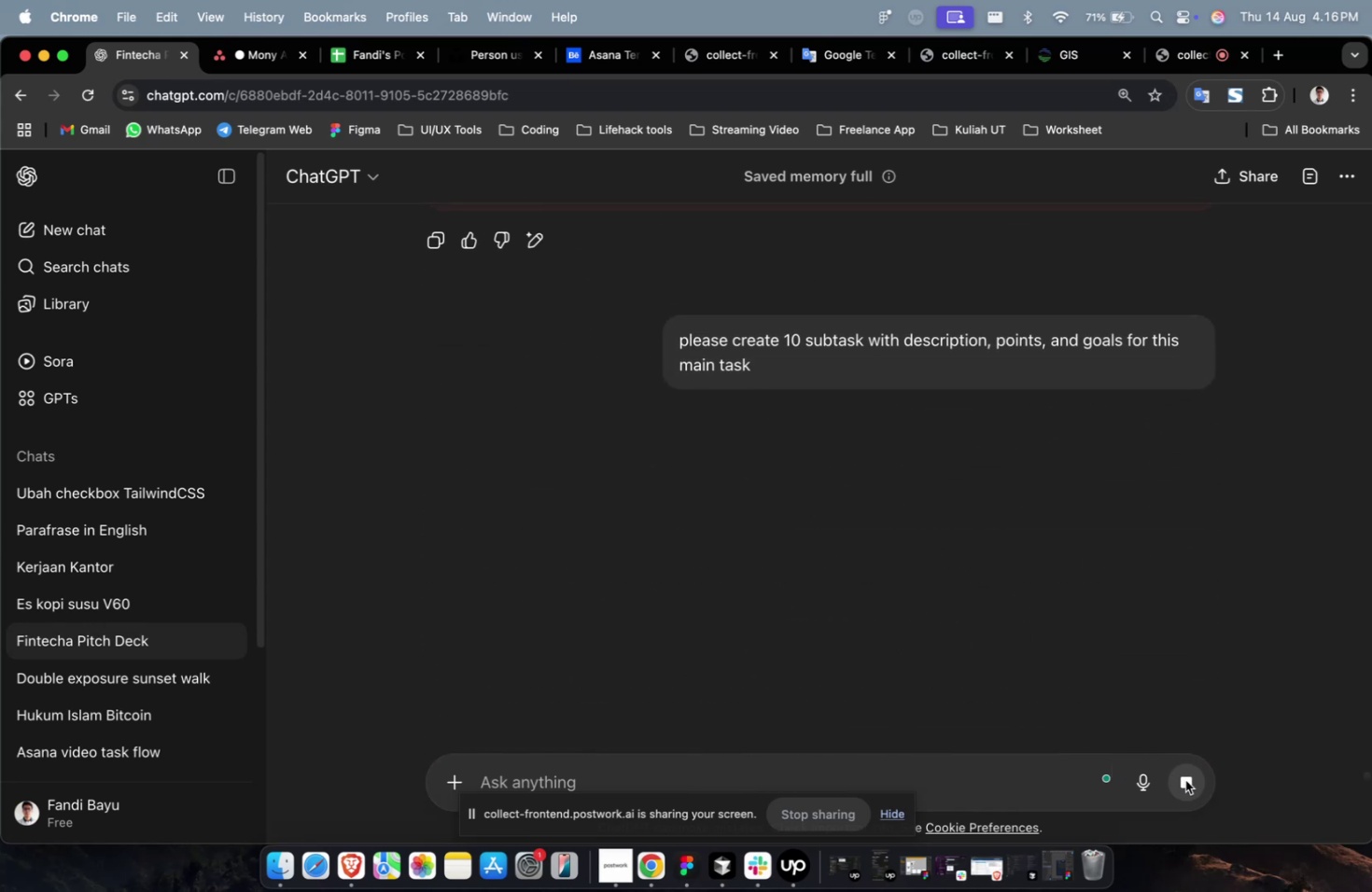 
triple_click([1184, 779])
 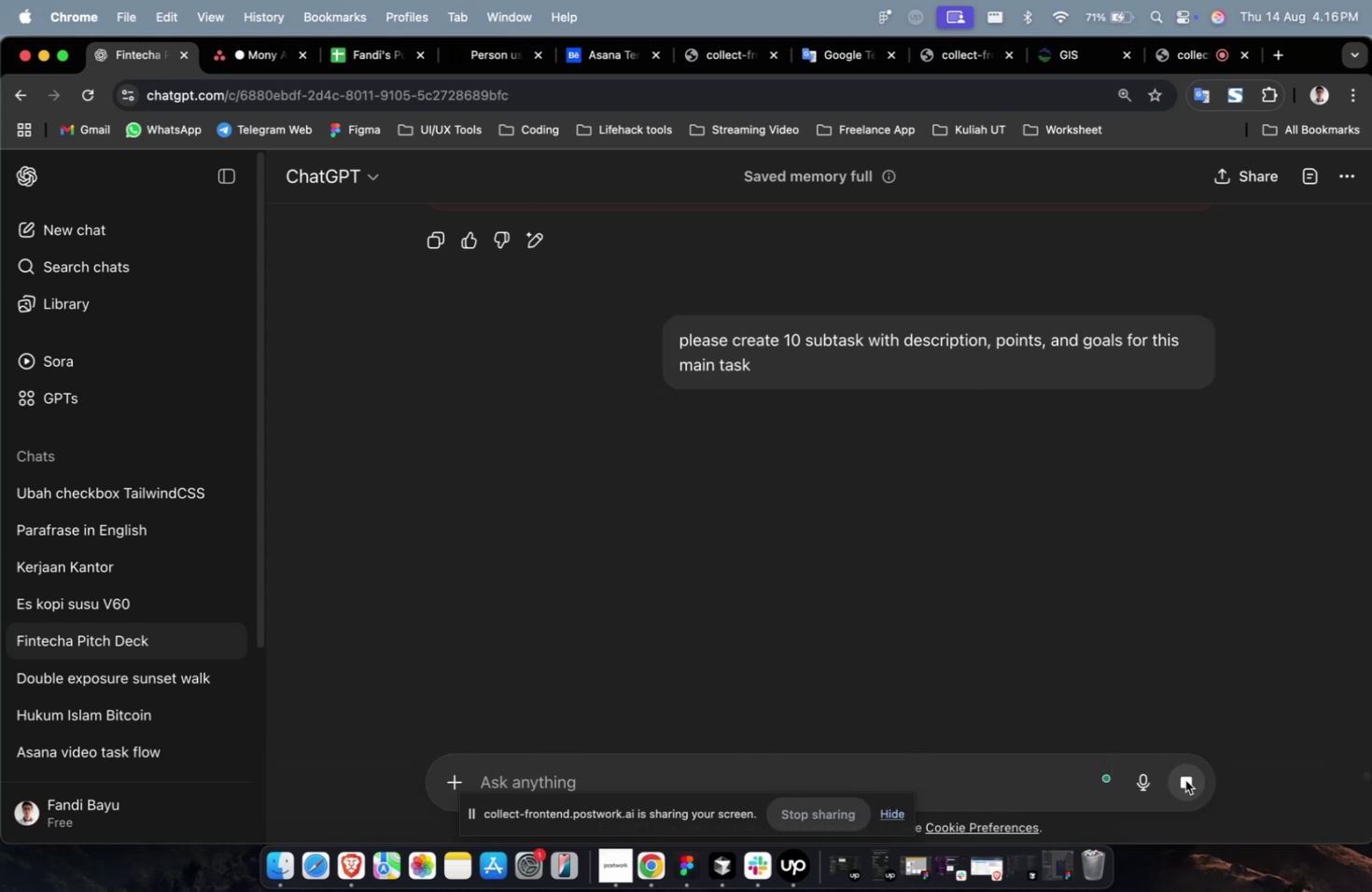 
triple_click([1184, 779])
 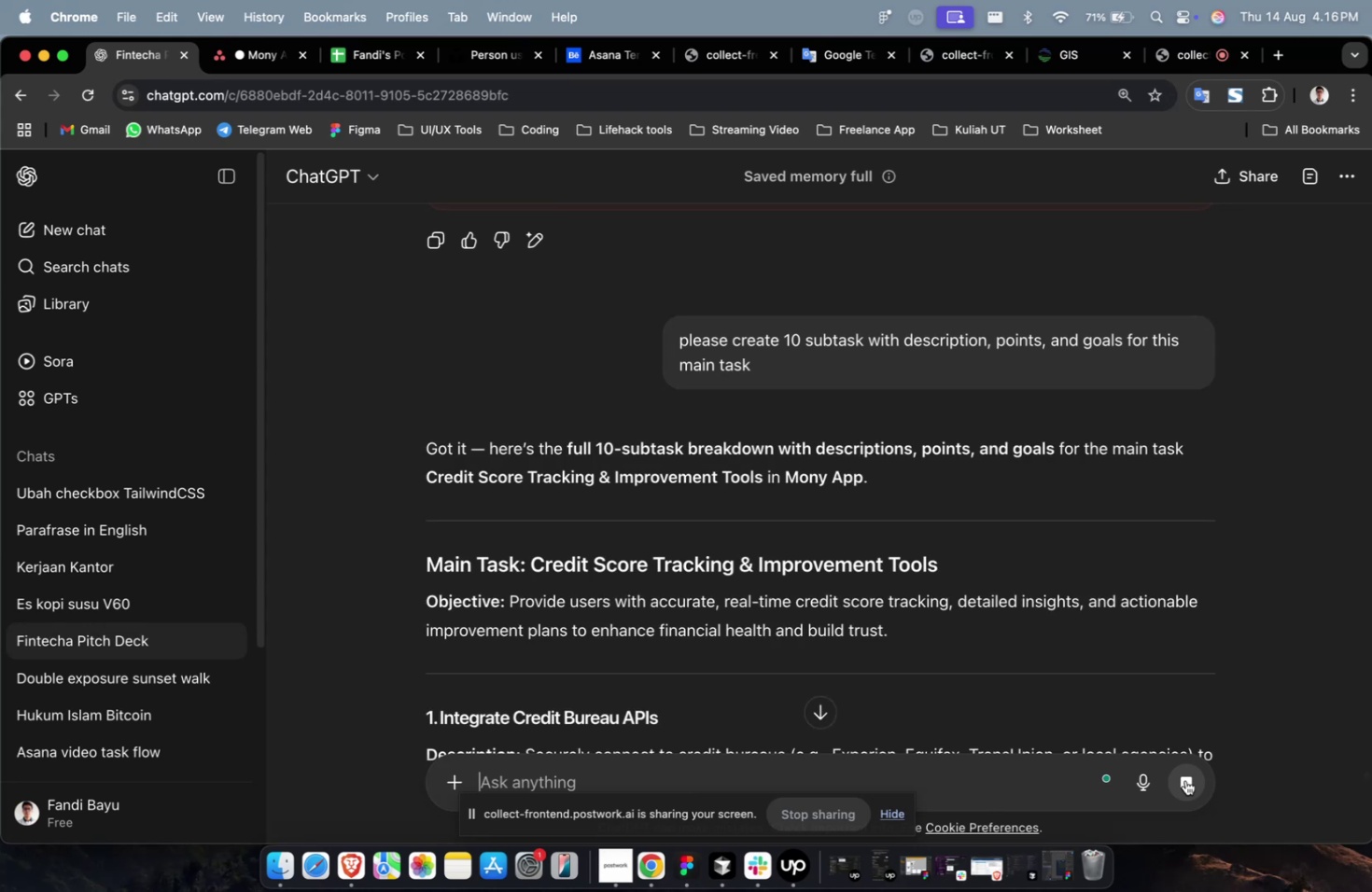 
wait(31.32)
 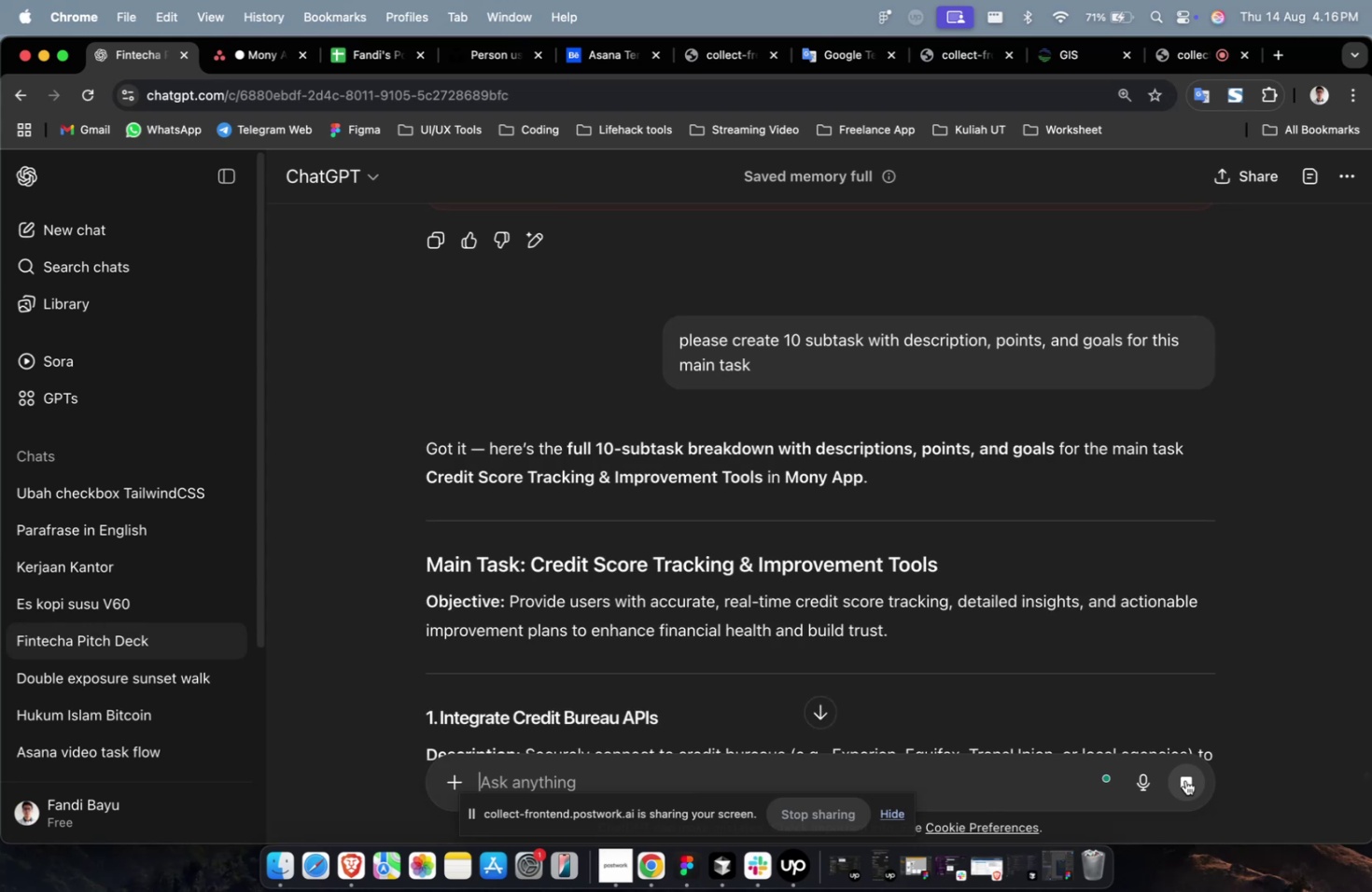 
scroll: coordinate [1228, 687], scroll_direction: down, amount: 30.0
 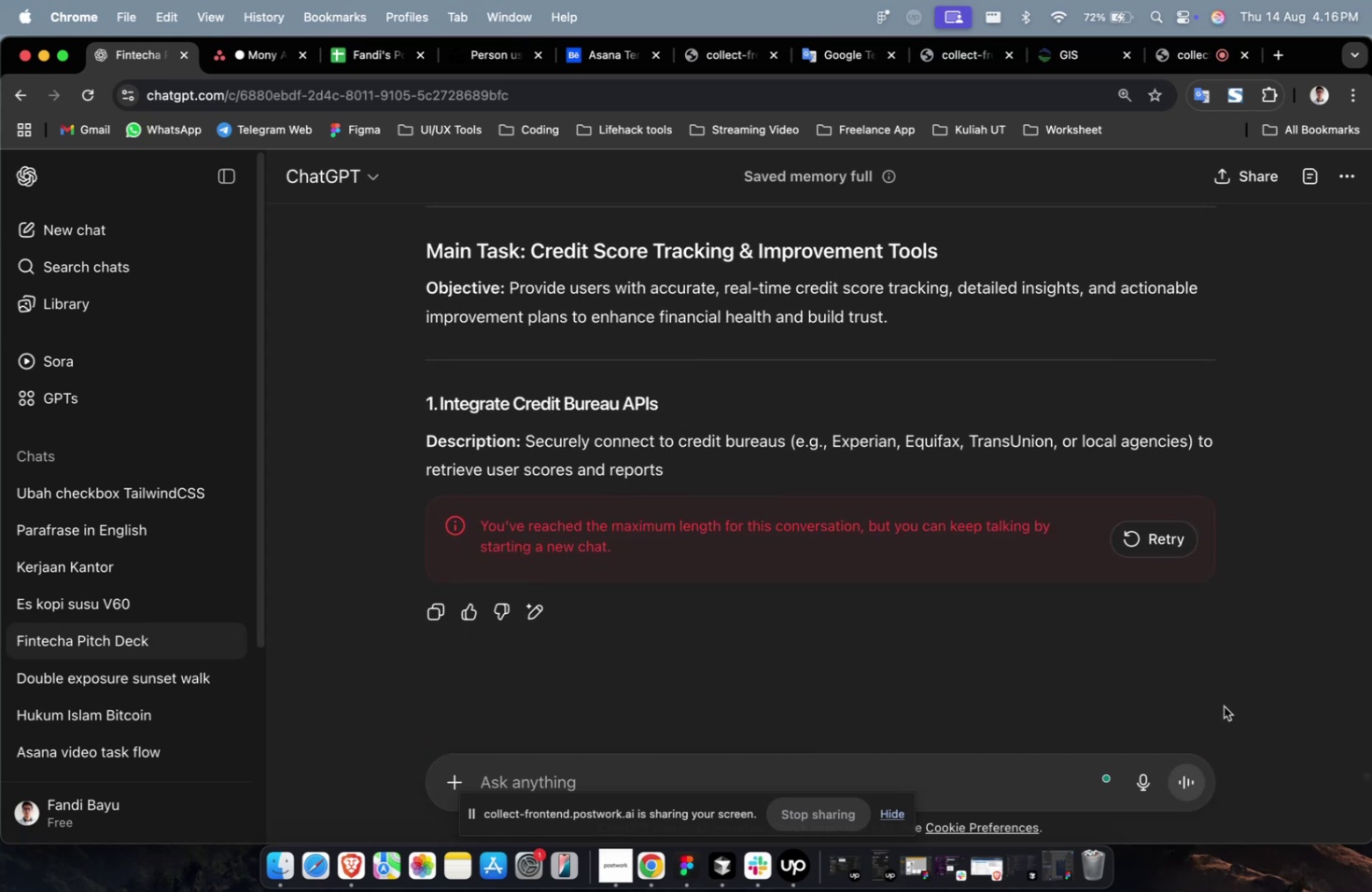 
scroll: coordinate [1219, 712], scroll_direction: up, amount: 5.0
 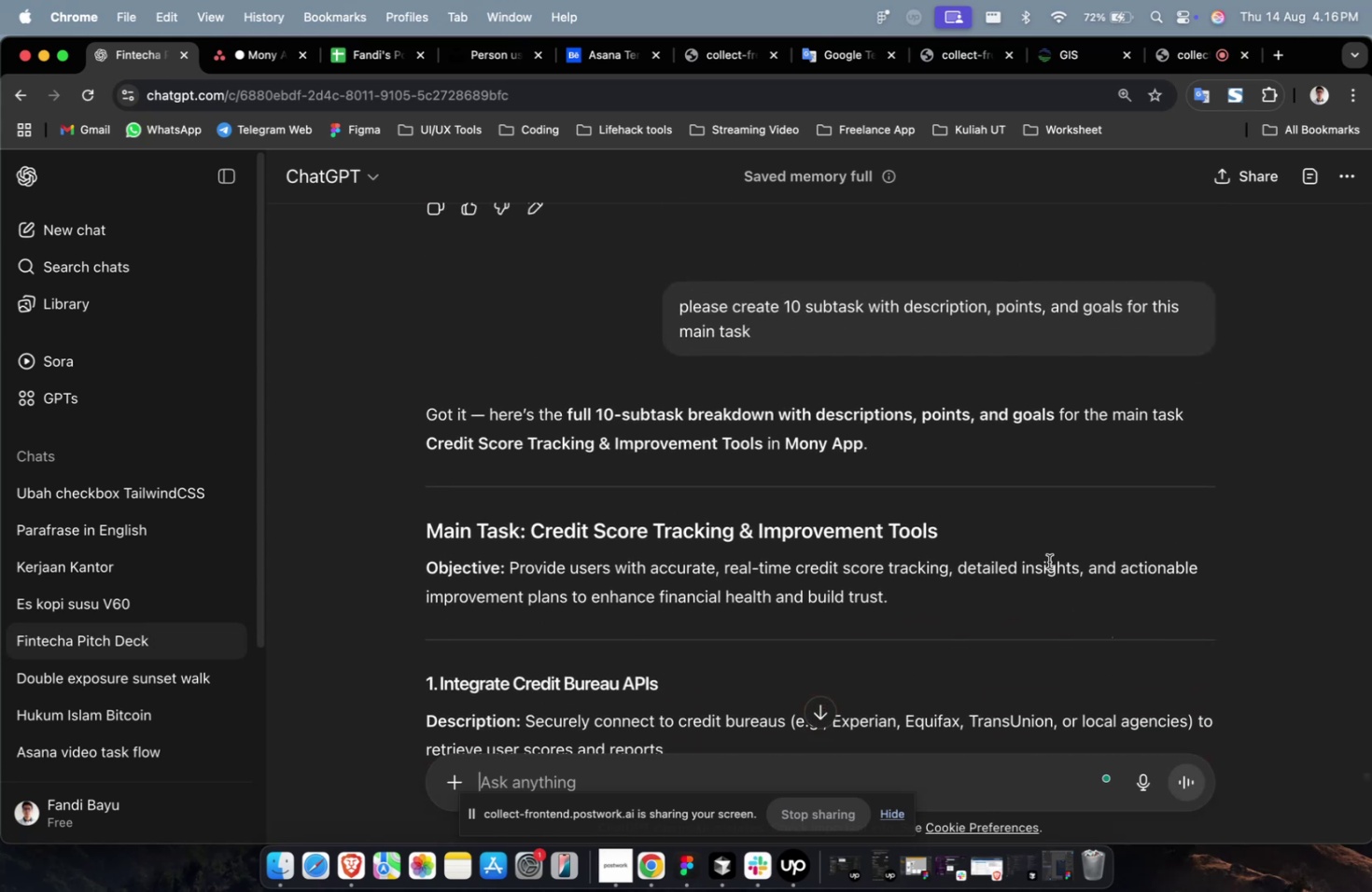 
wait(10.71)
 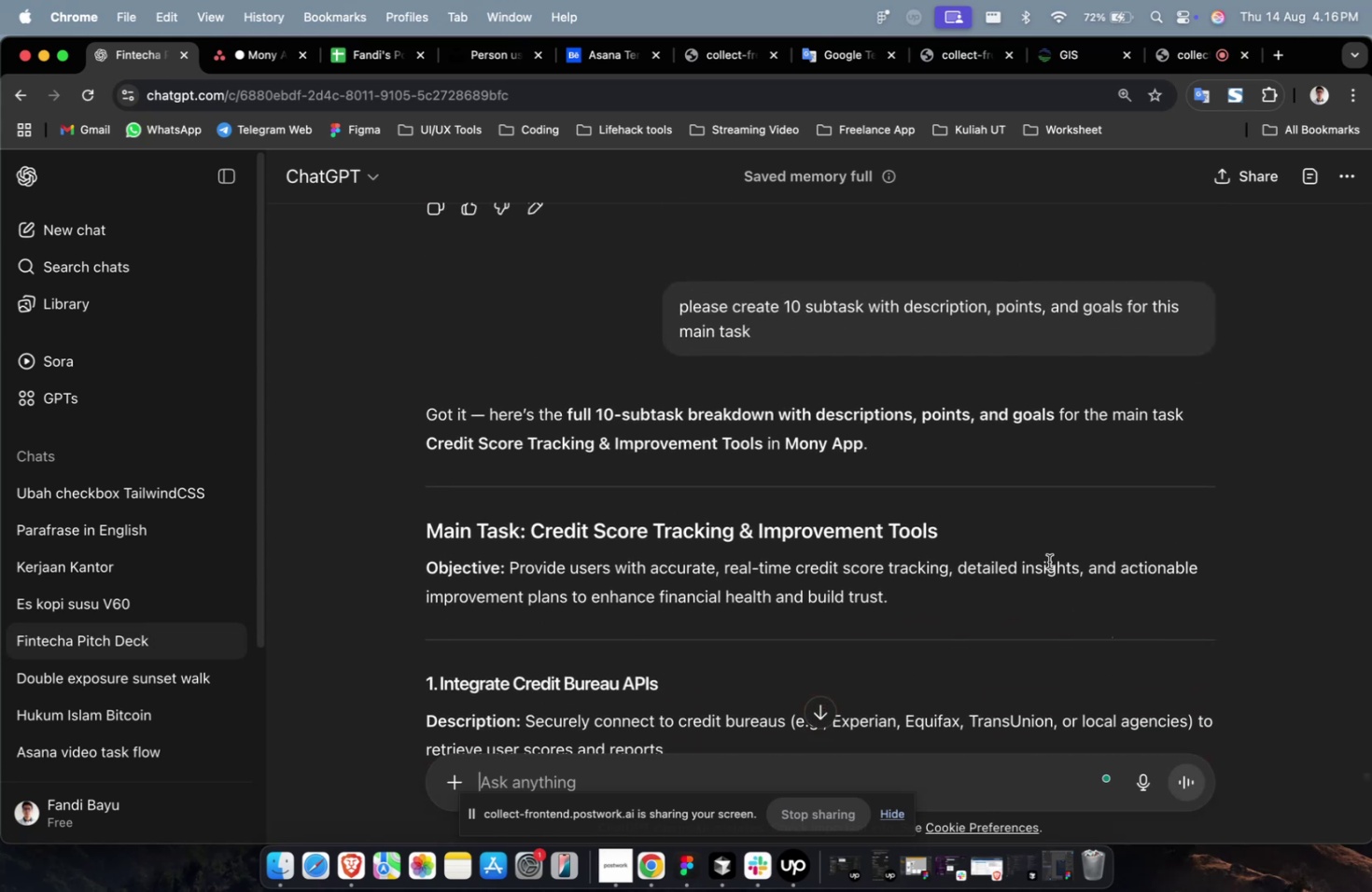 
left_click([777, 355])
 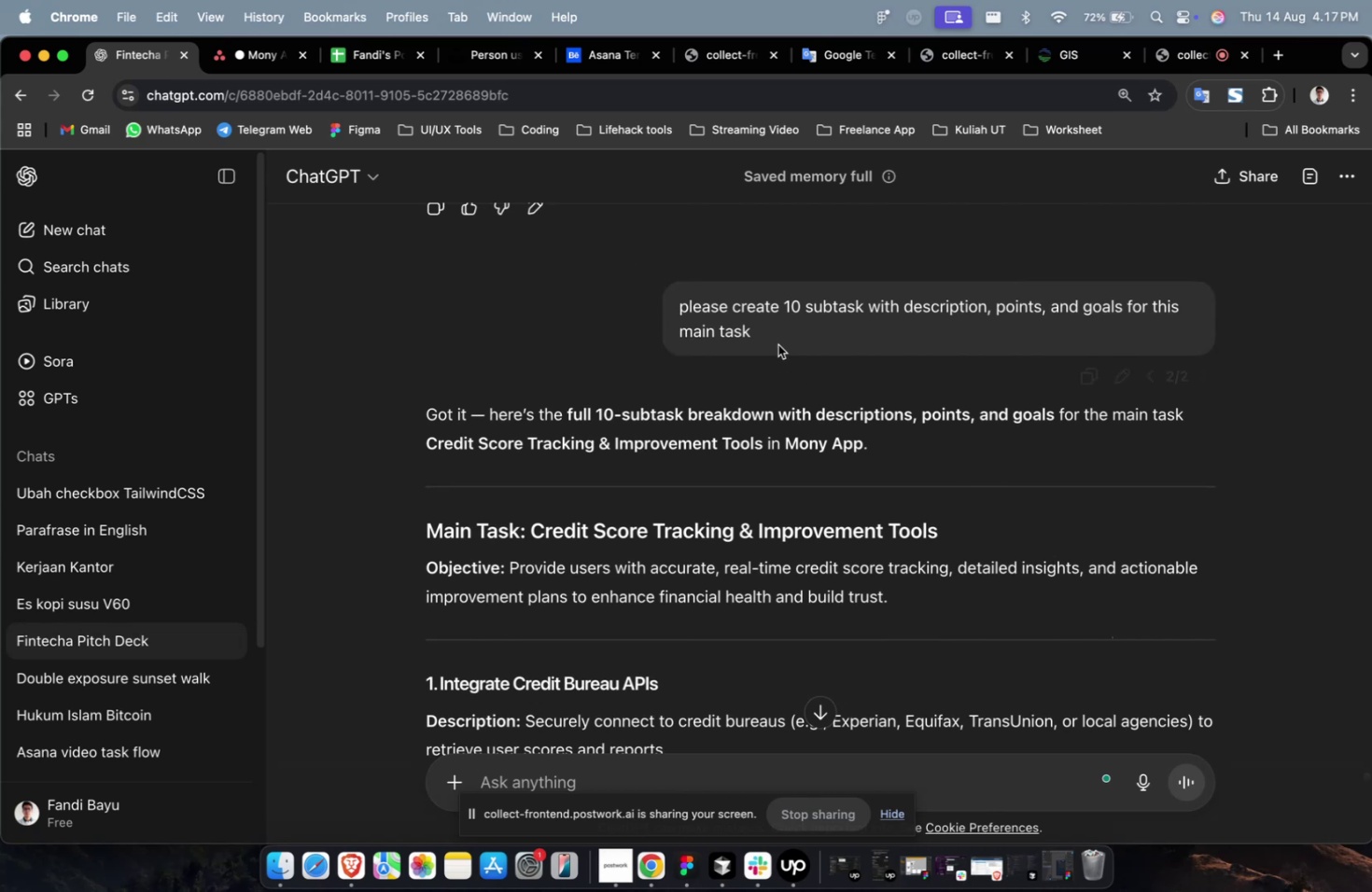 
left_click_drag(start_coordinate=[776, 345], to_coordinate=[674, 314])
 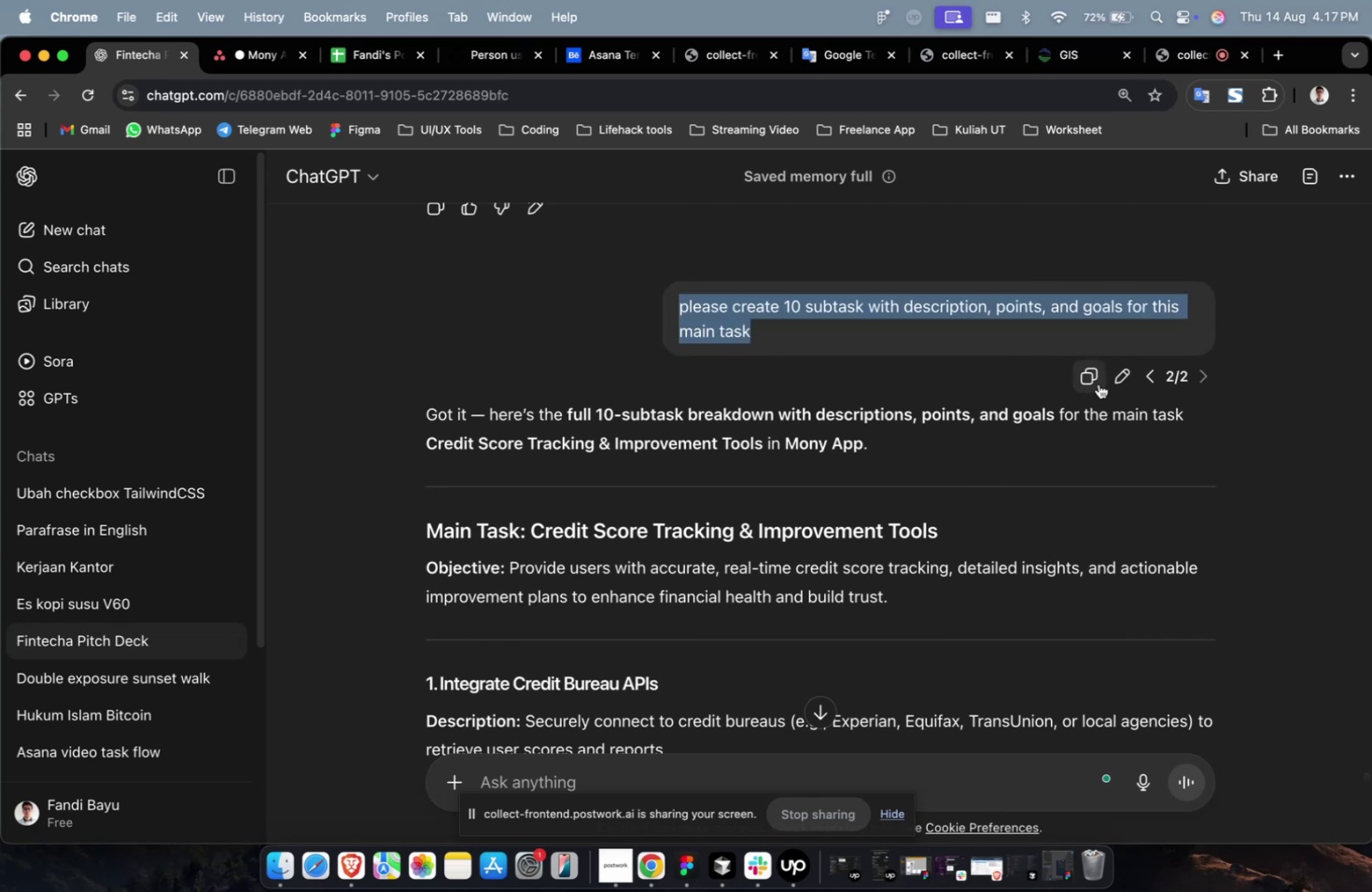 
key(Meta+C)
 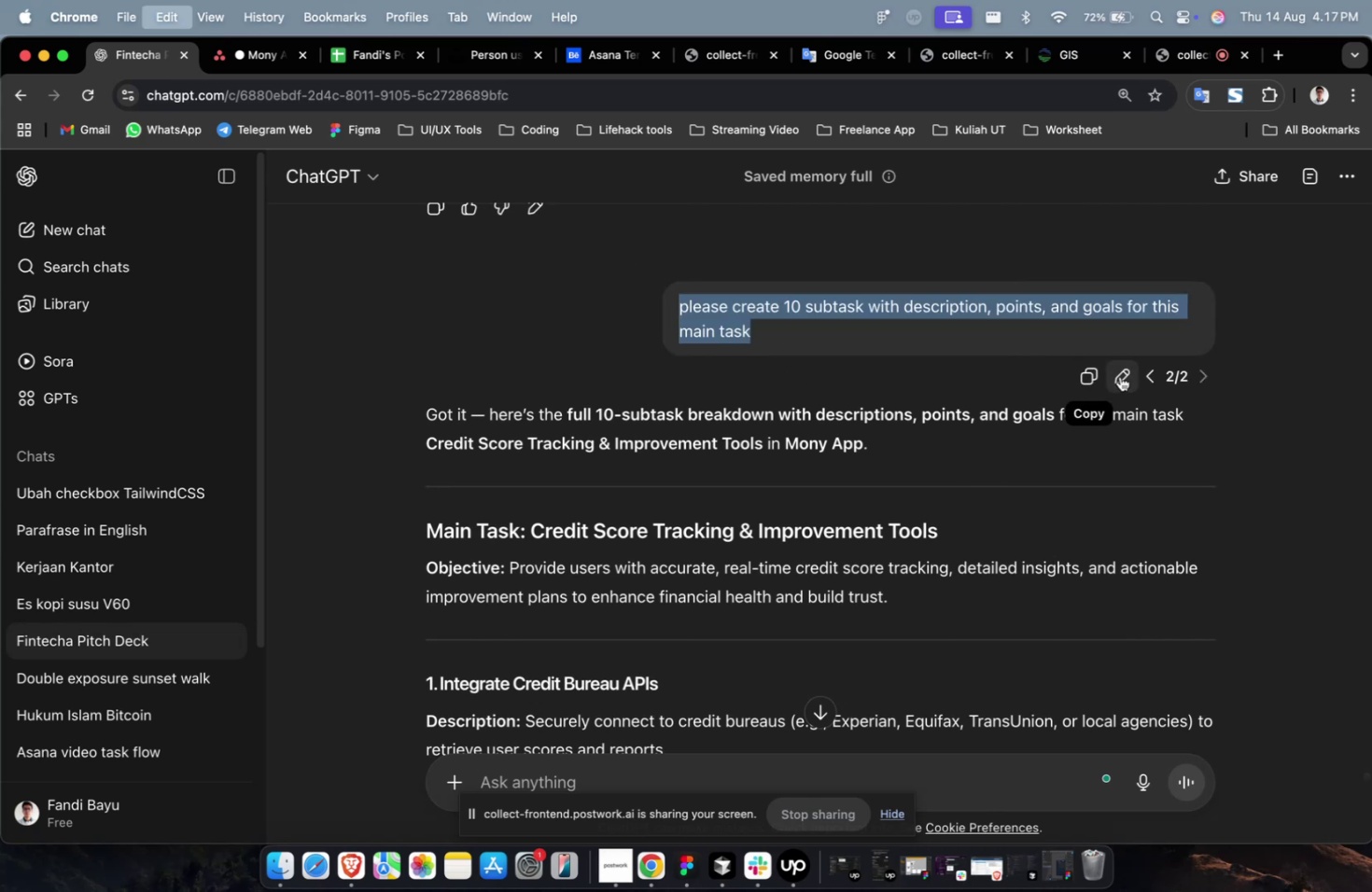 
key(Meta+C)
 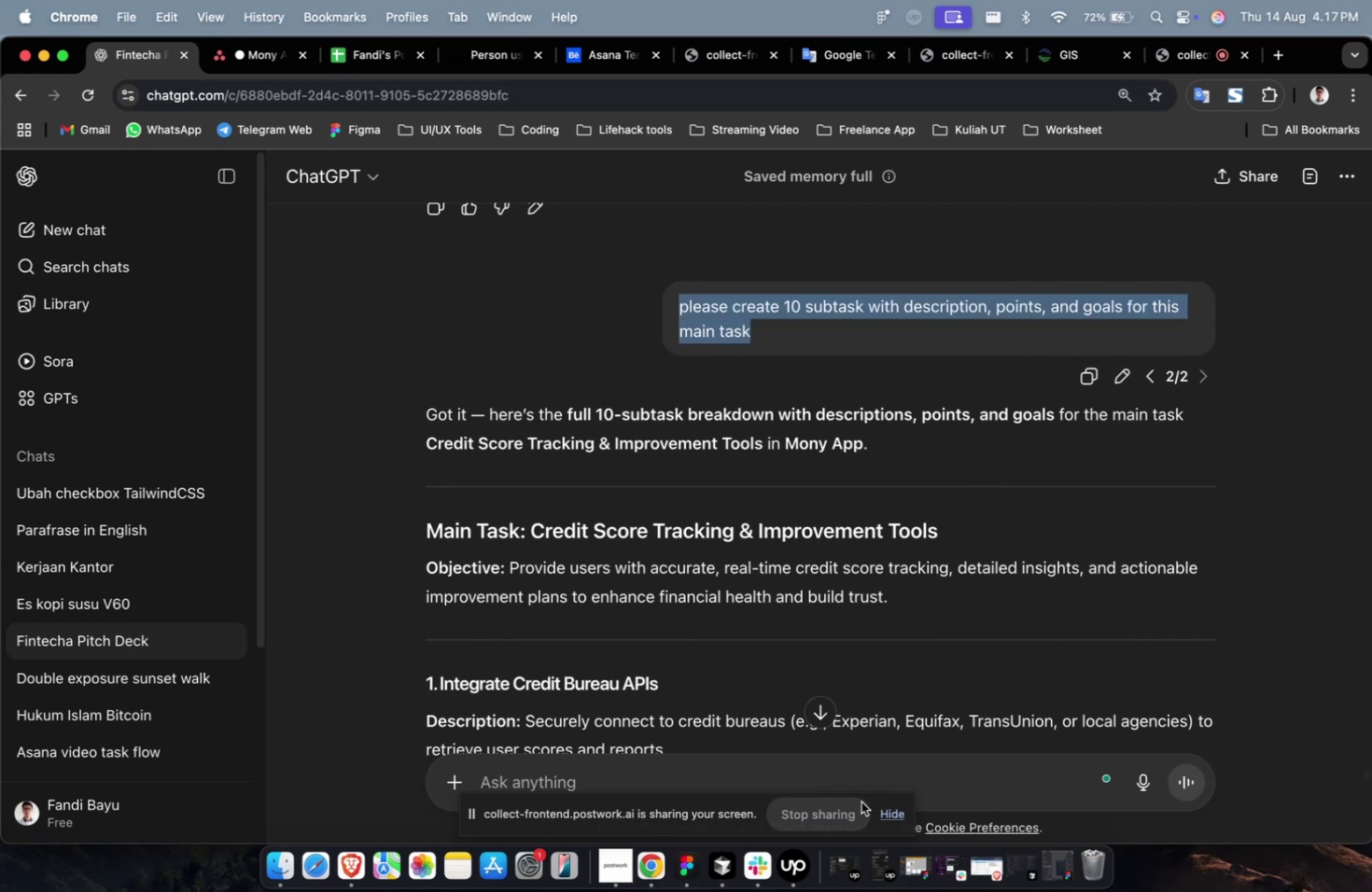 
left_click([899, 775])
 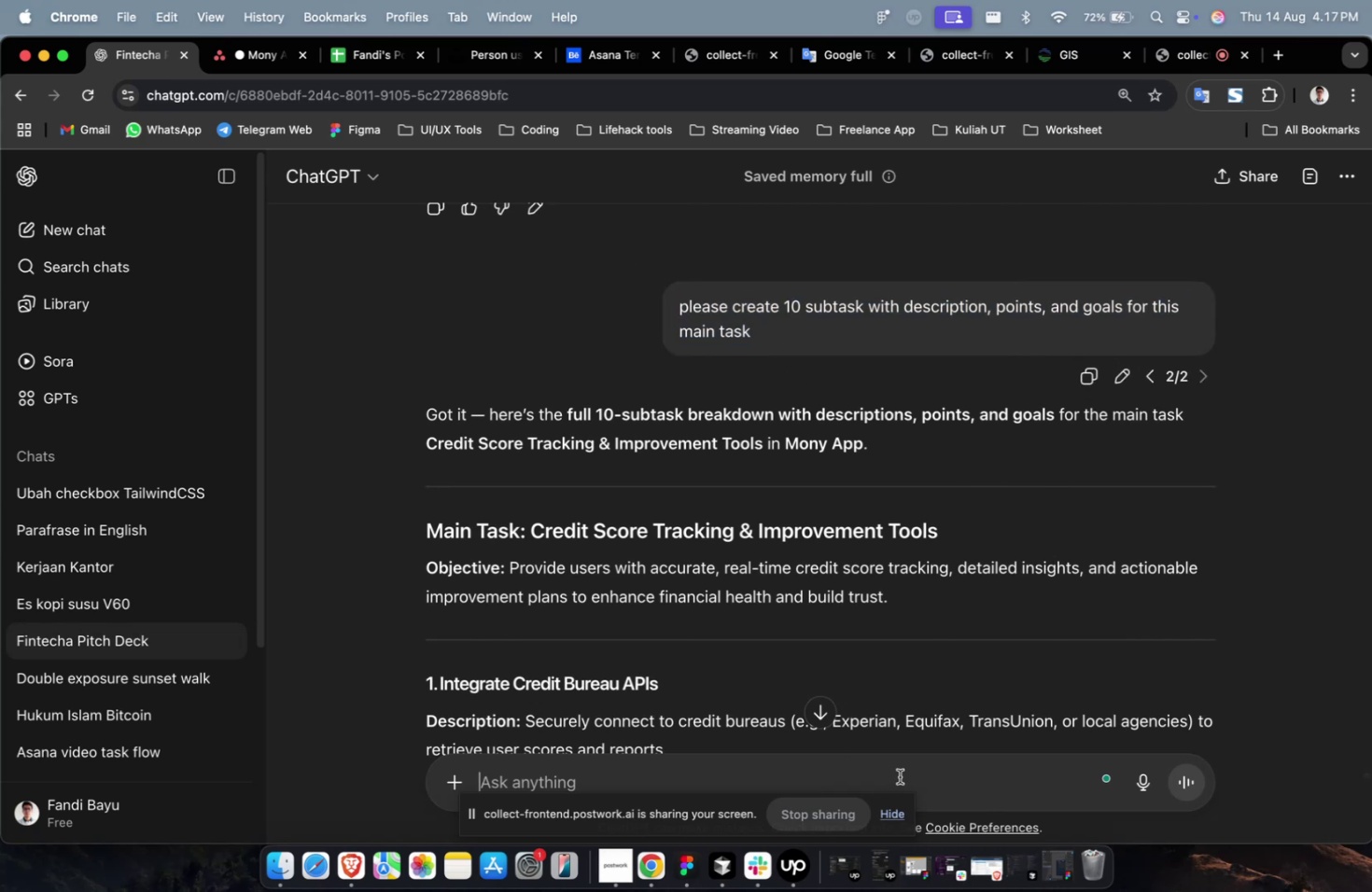 
key(Meta+V)
 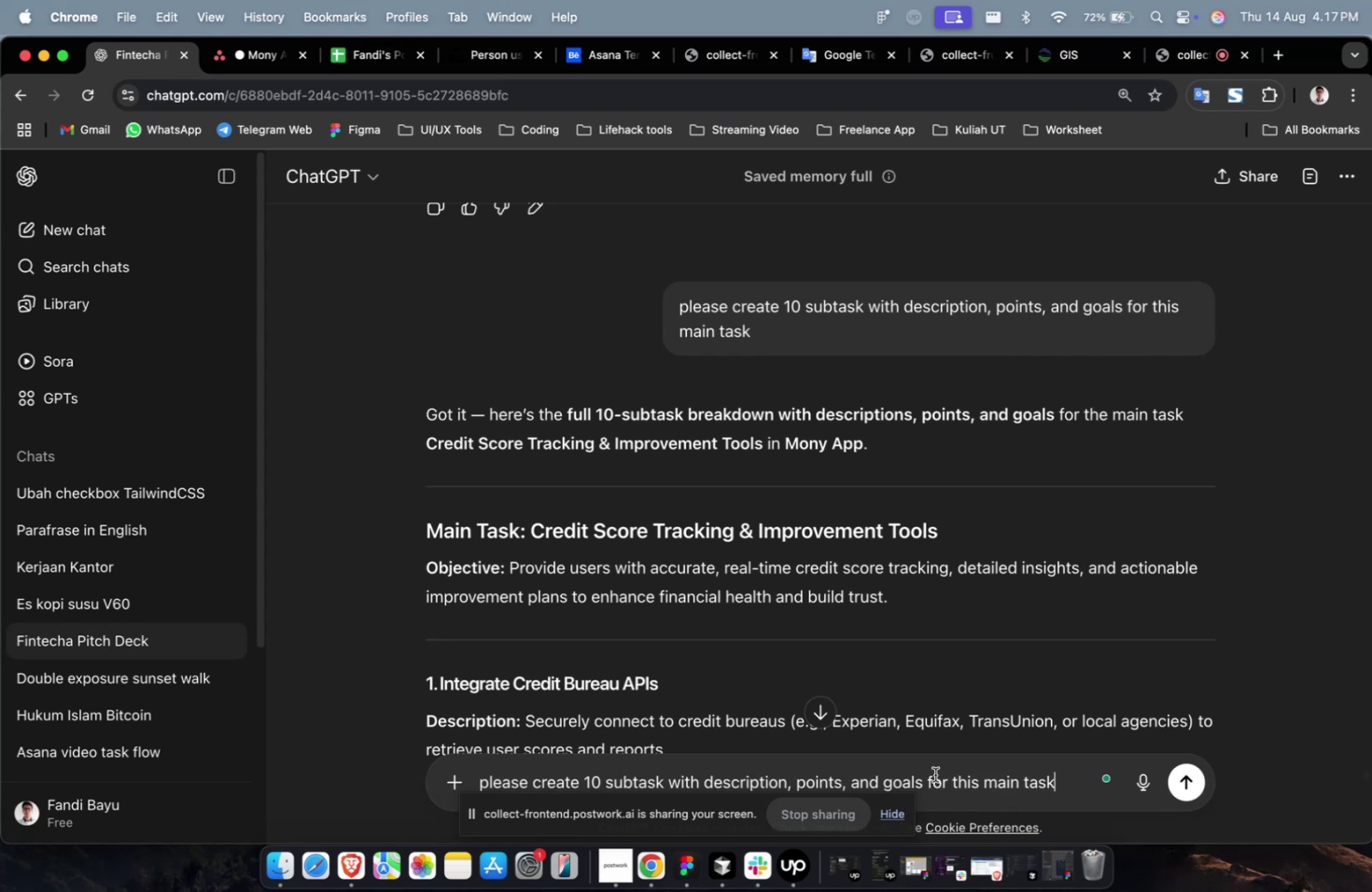 
scroll: coordinate [691, 605], scroll_direction: up, amount: 14.0
 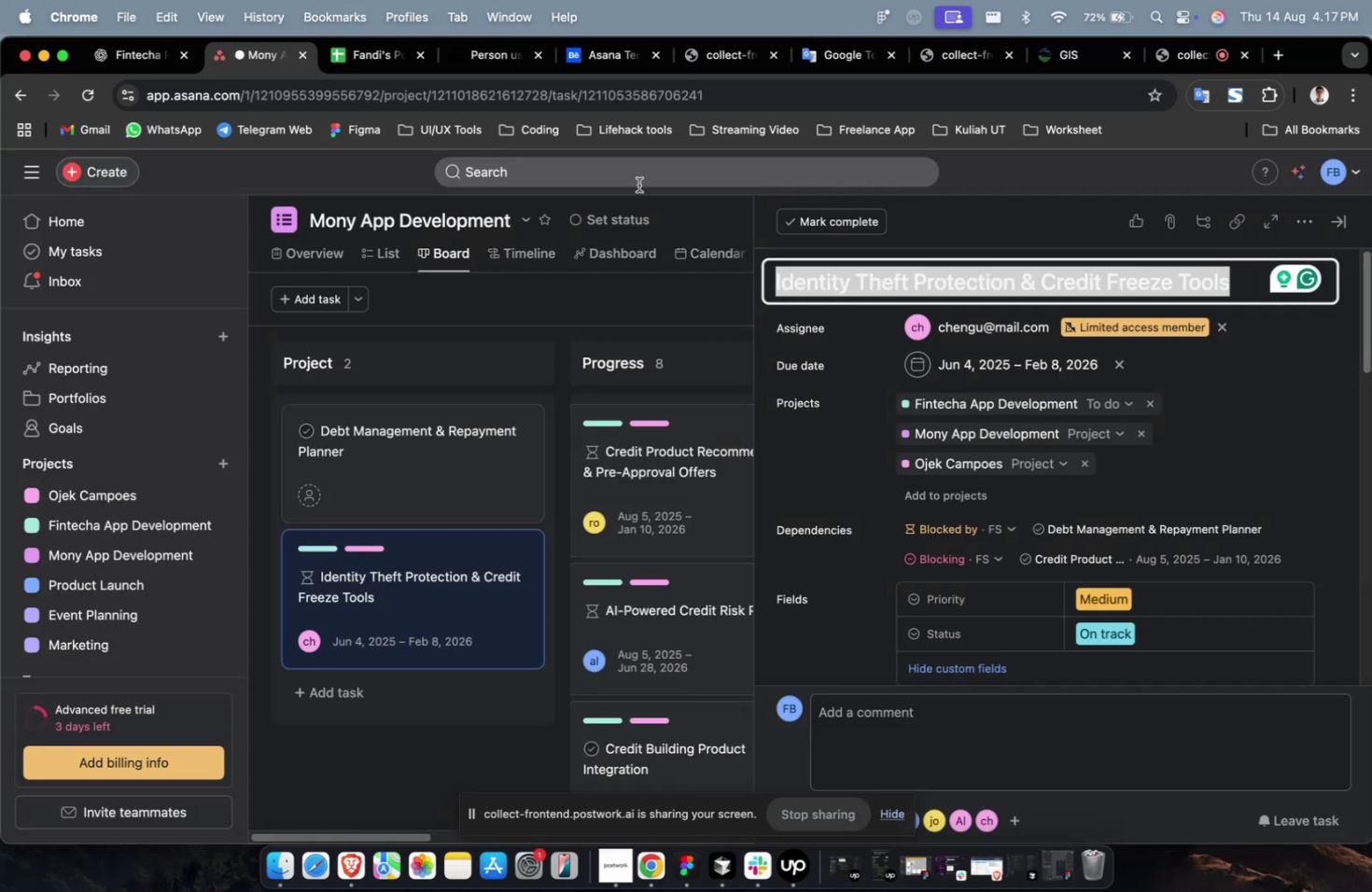 
key(Meta+C)
 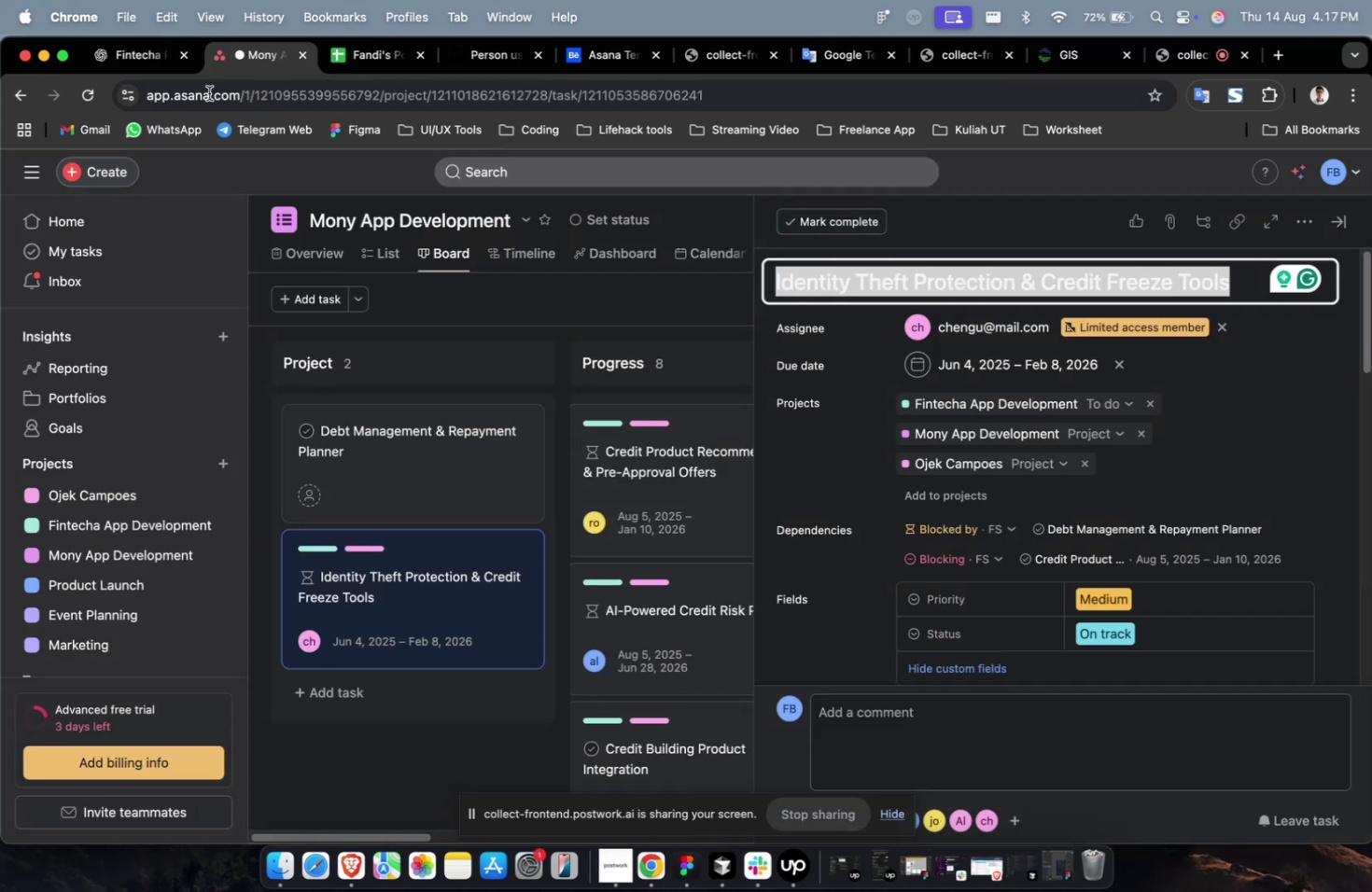 
key(Meta+C)
 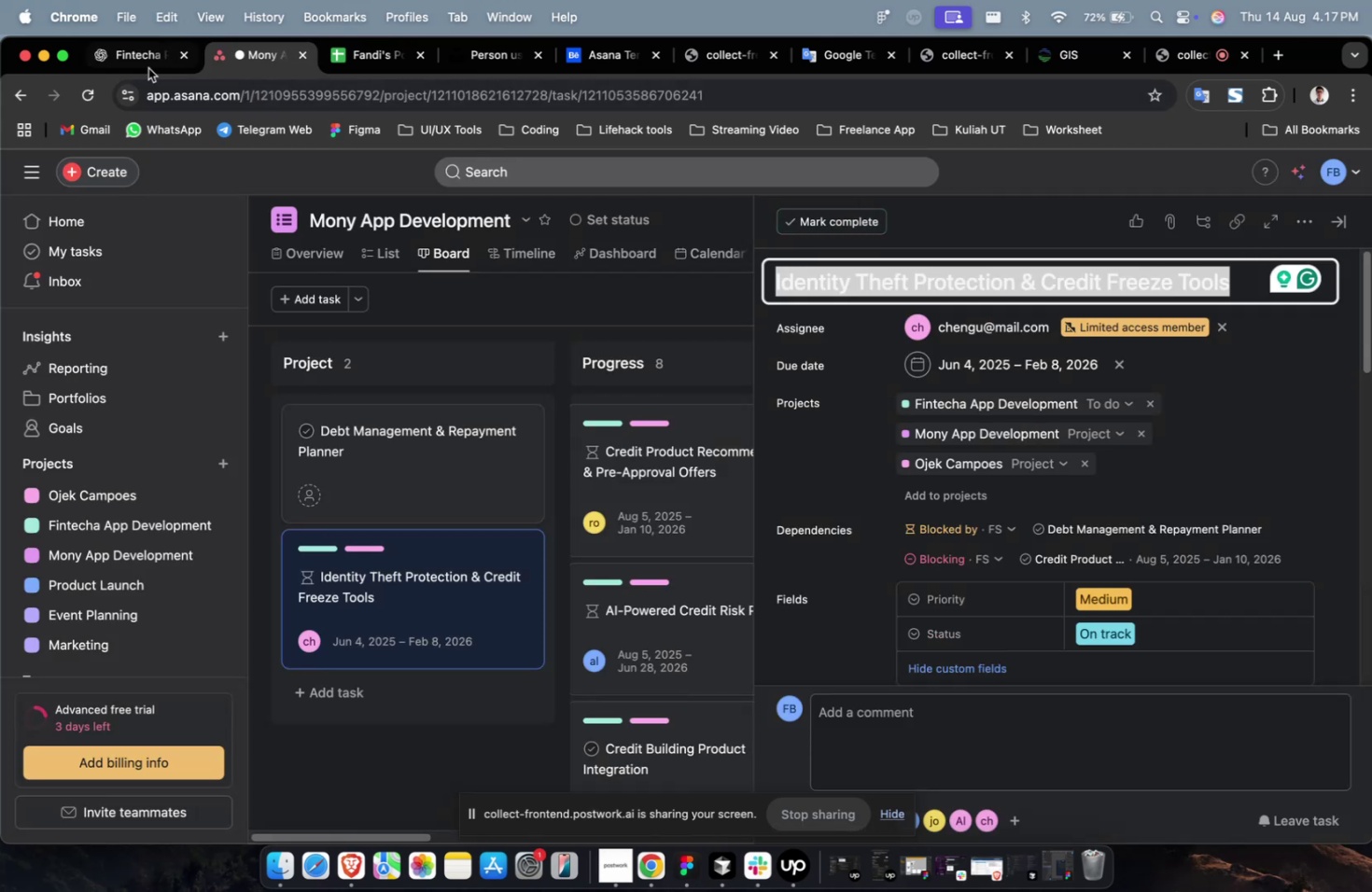 
left_click([145, 66])
 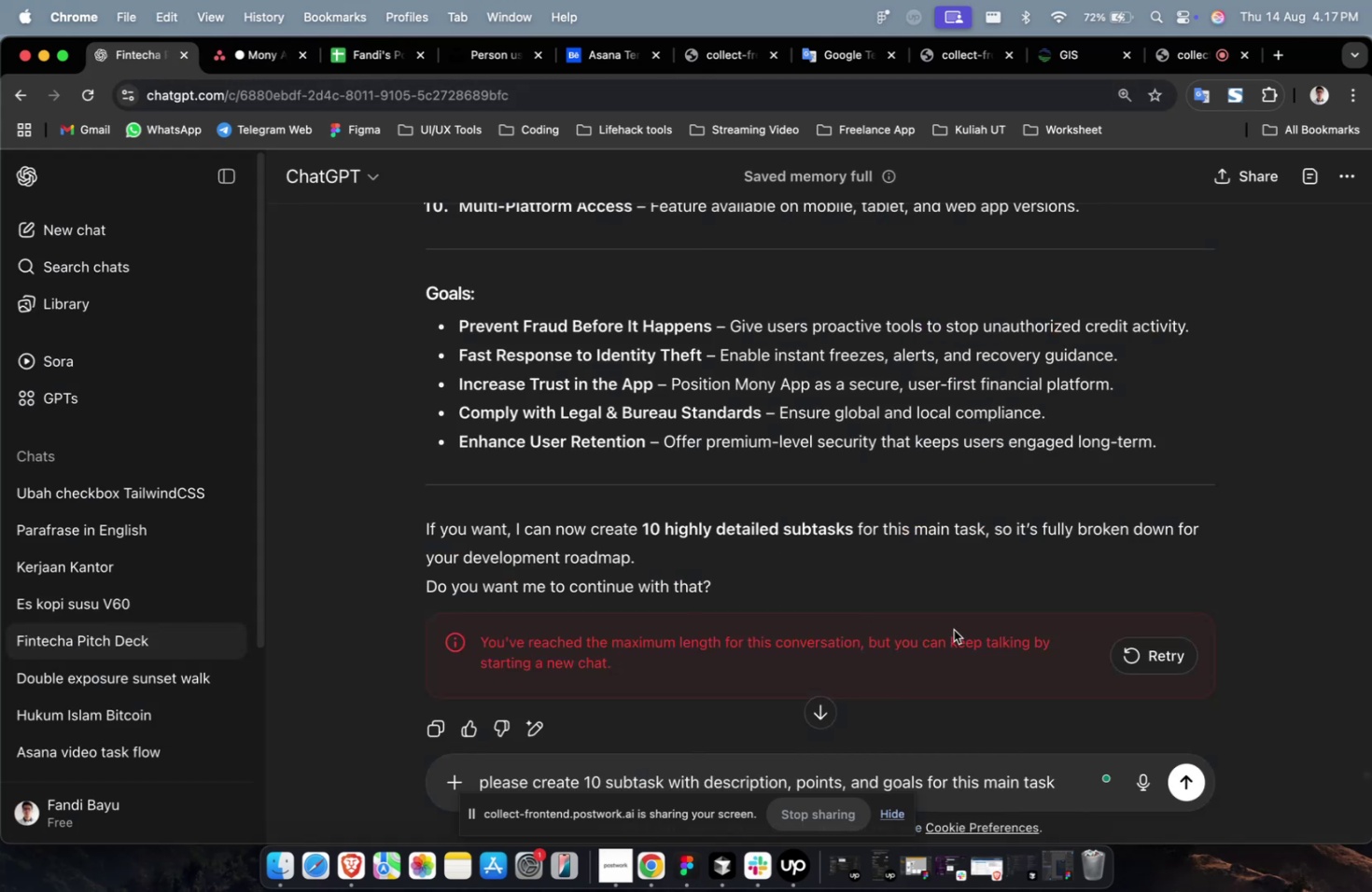 
key(Space)
 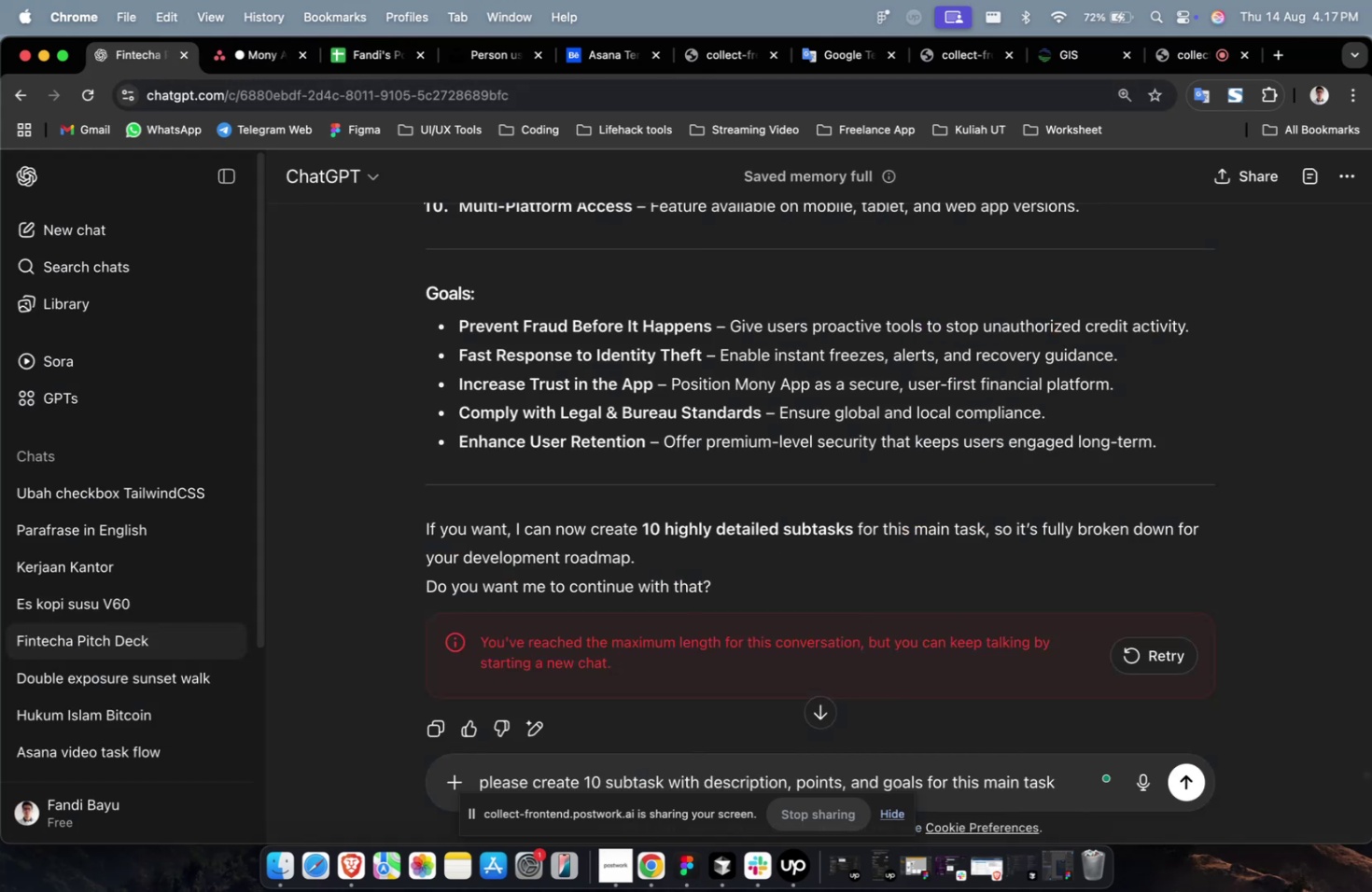 
key(Meta+V)
 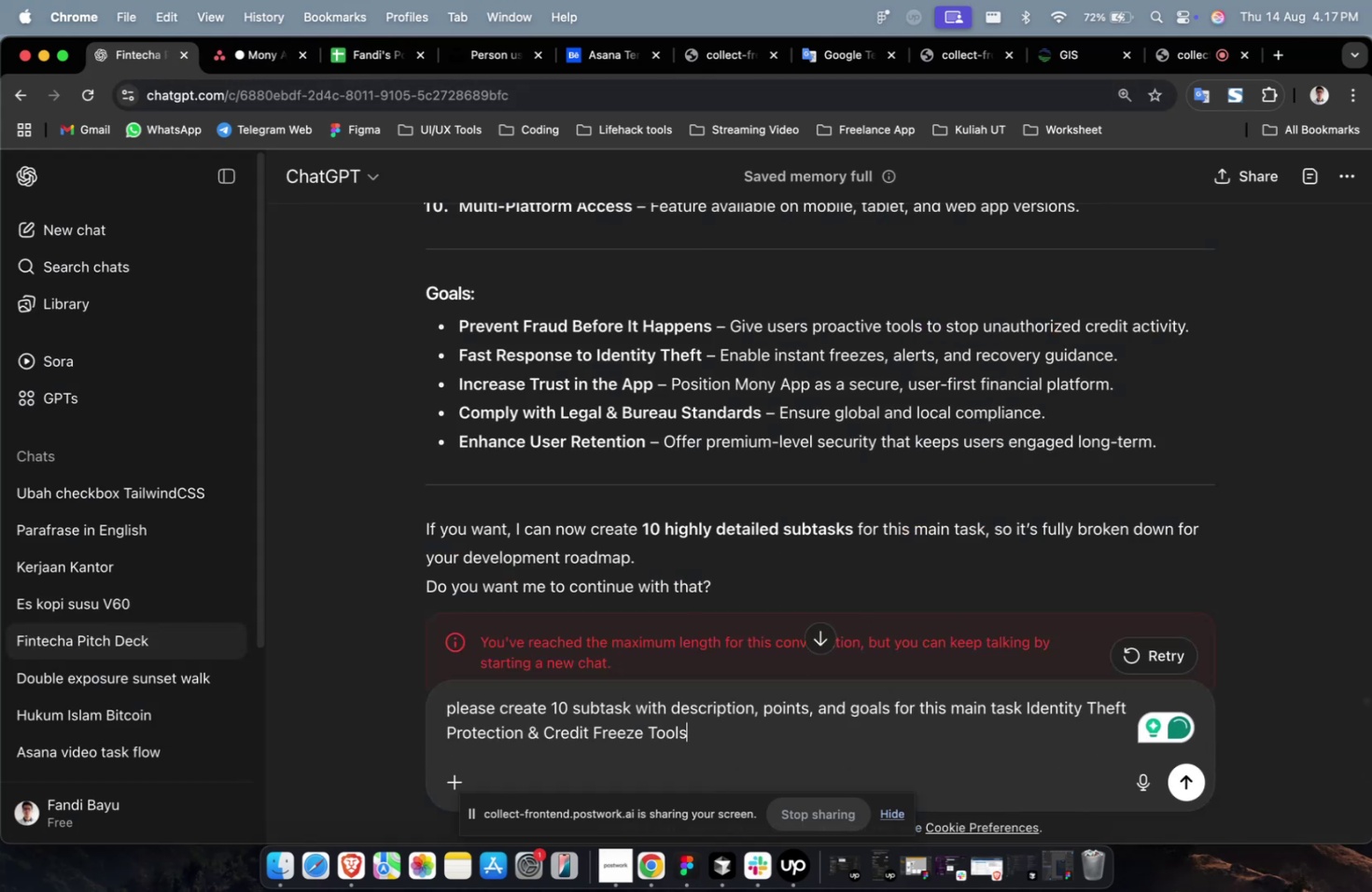 
key(Enter)
 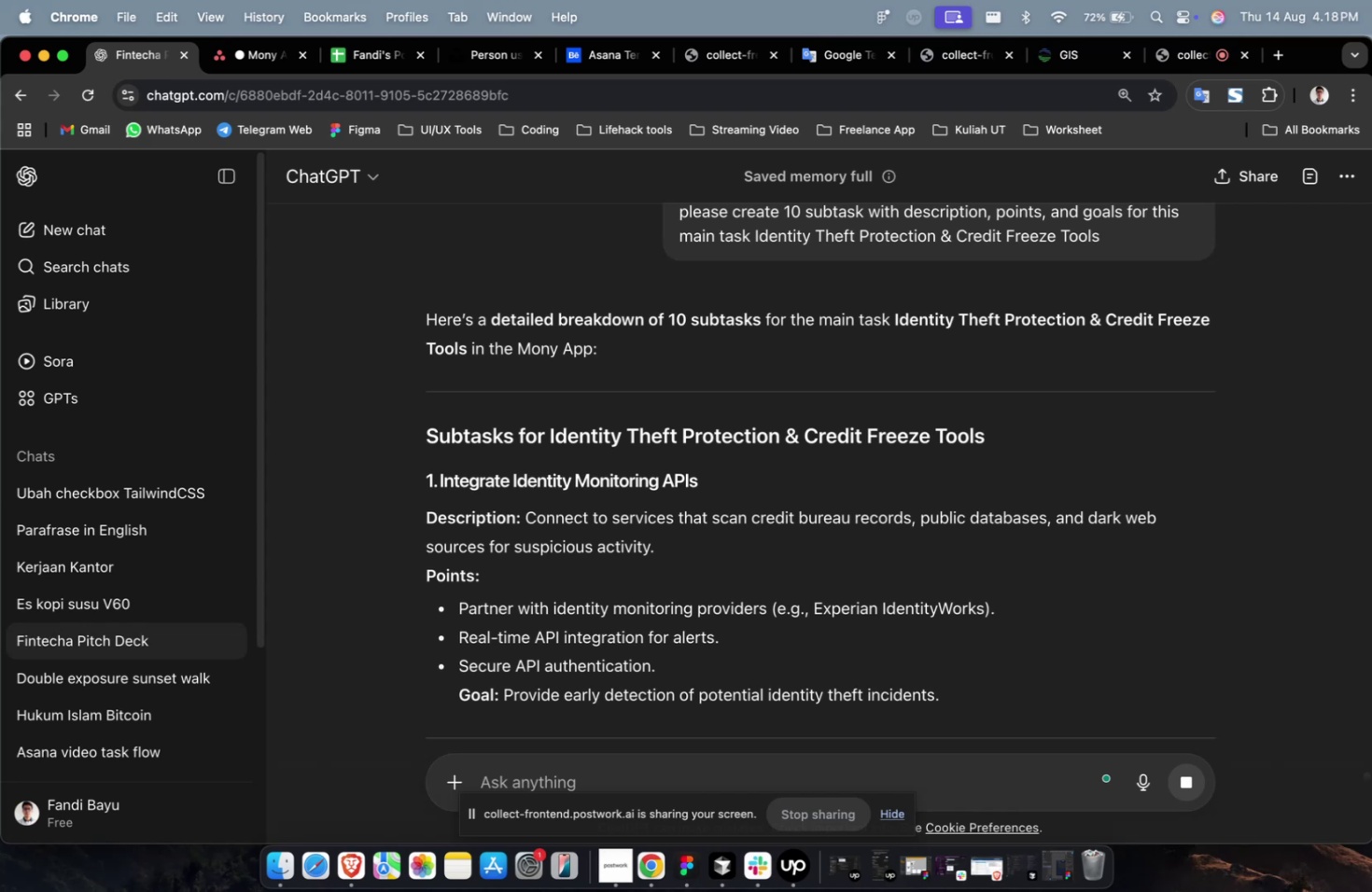 
wait(74.26)
 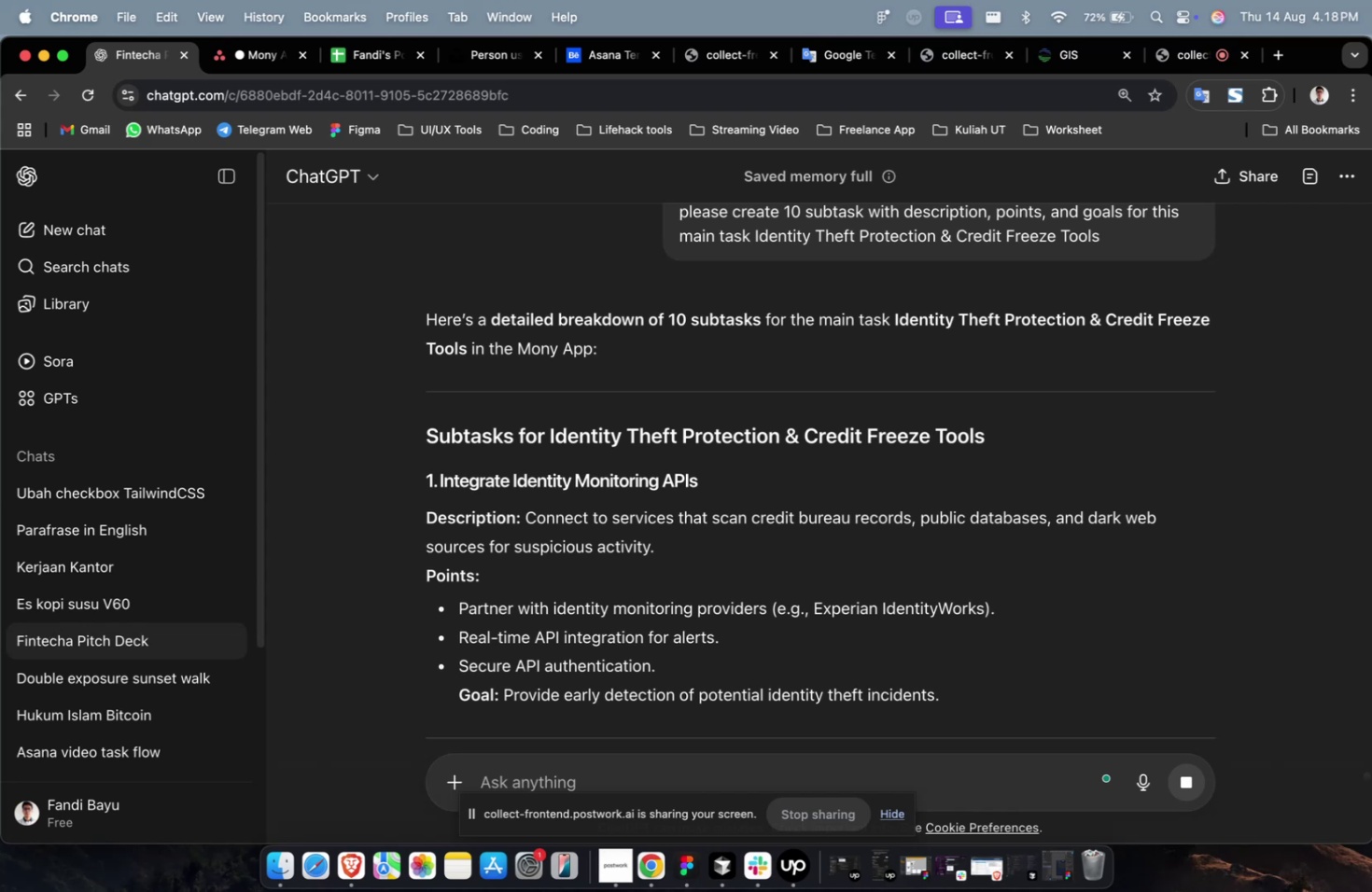 
scroll: coordinate [974, 610], scroll_direction: down, amount: 17.0
 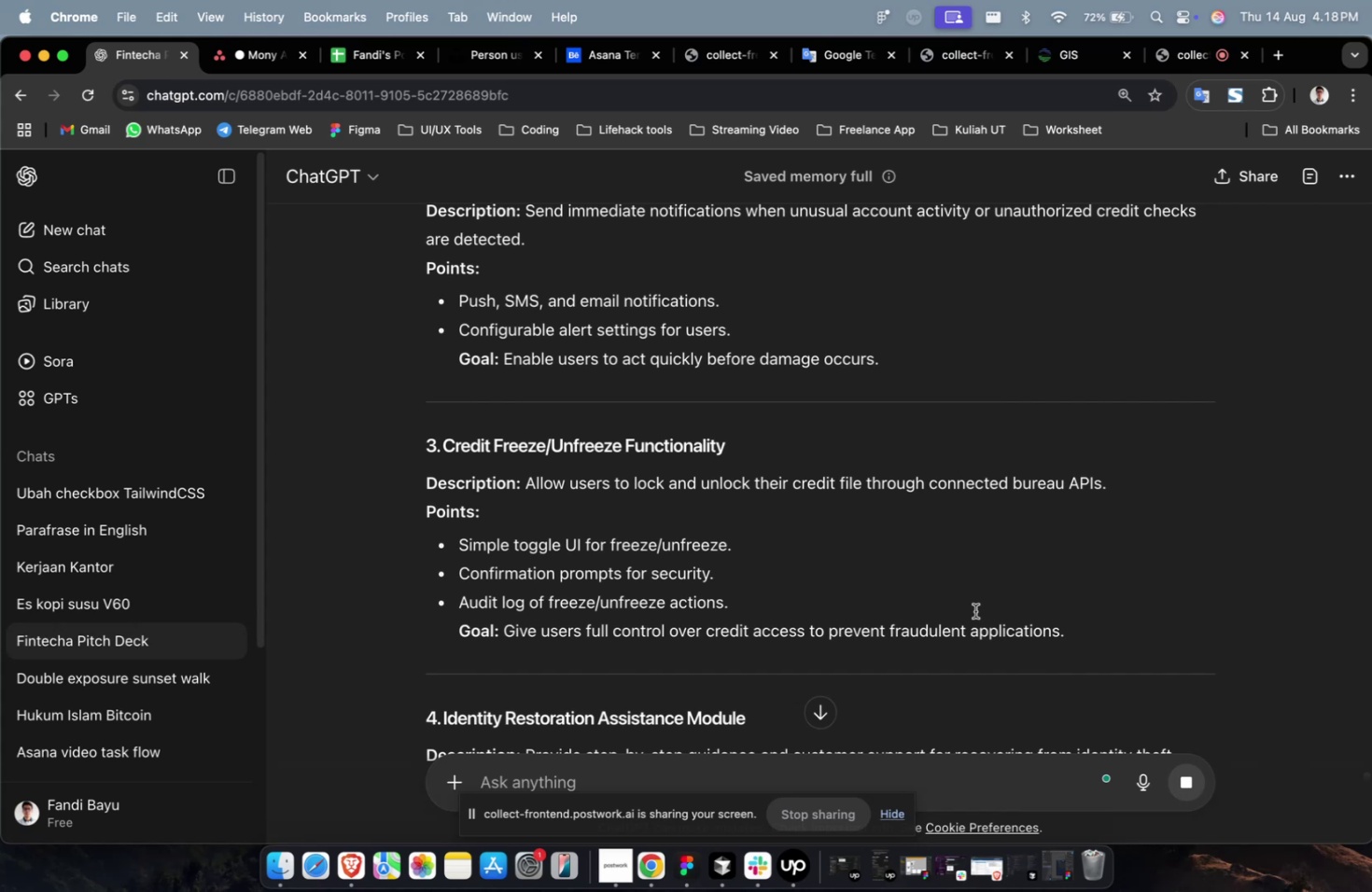 
wait(11.75)
 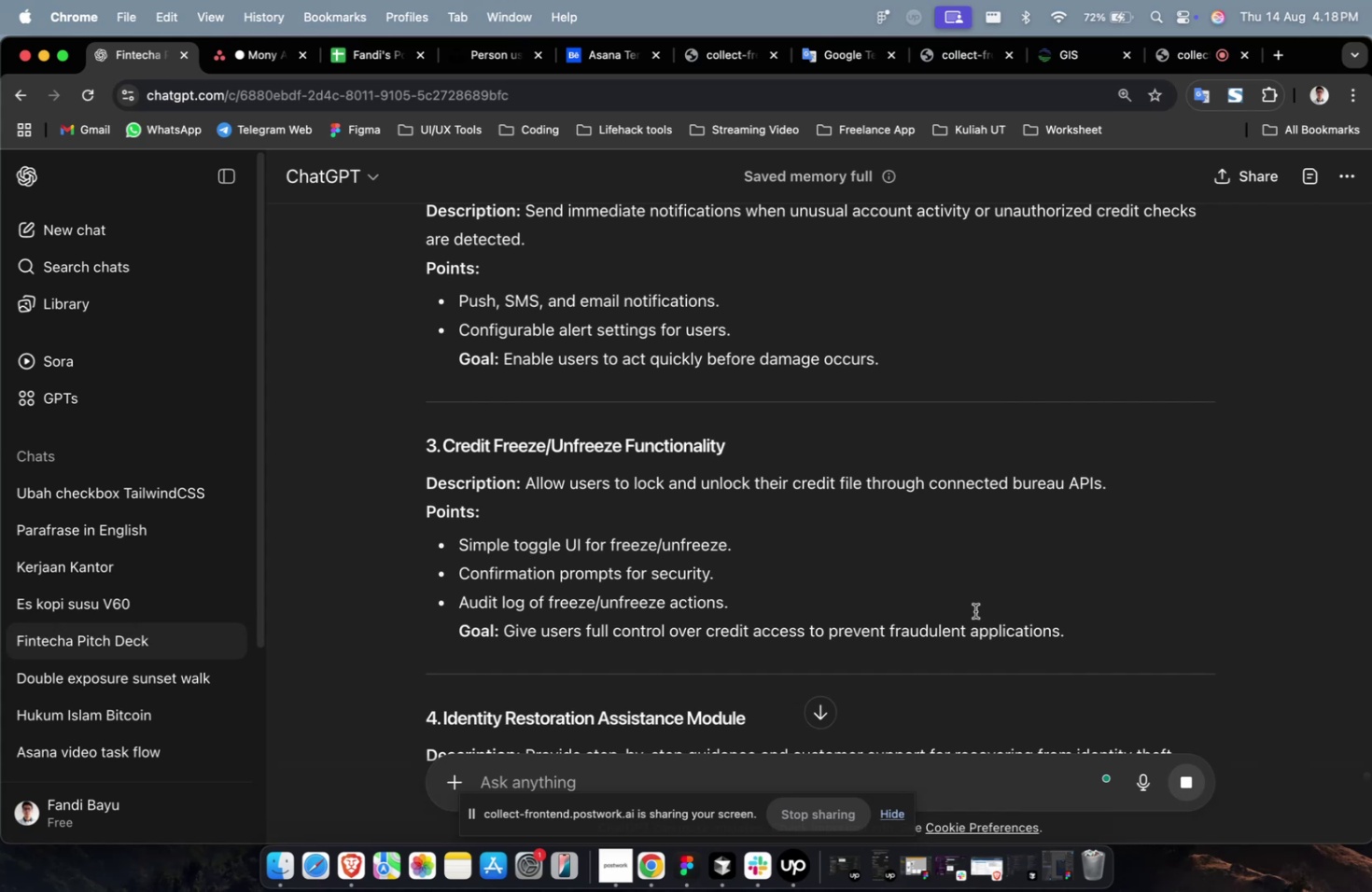 
scroll: coordinate [943, 593], scroll_direction: up, amount: 15.0
 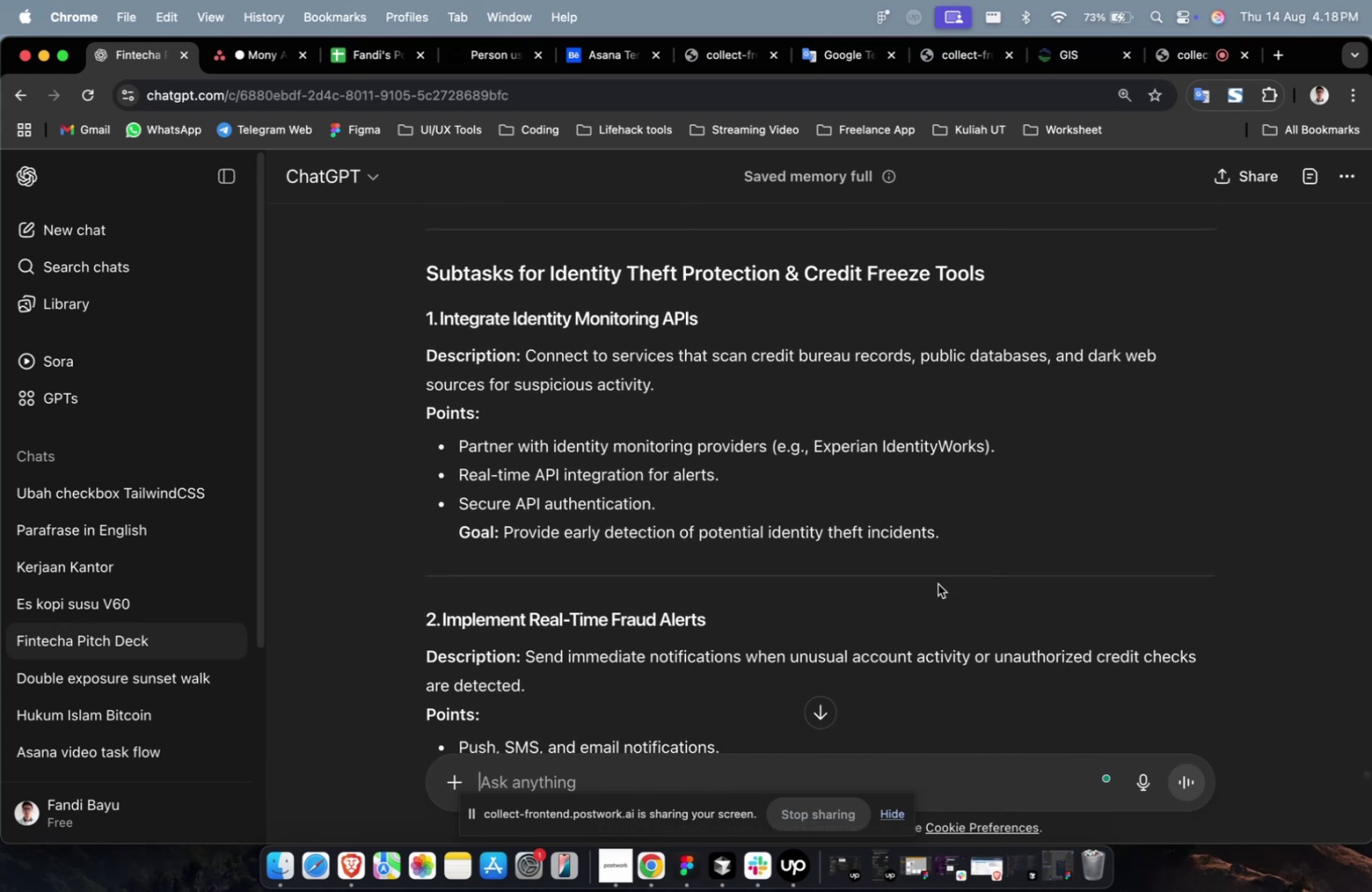 
wait(8.31)
 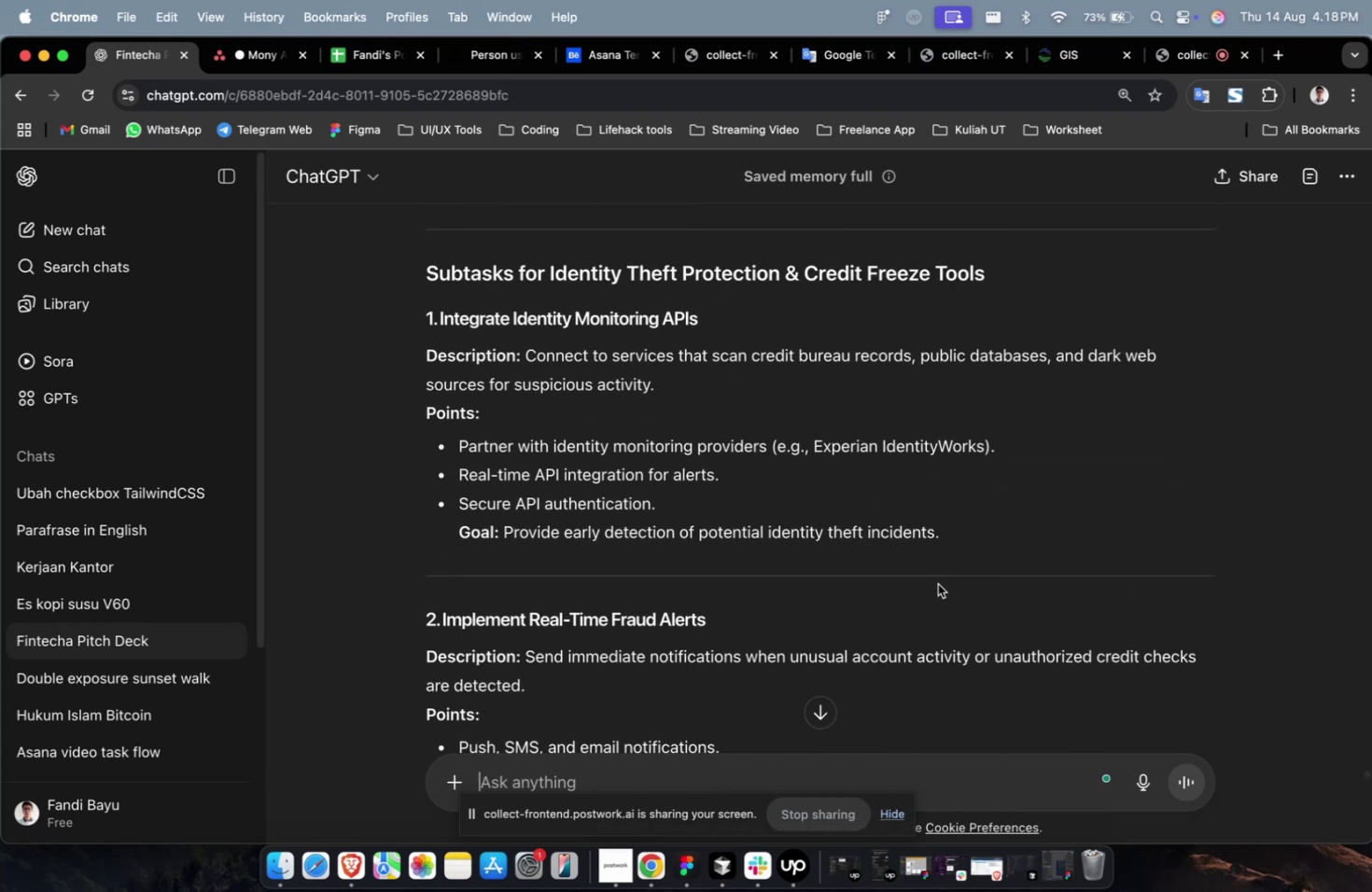 
left_click_drag(start_coordinate=[728, 616], to_coordinate=[484, 632])
 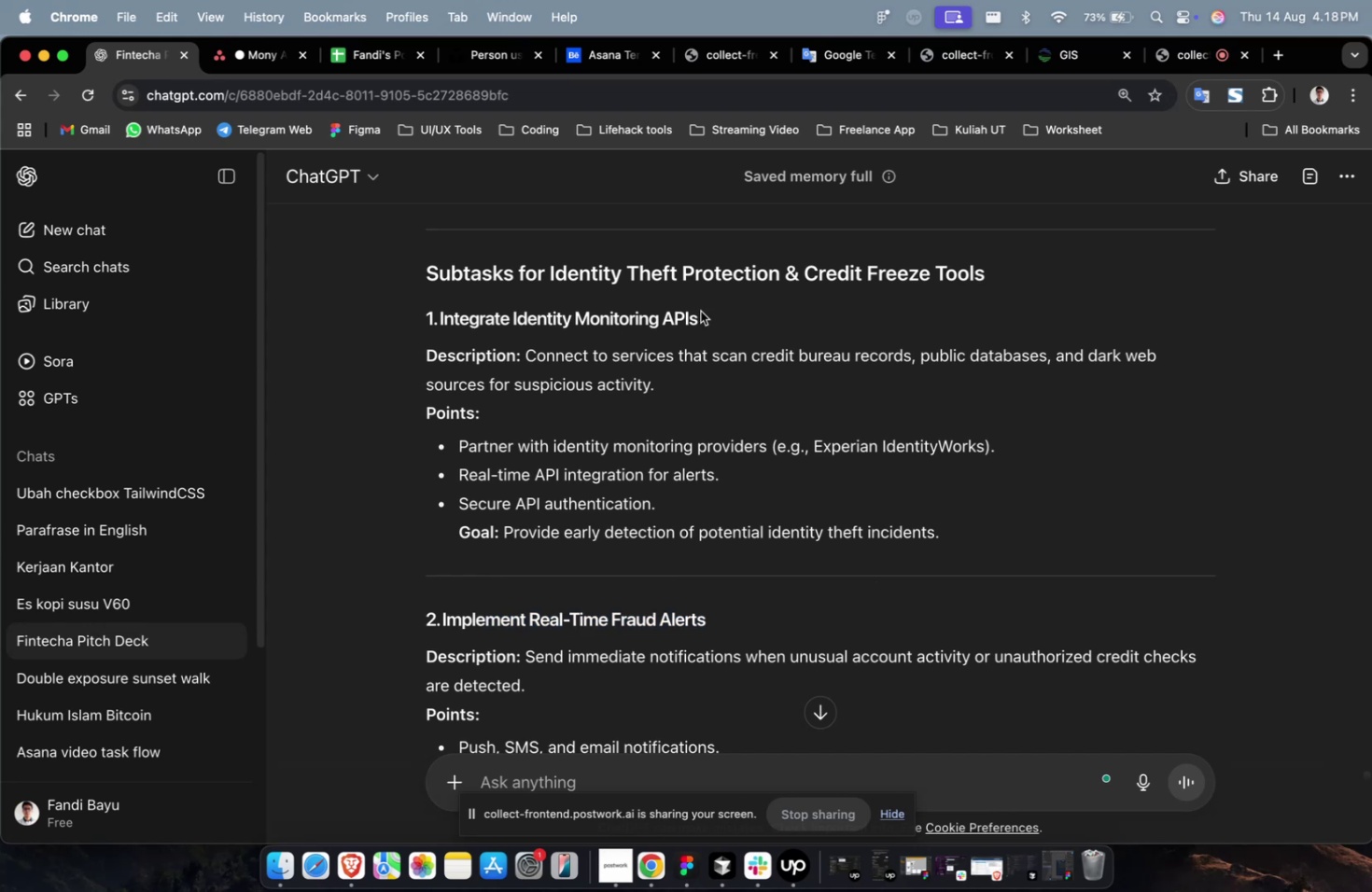 
left_click_drag(start_coordinate=[702, 311], to_coordinate=[441, 316])
 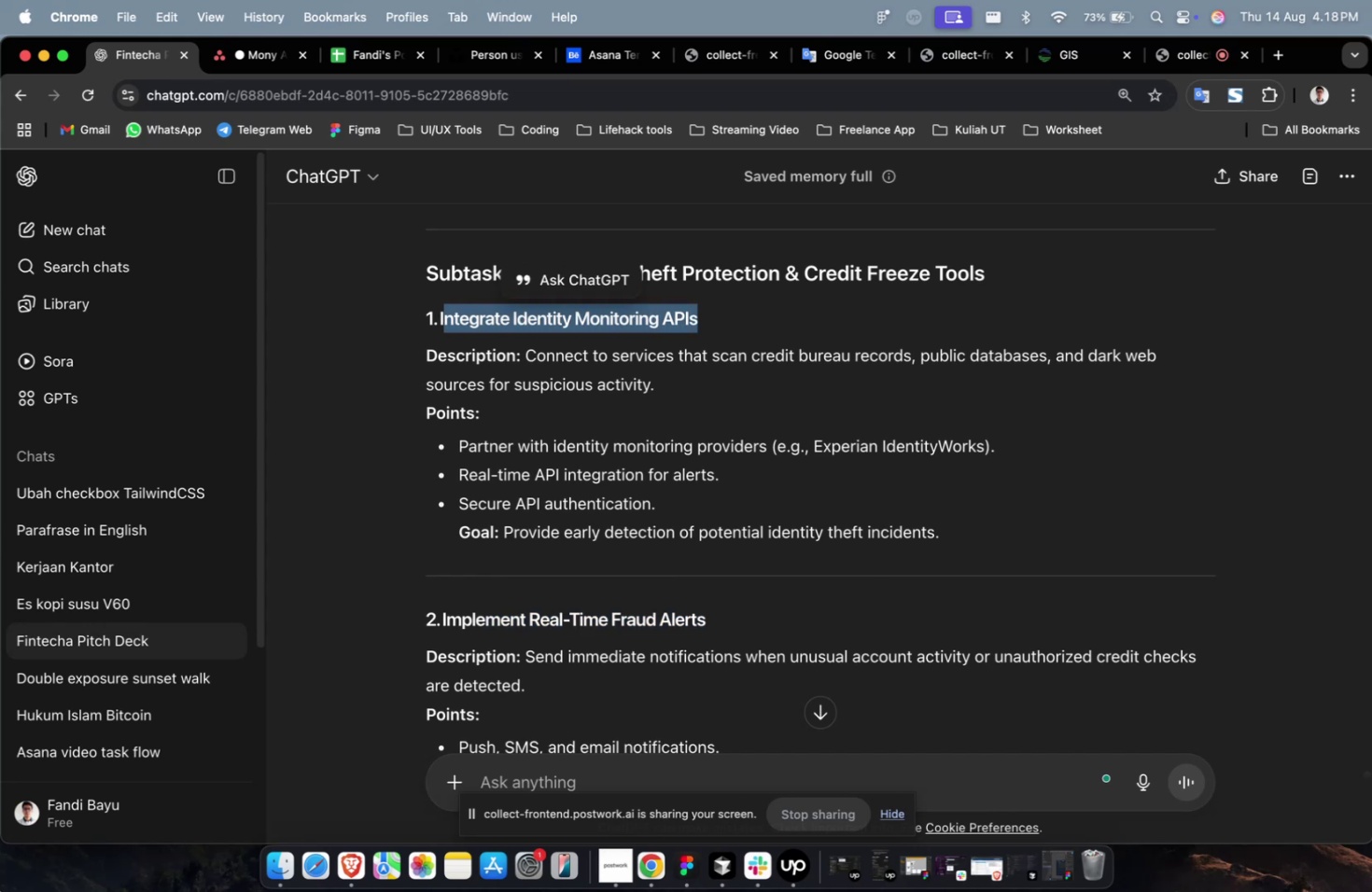 
hold_key(key=CommandLeft, duration=0.68)
 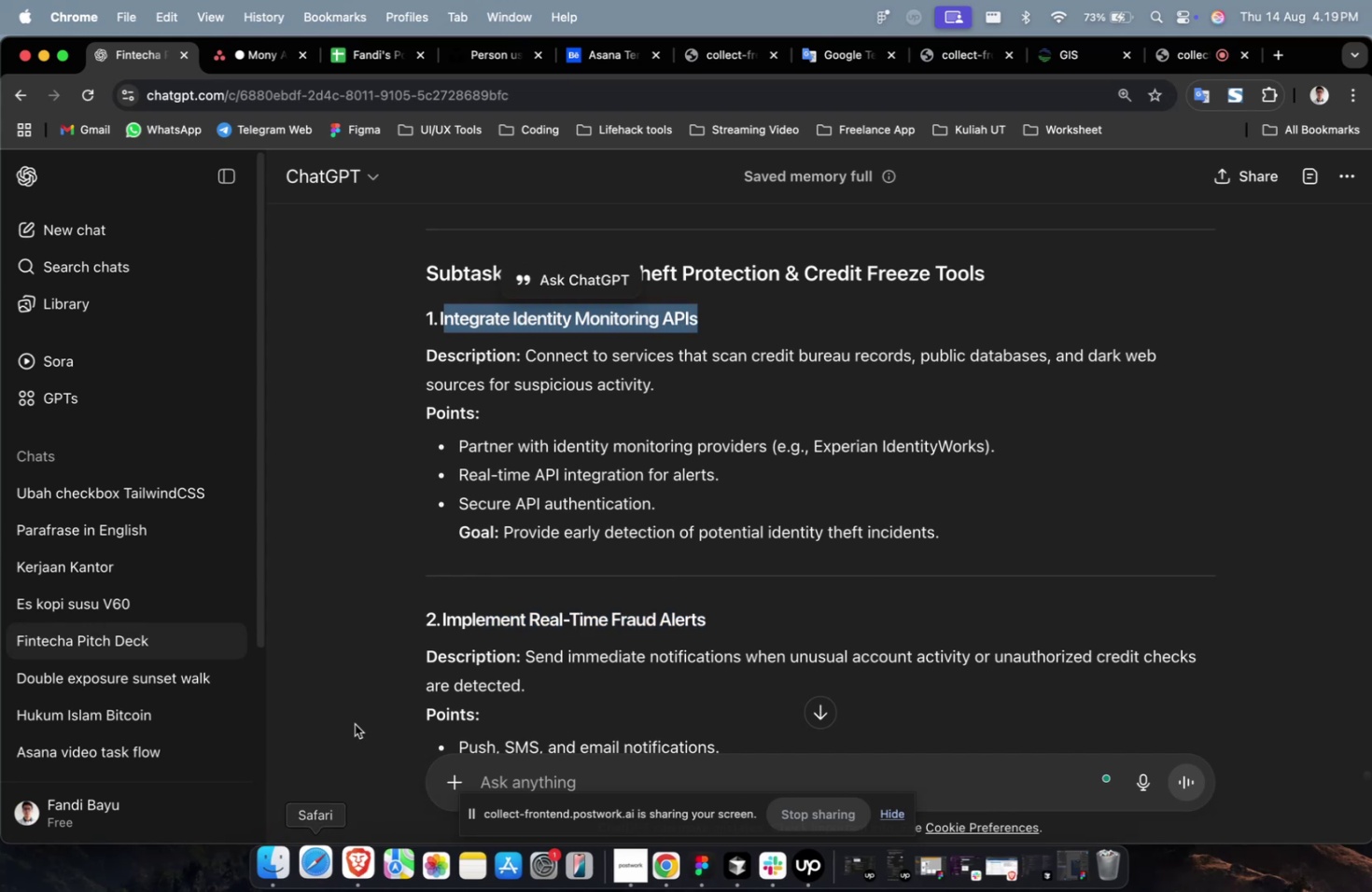 
key(Meta+C)
 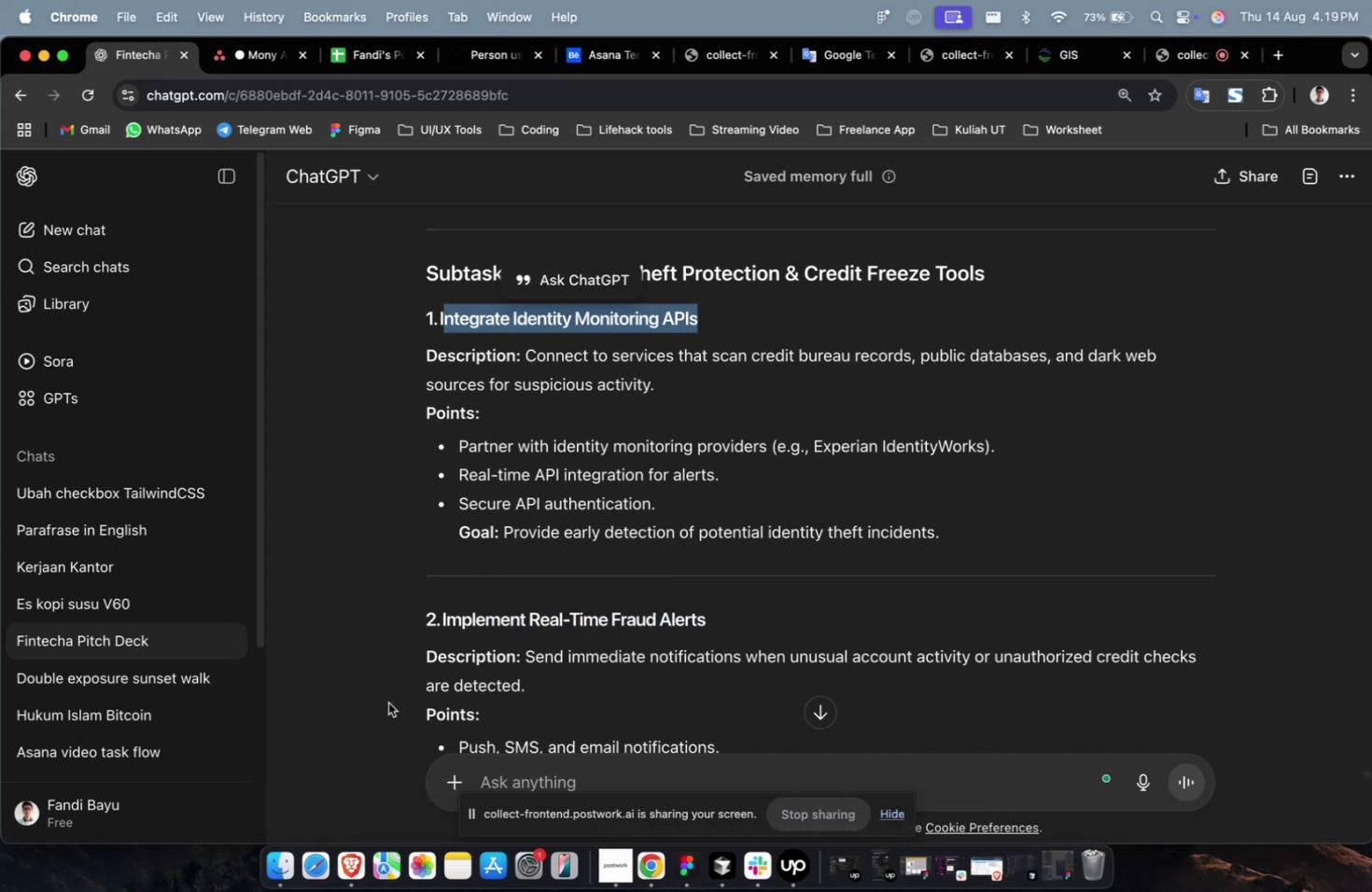 
key(Meta+C)
 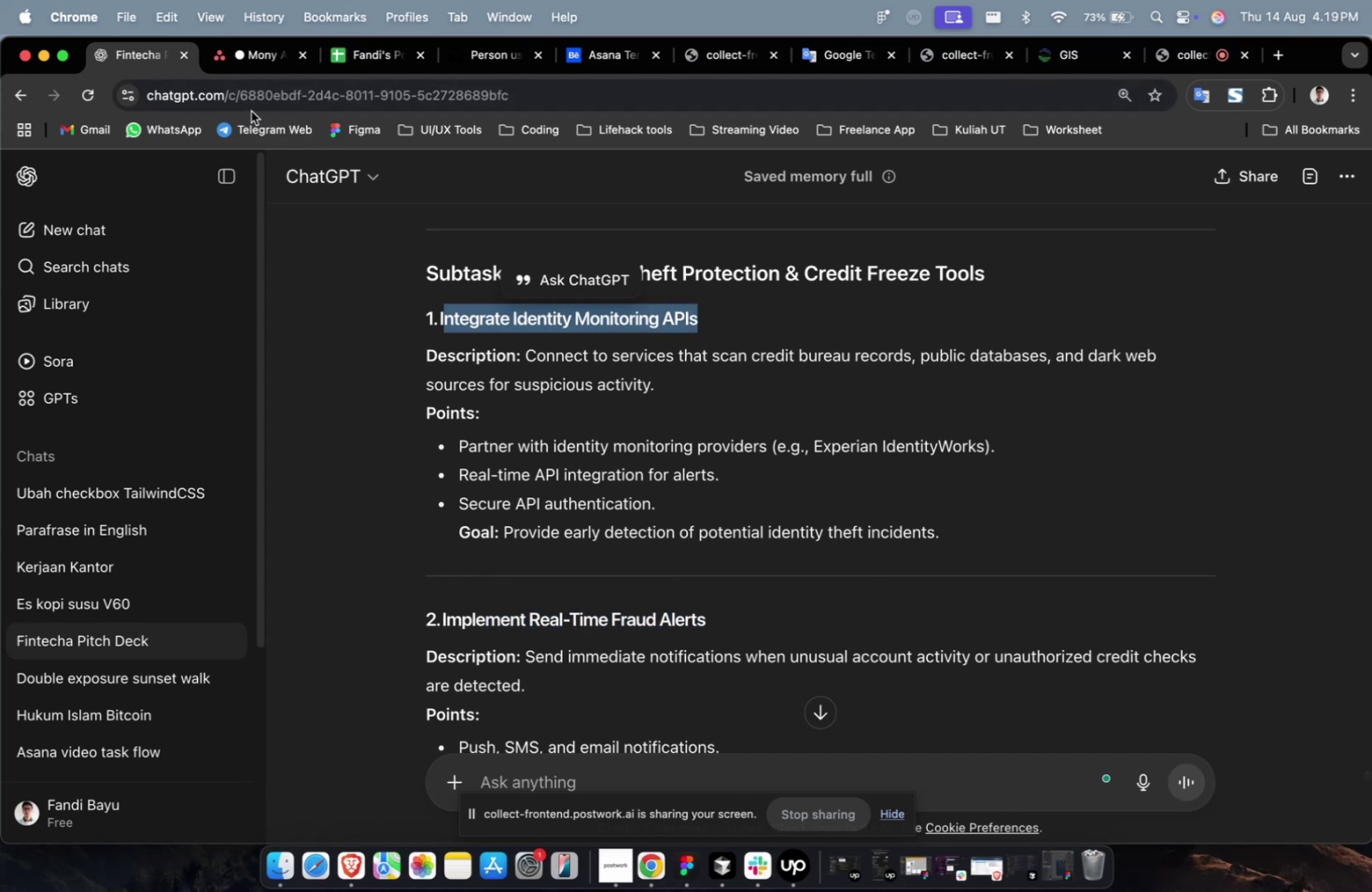 
left_click([256, 65])
 